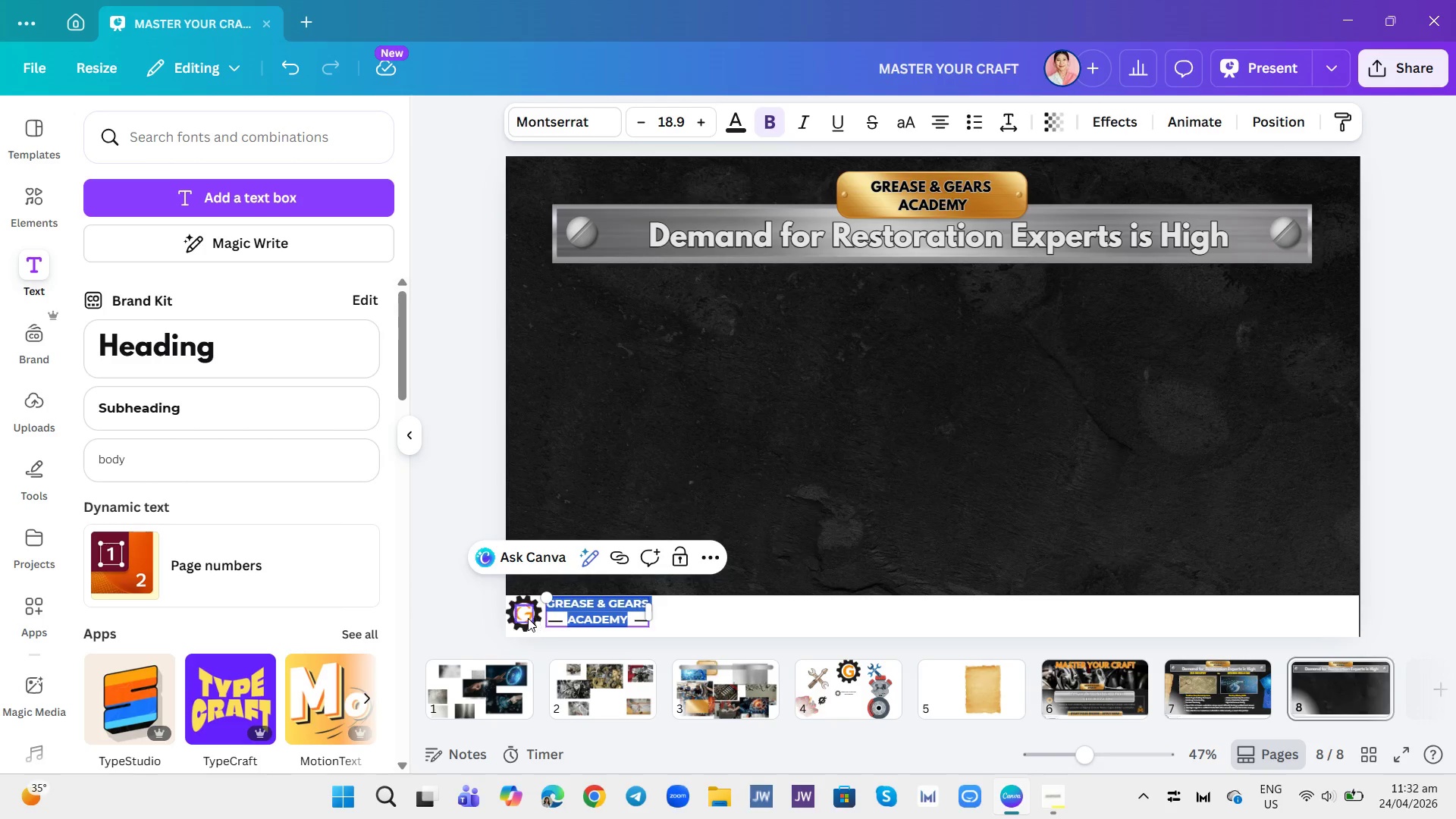 
triple_click([528, 618])
 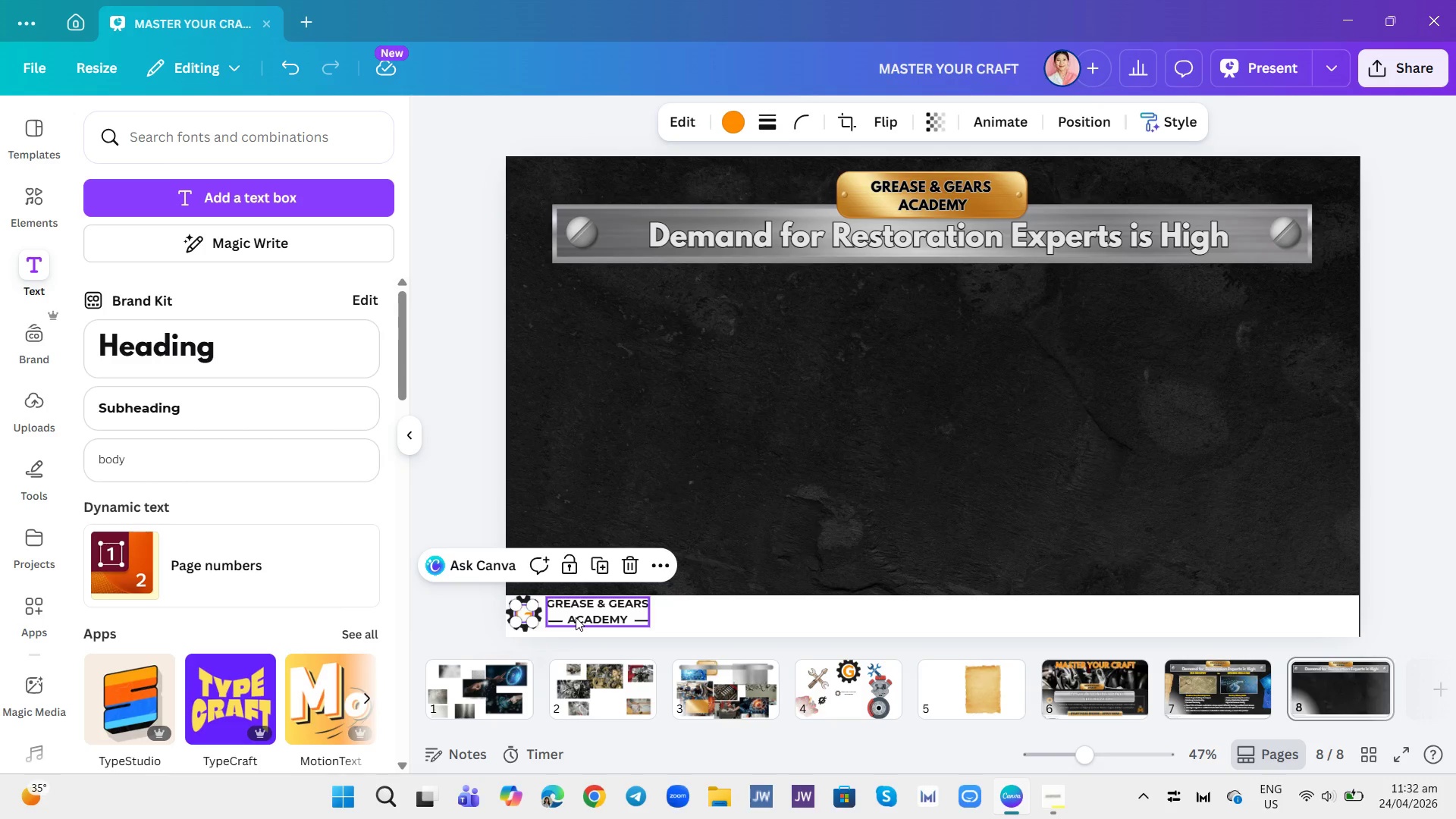 
left_click([576, 617])
 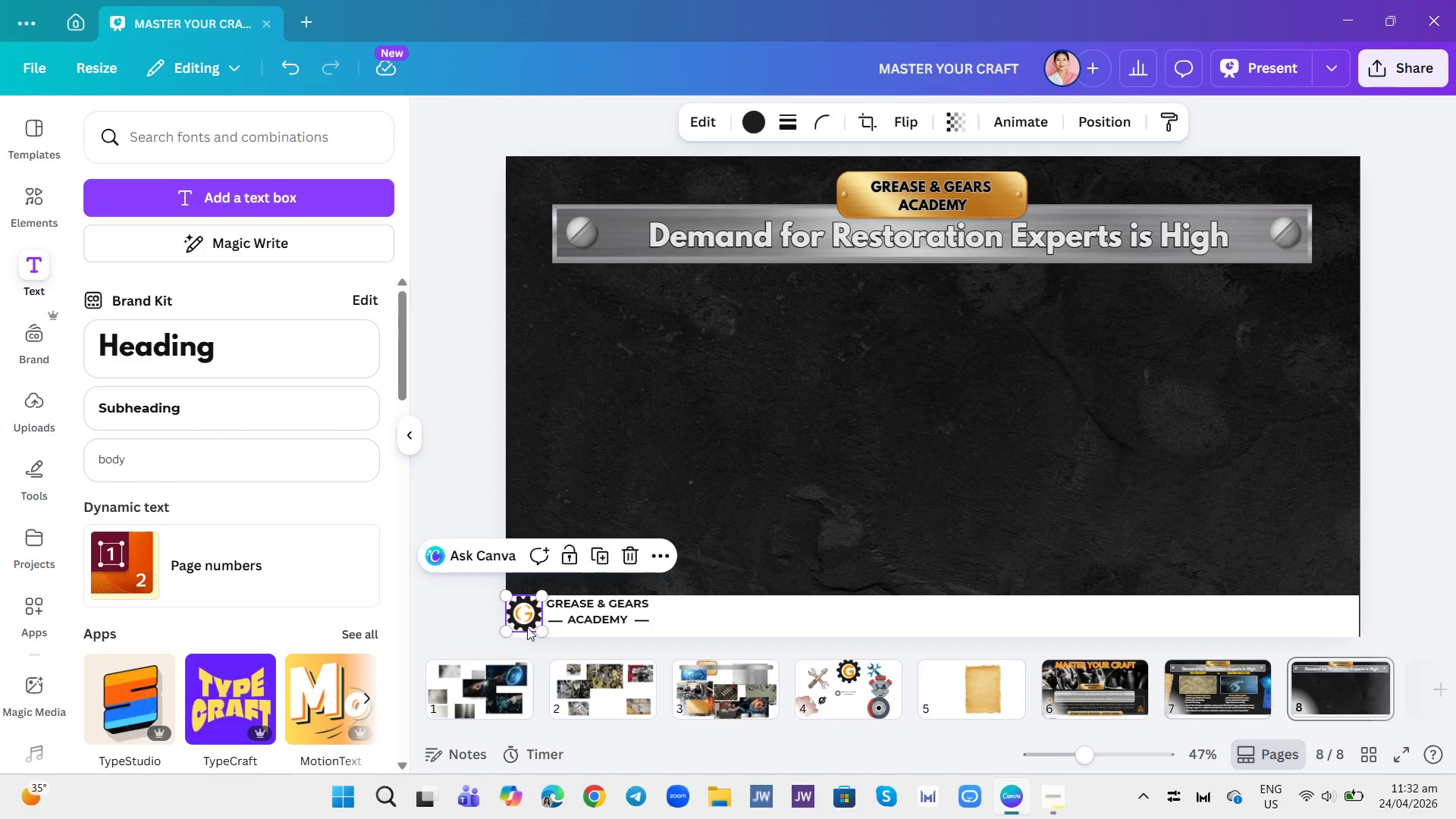 
double_click([560, 618])
 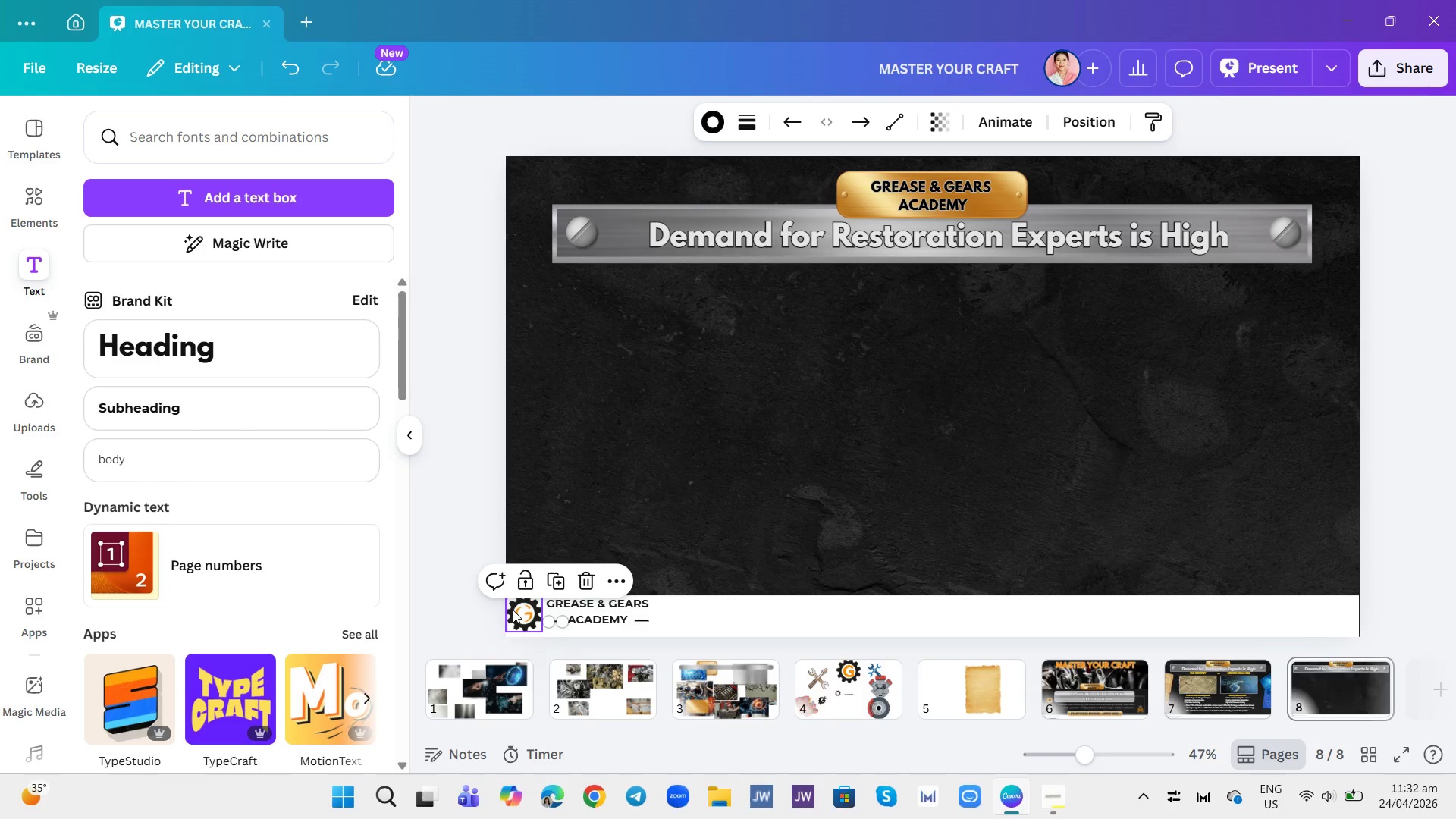 
left_click([513, 610])
 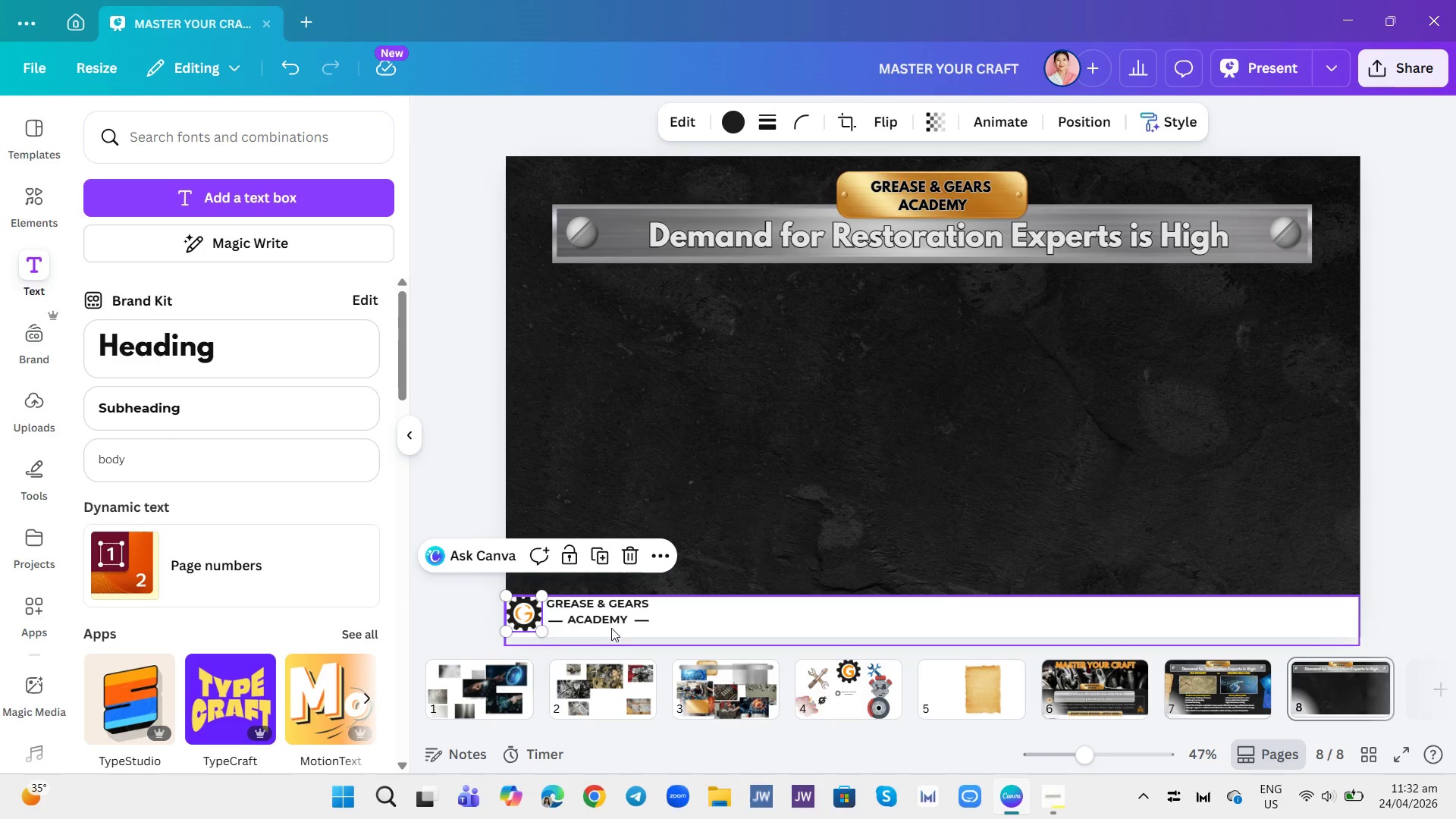 
left_click([621, 621])
 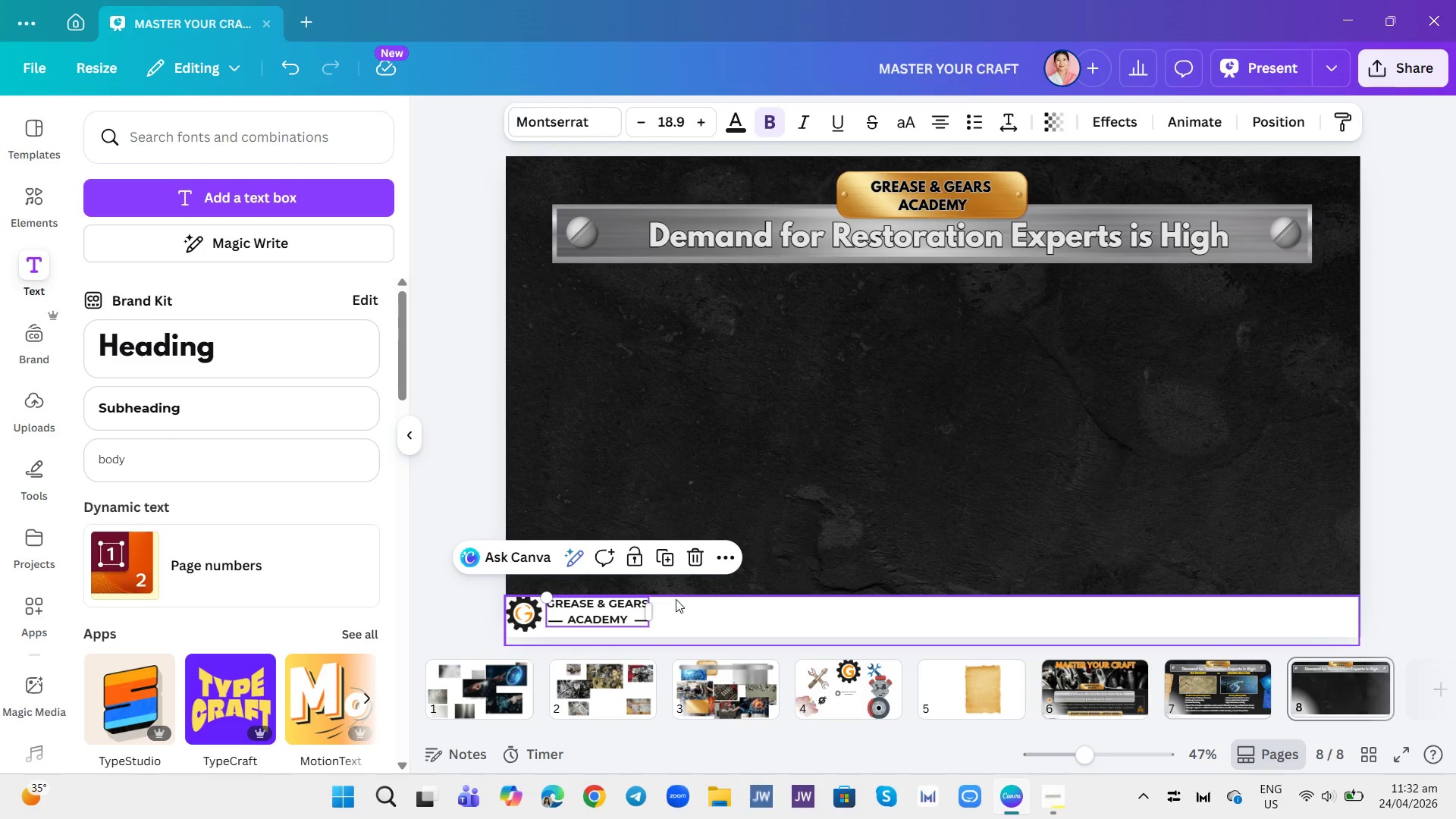 
left_click([676, 602])
 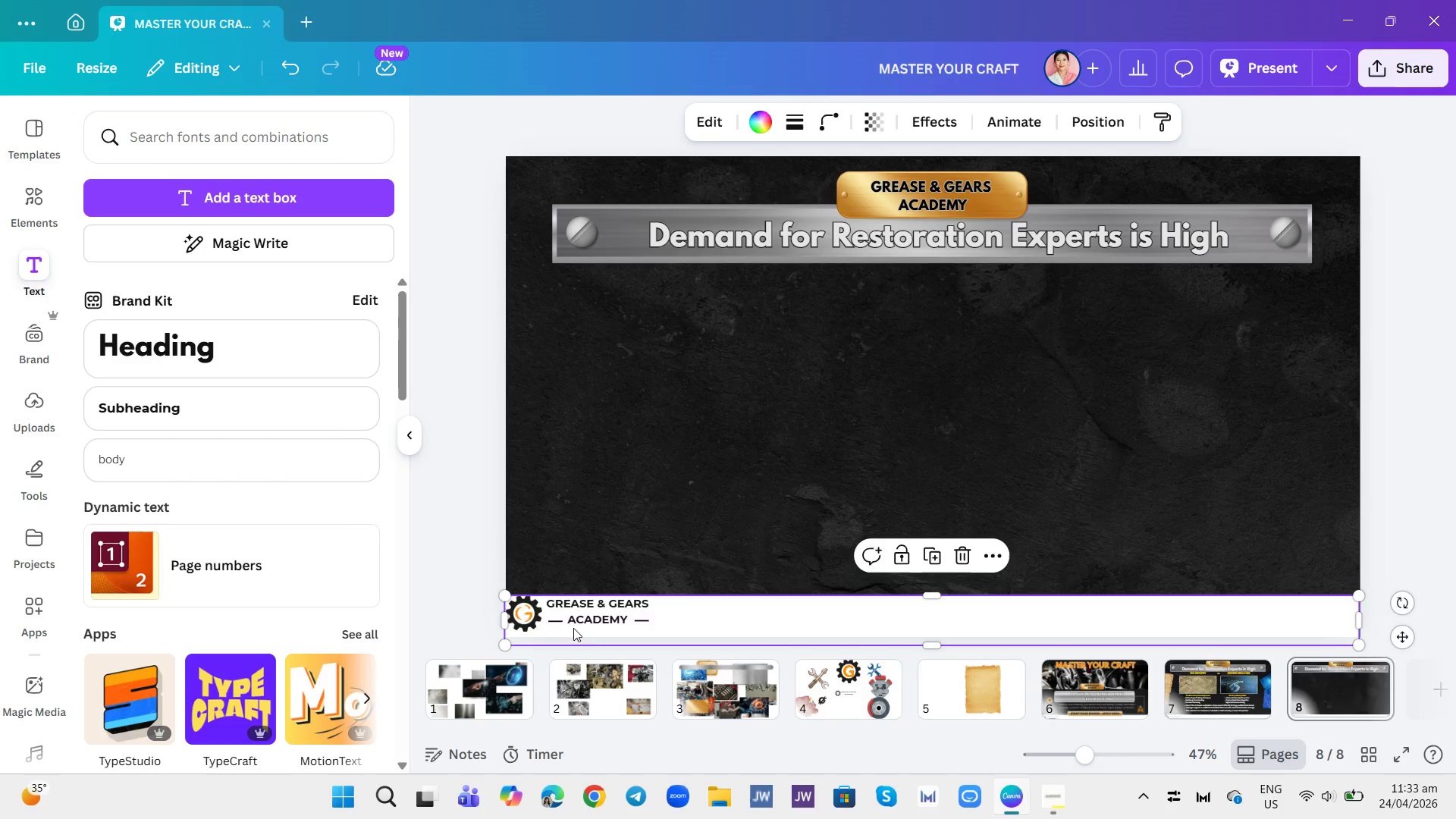 
double_click([573, 623])
 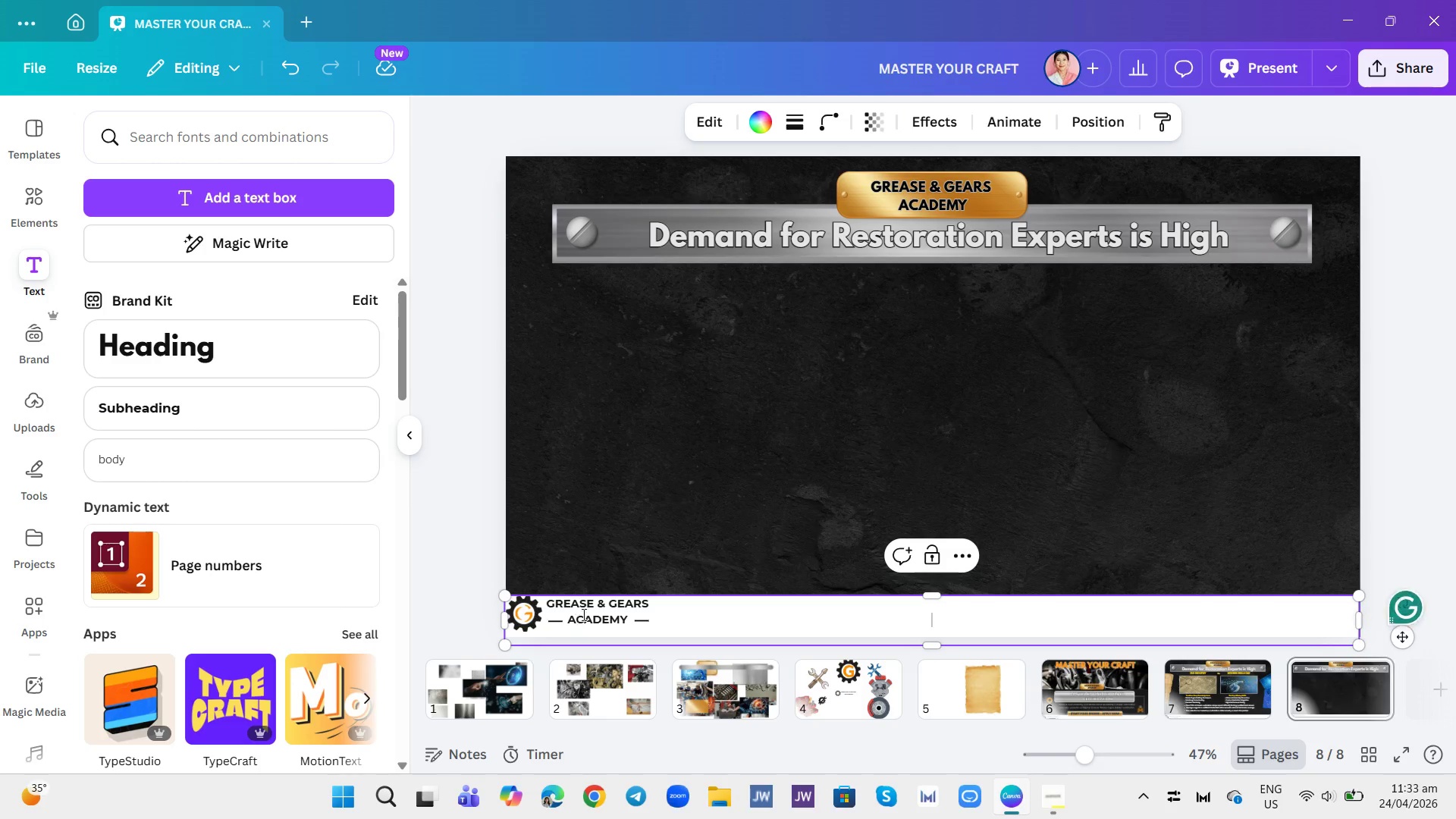 
triple_click([582, 614])
 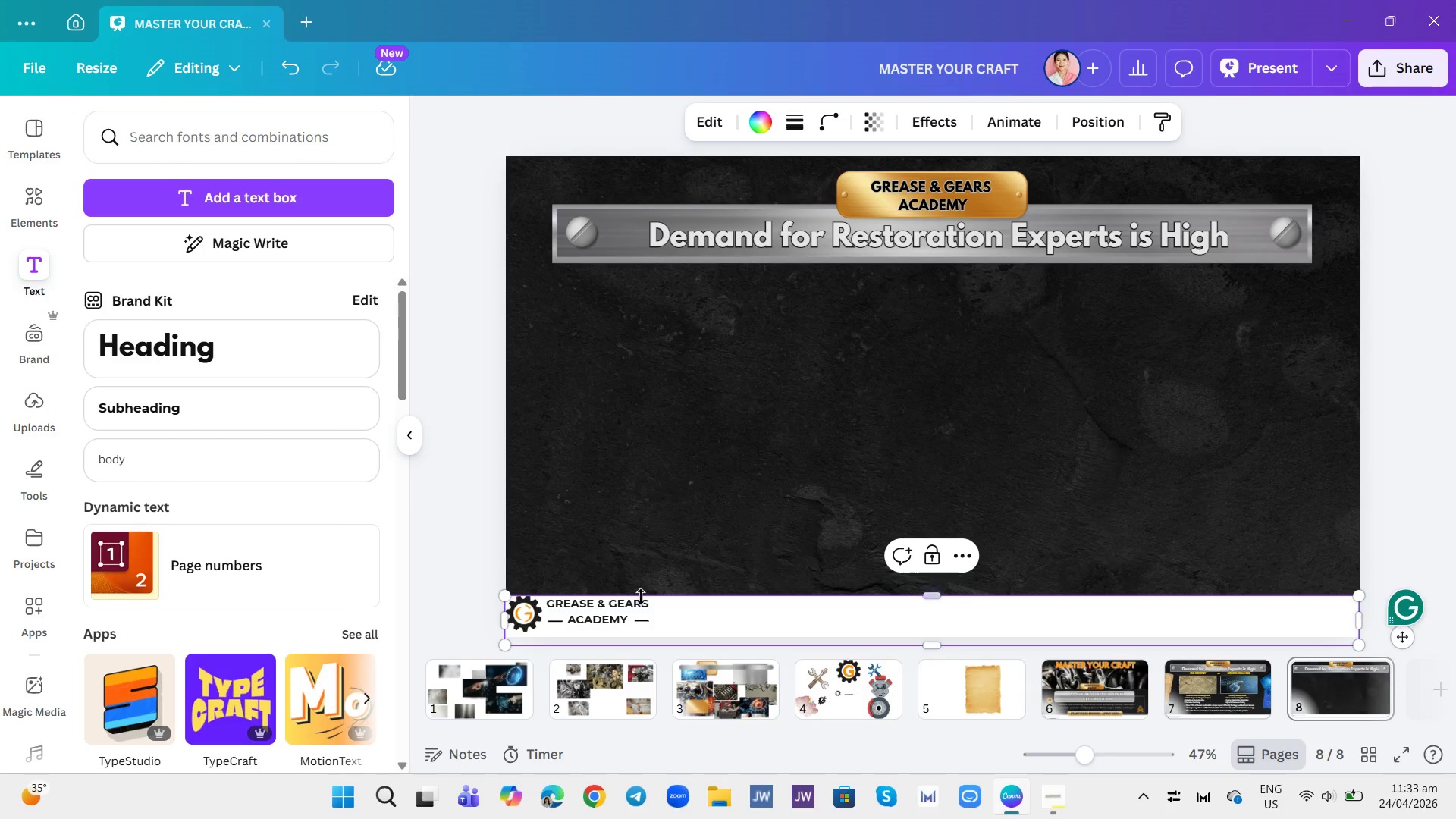 
triple_click([642, 597])
 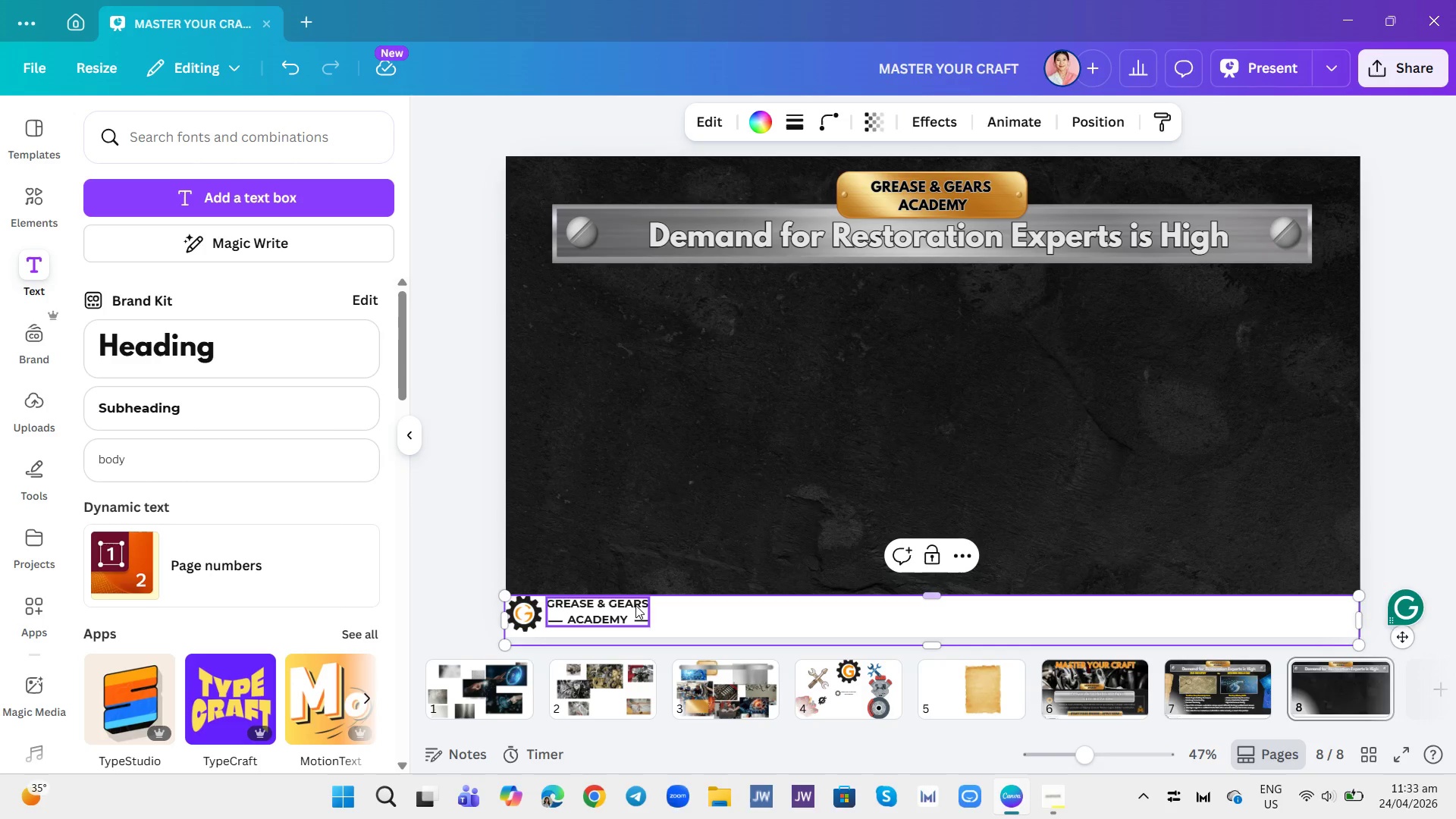 
left_click([635, 605])
 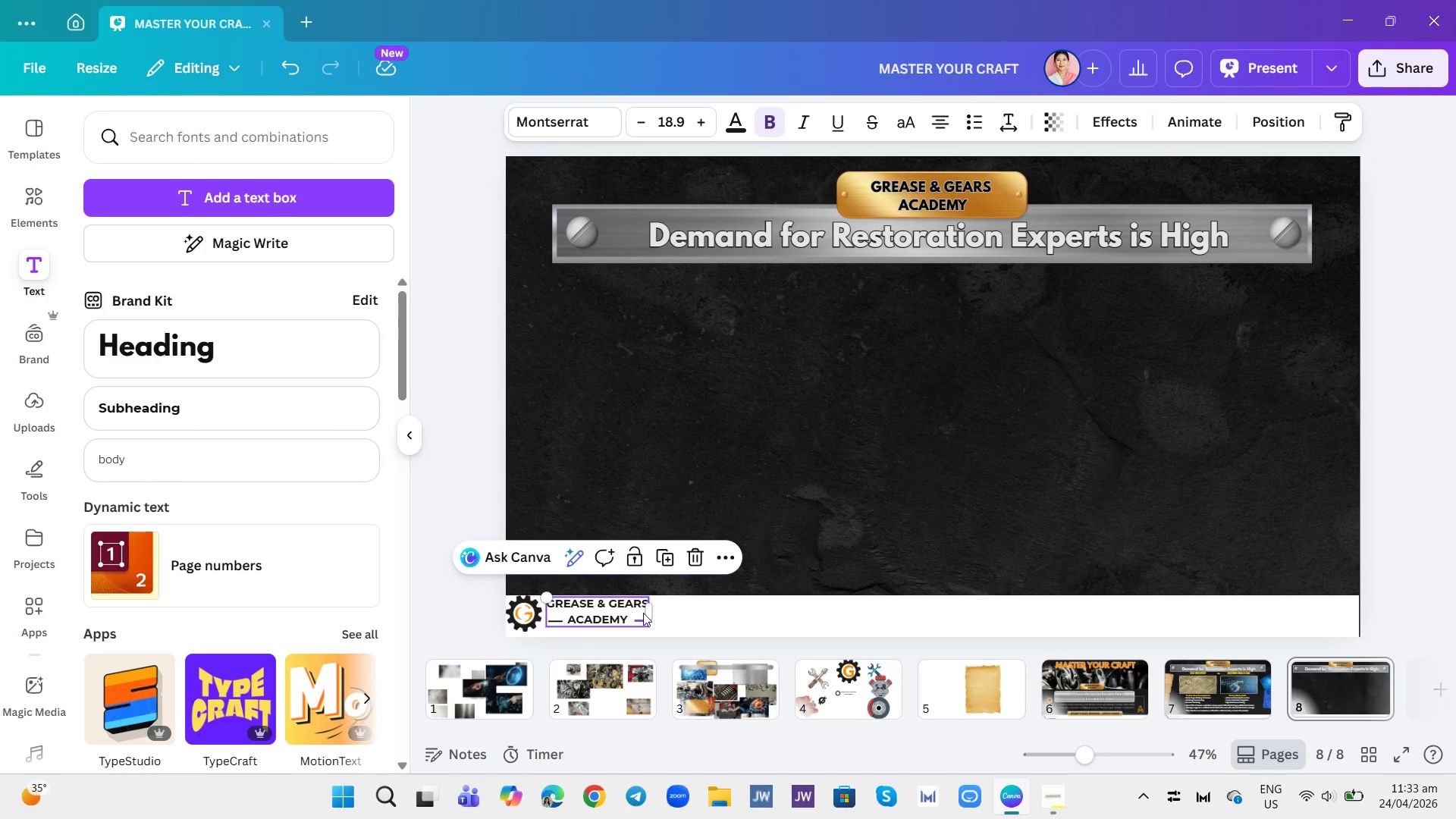 
left_click([645, 613])
 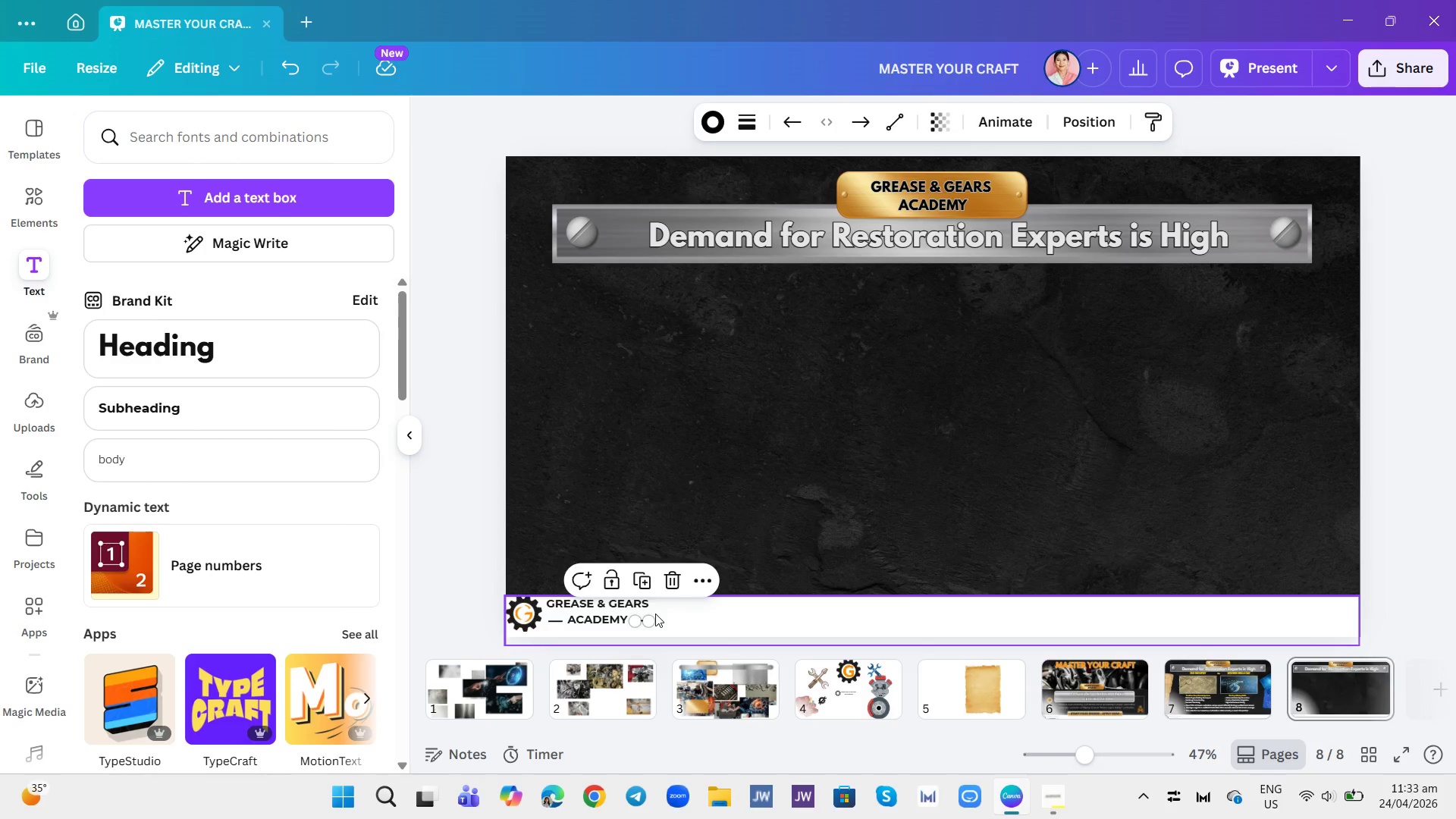 
double_click([655, 613])
 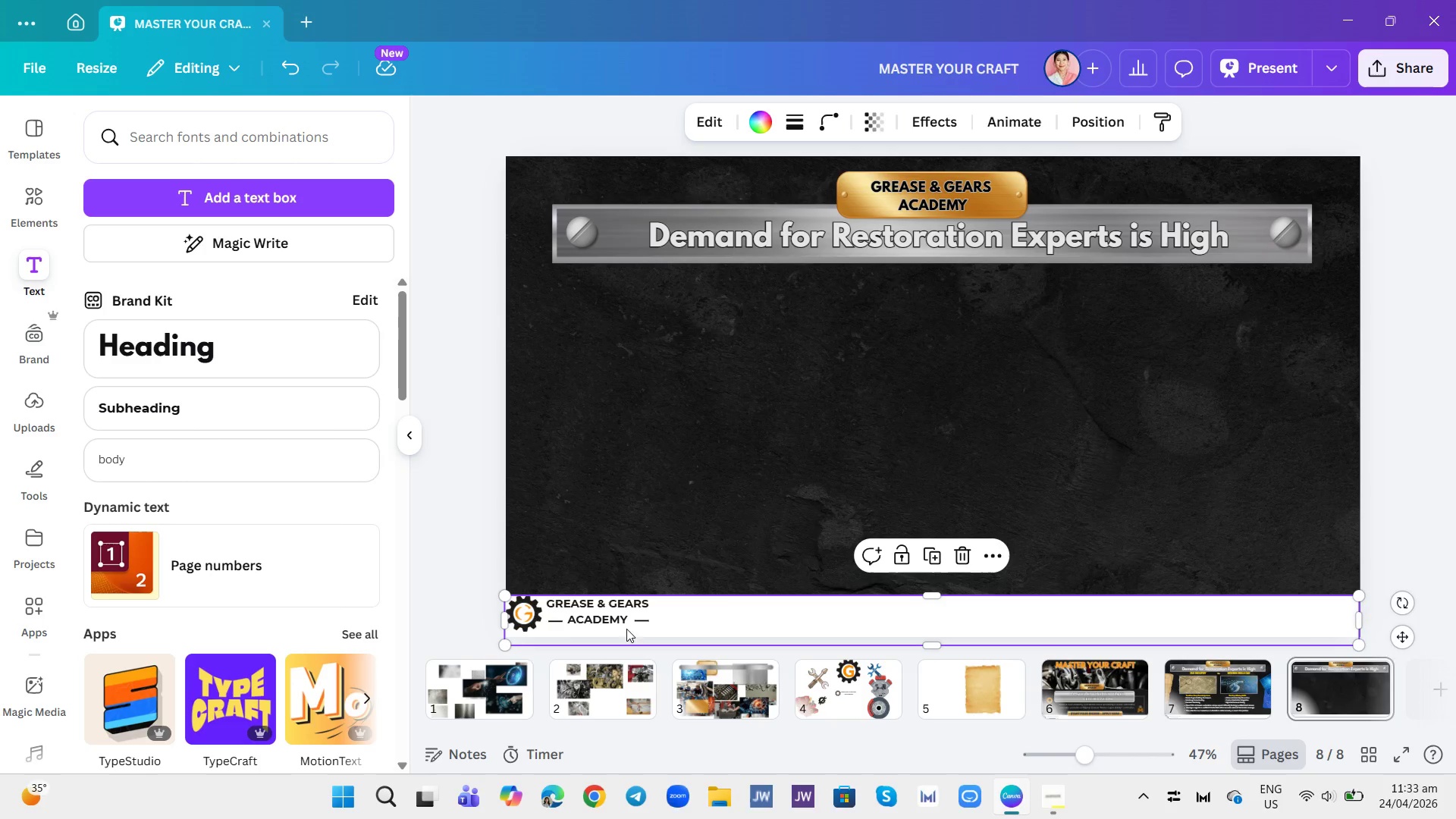 
left_click([624, 626])
 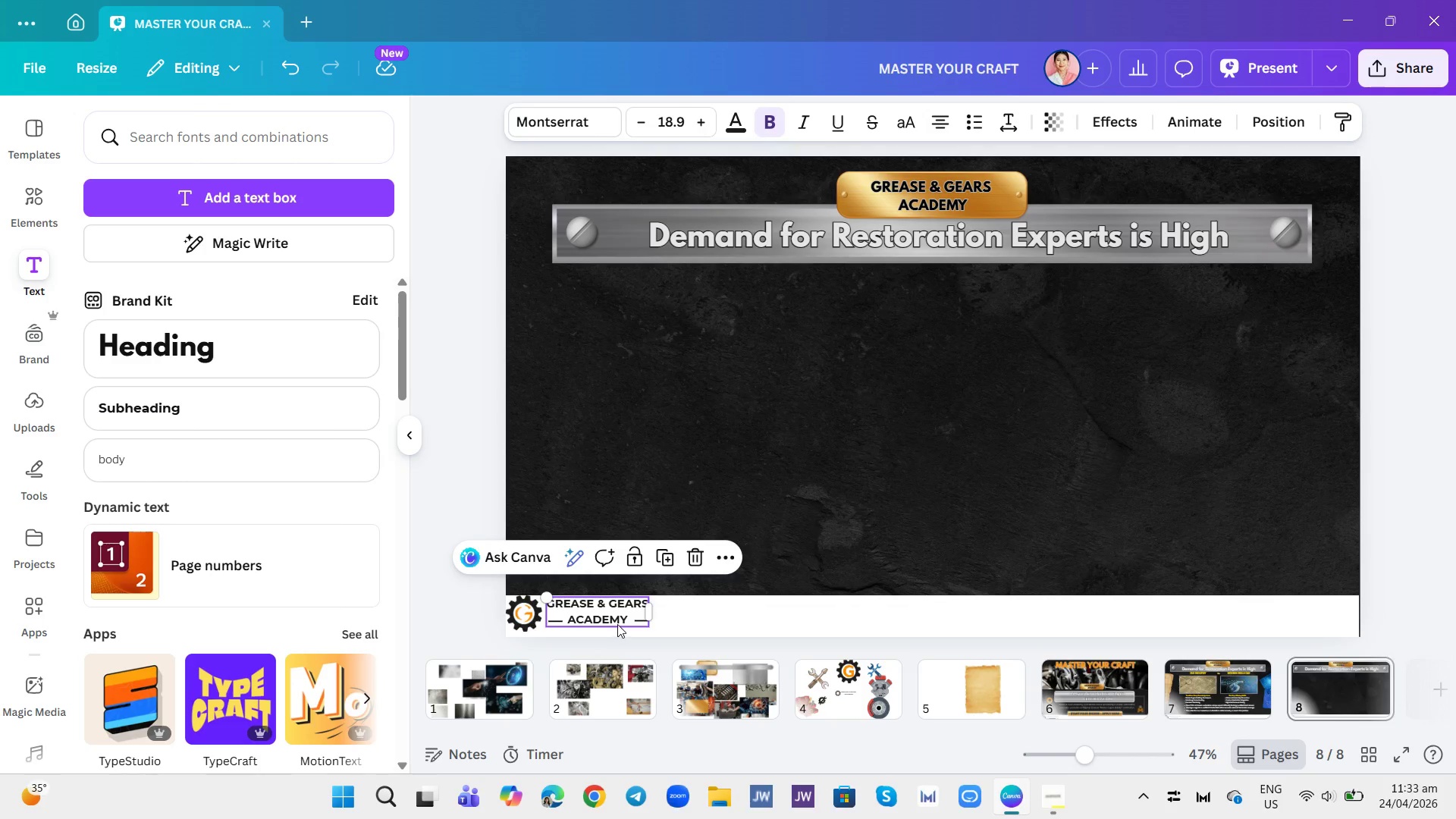 
left_click_drag(start_coordinate=[617, 624], to_coordinate=[620, 628])
 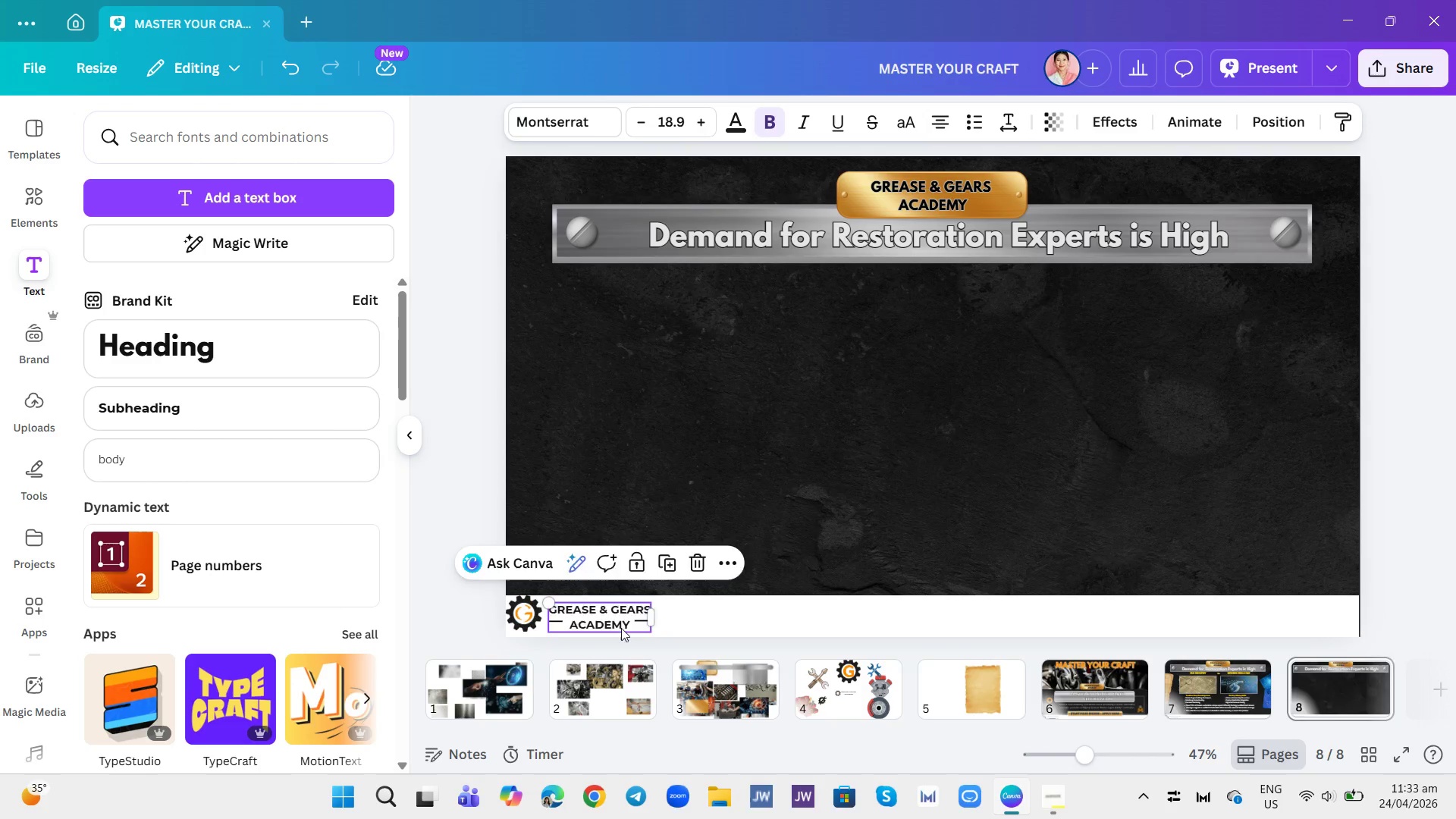 
left_click([621, 628])
 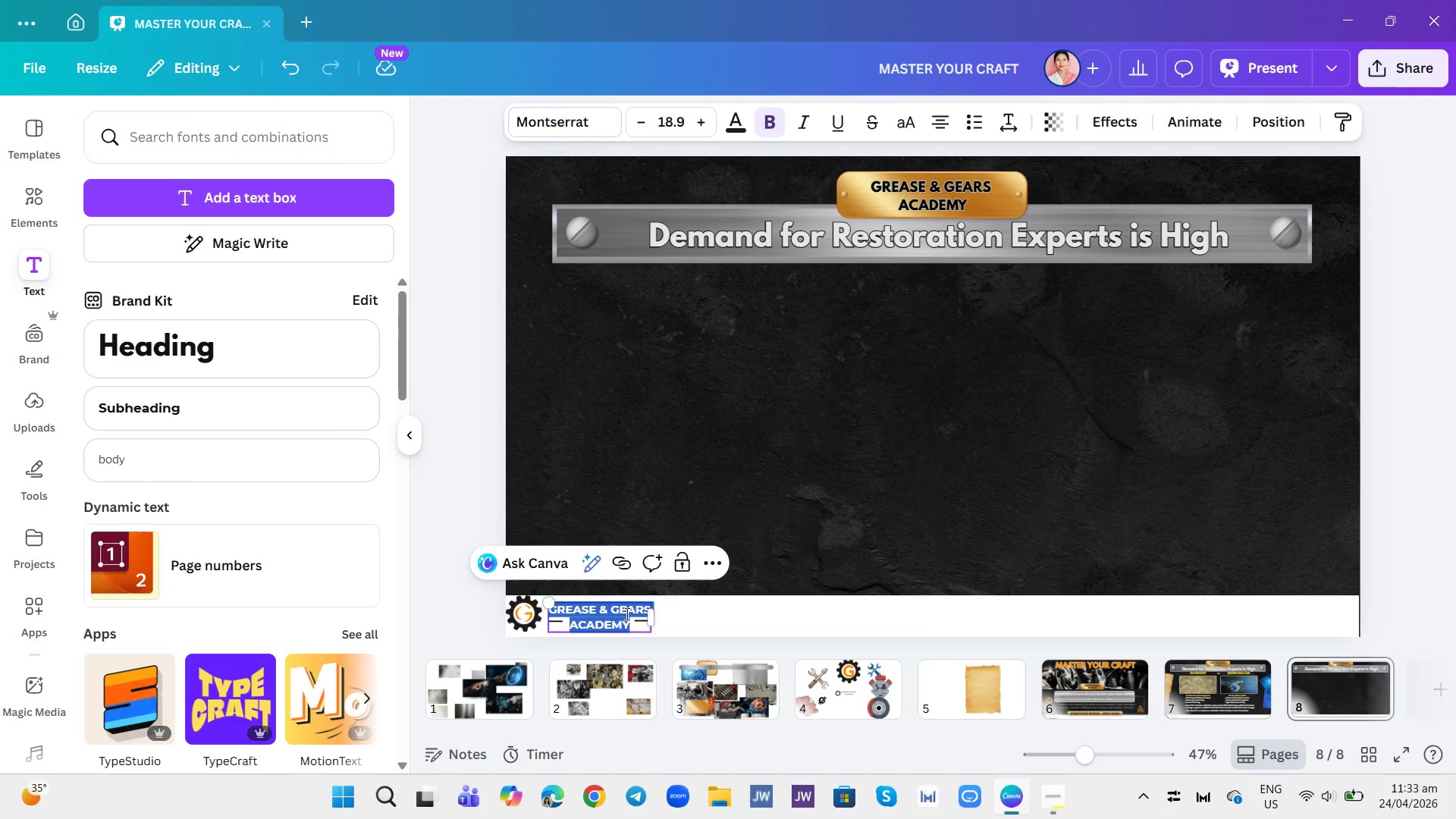 
left_click([690, 600])
 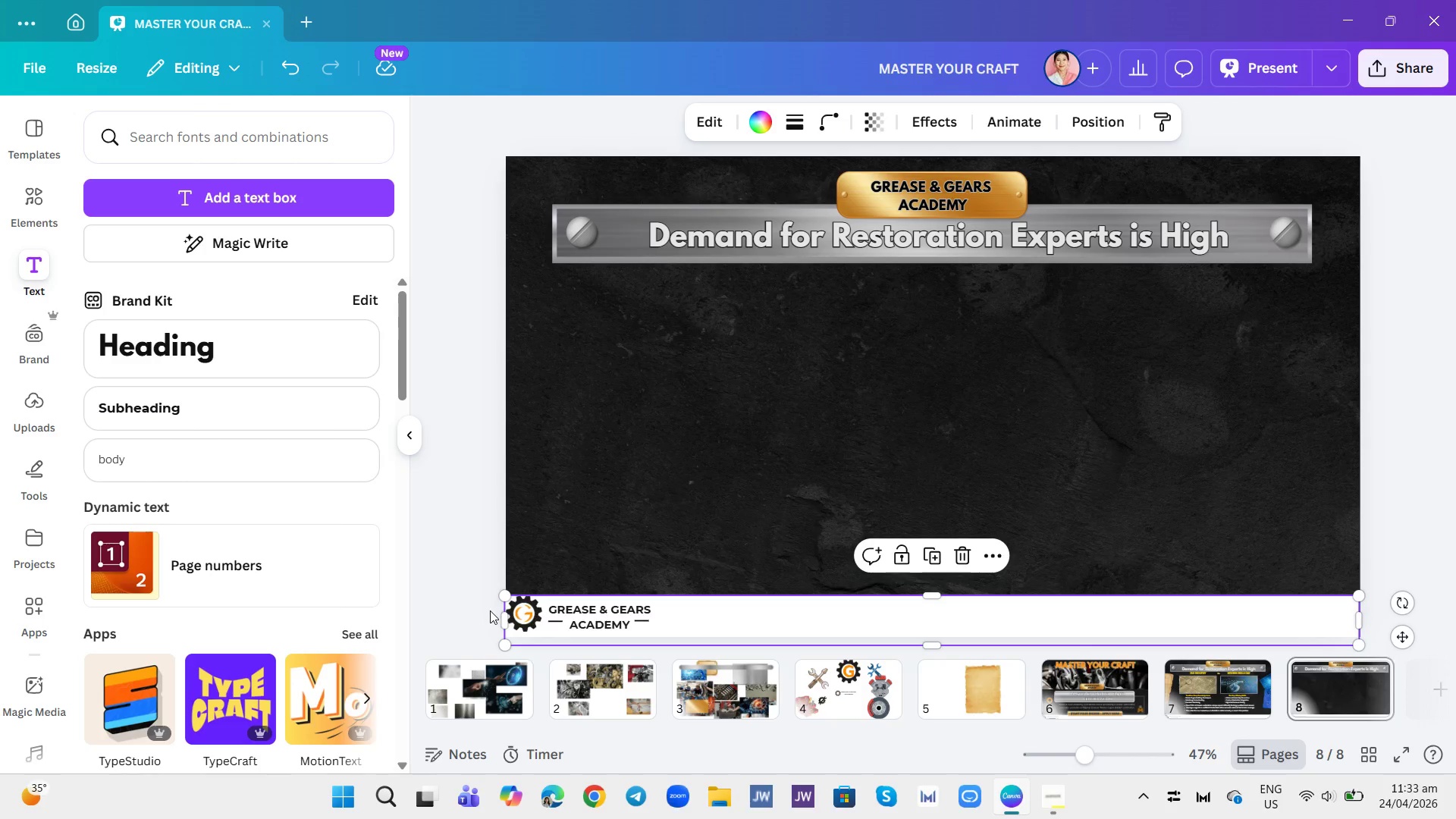 
left_click([522, 610])
 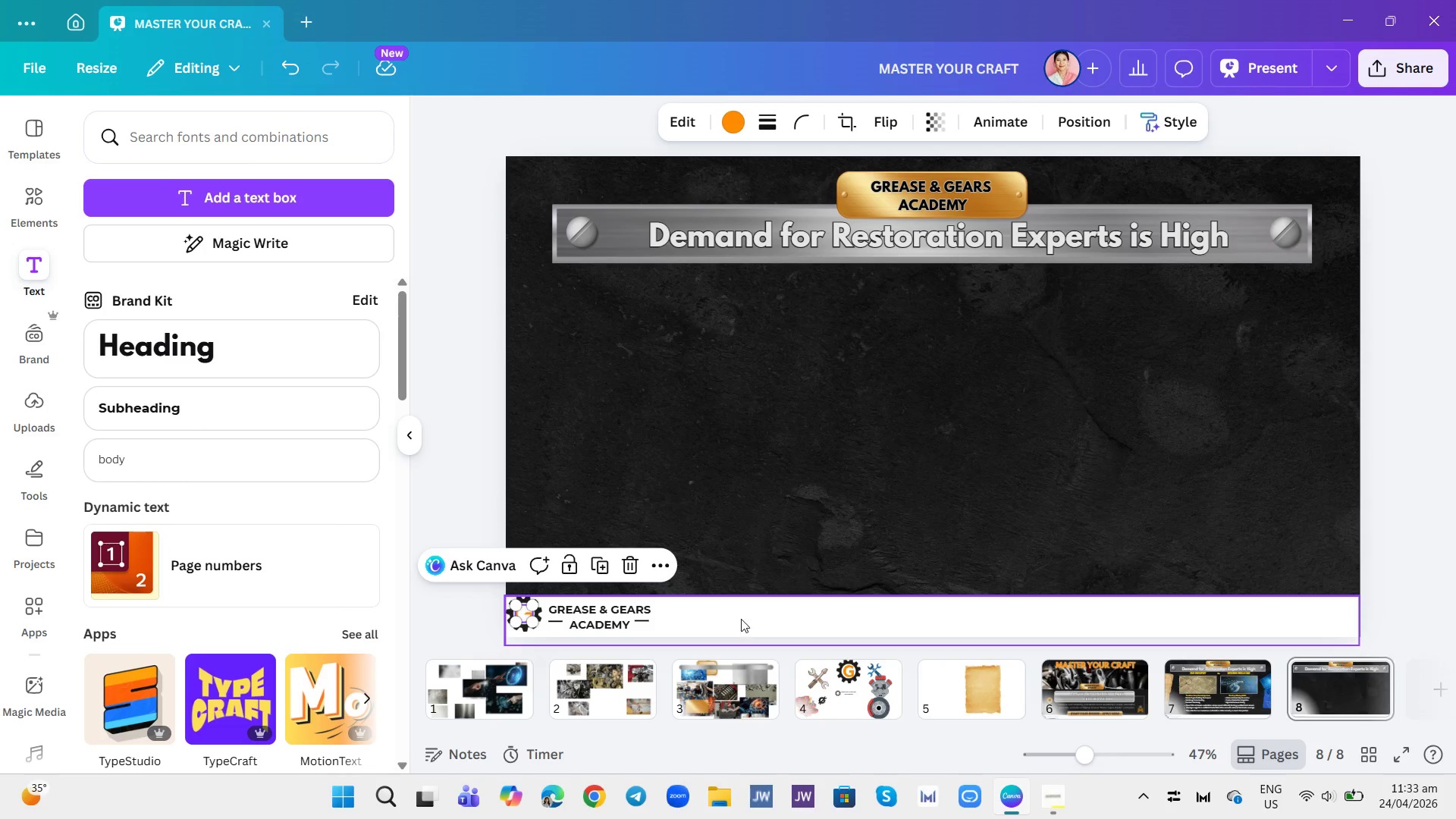 
left_click([752, 583])
 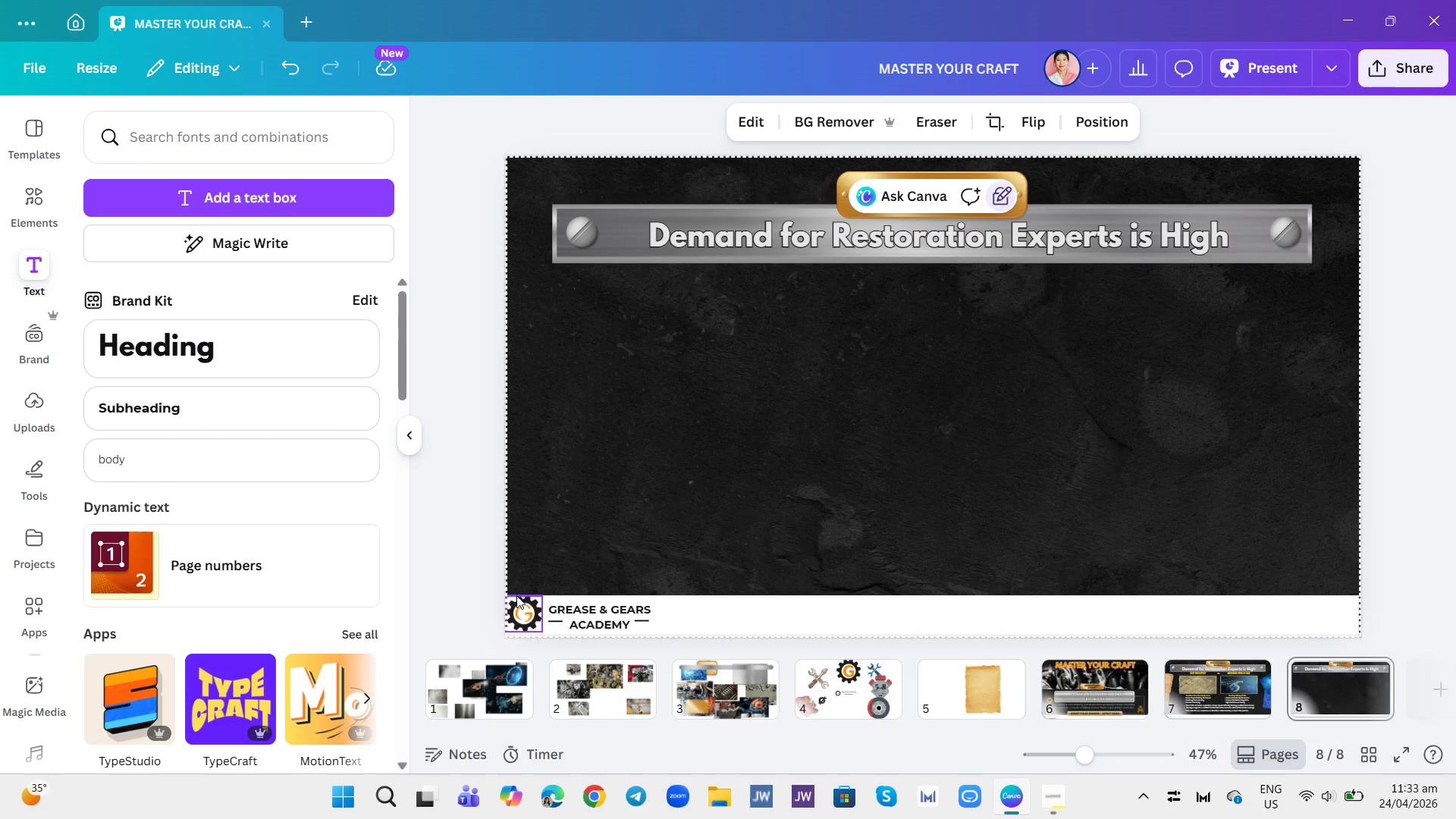 
left_click([517, 601])
 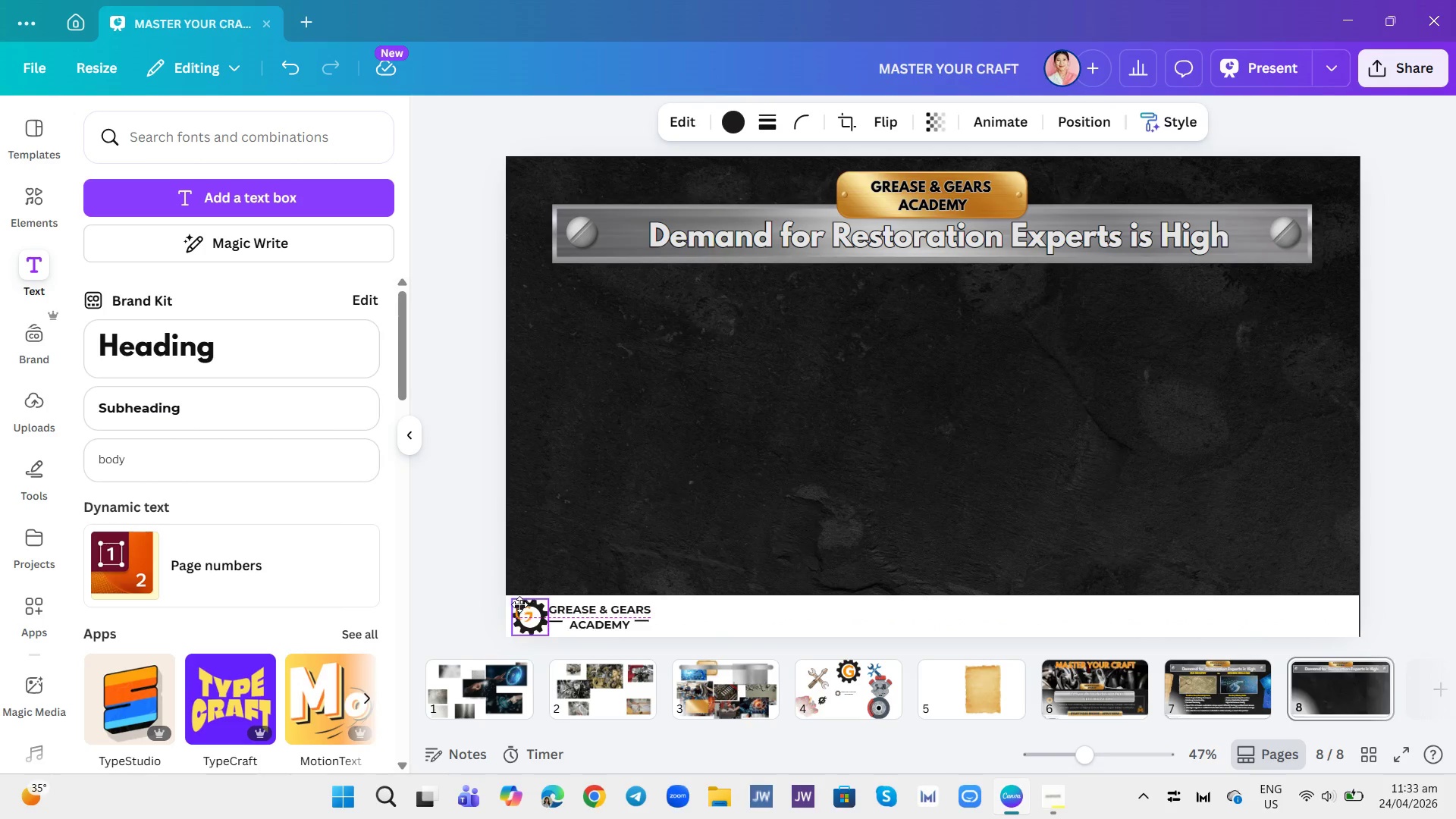 
left_click_drag(start_coordinate=[519, 602], to_coordinate=[519, 606])
 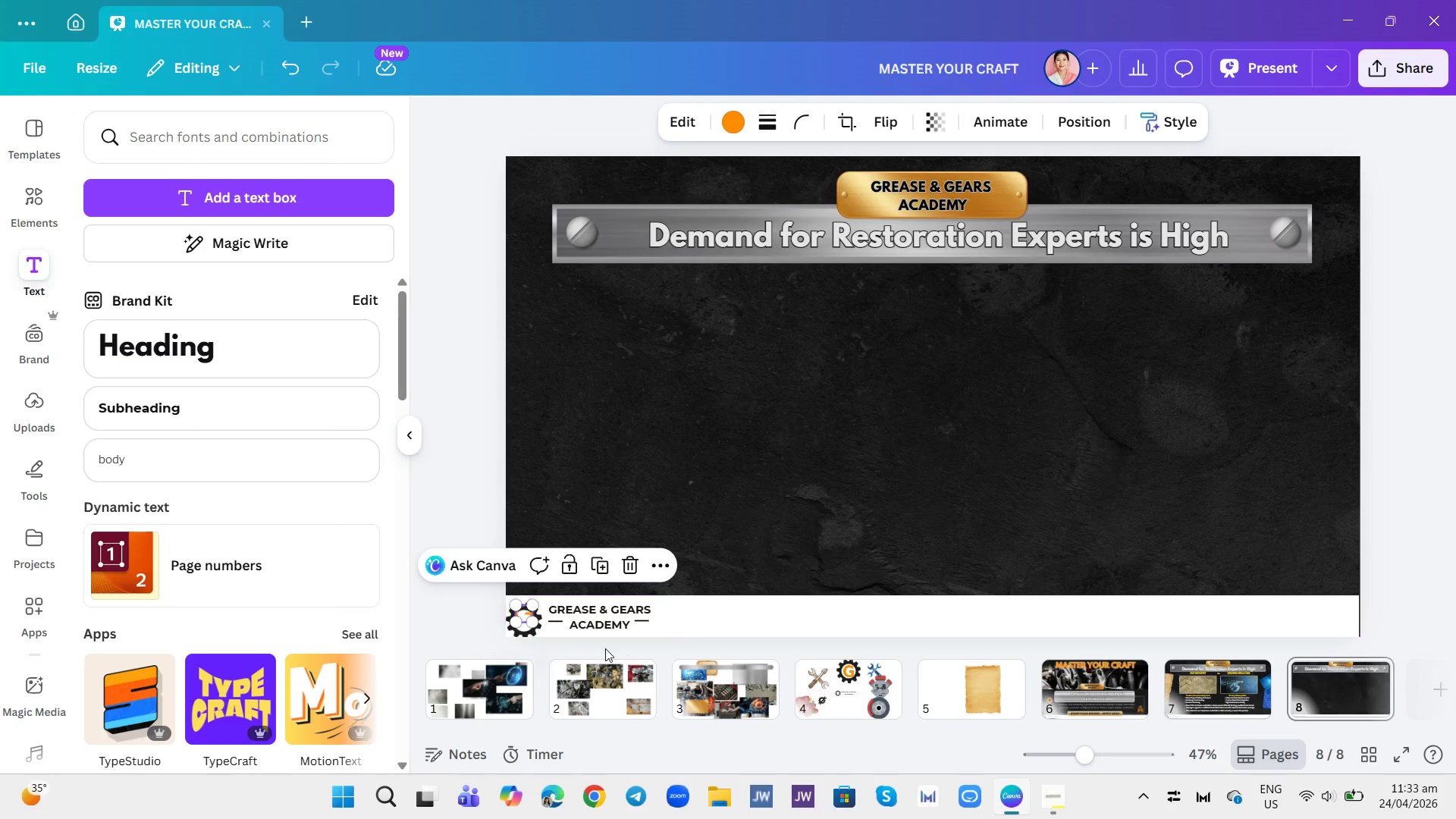 
key(Control+Z)
 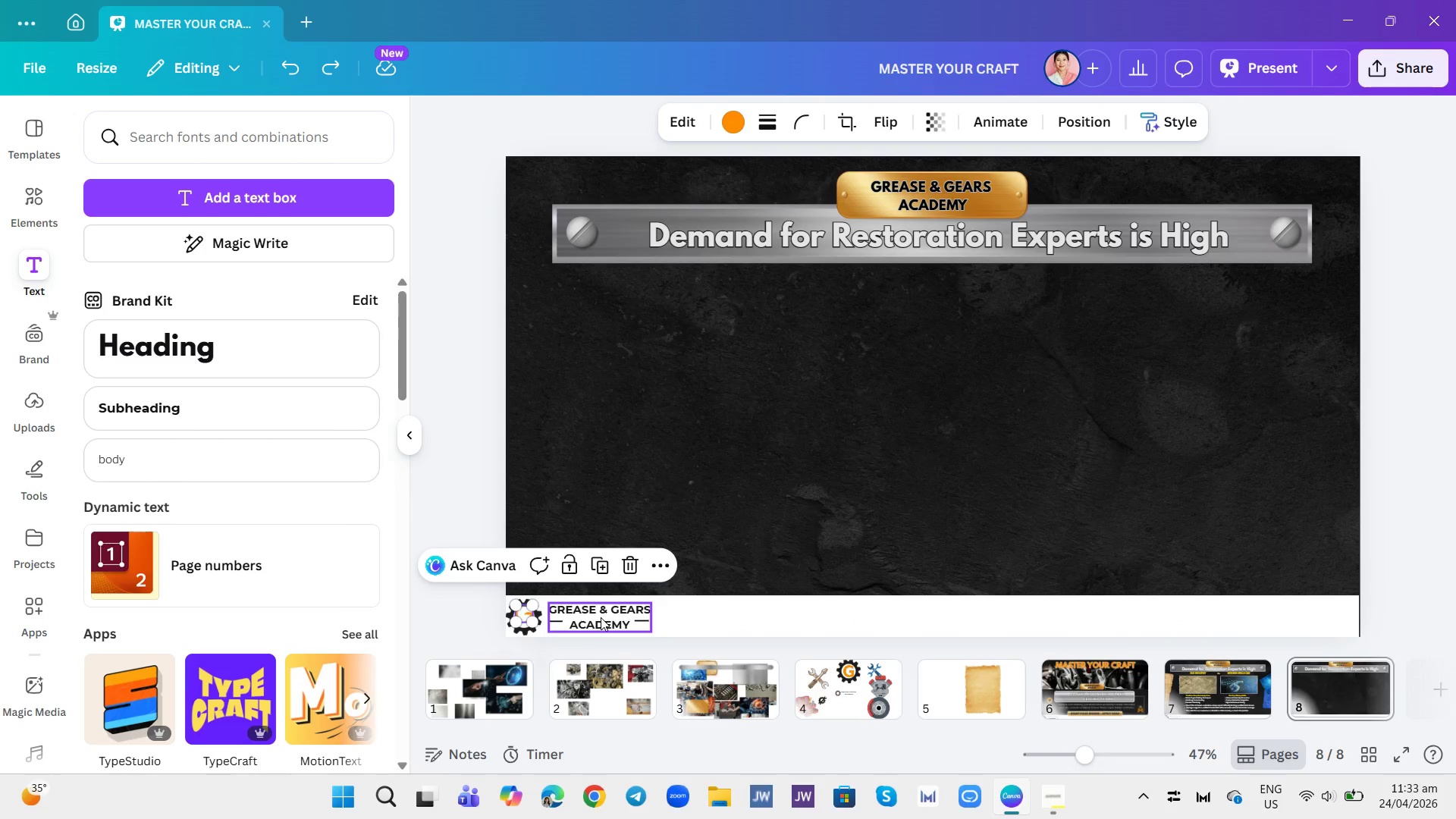 
key(Control+Z)
 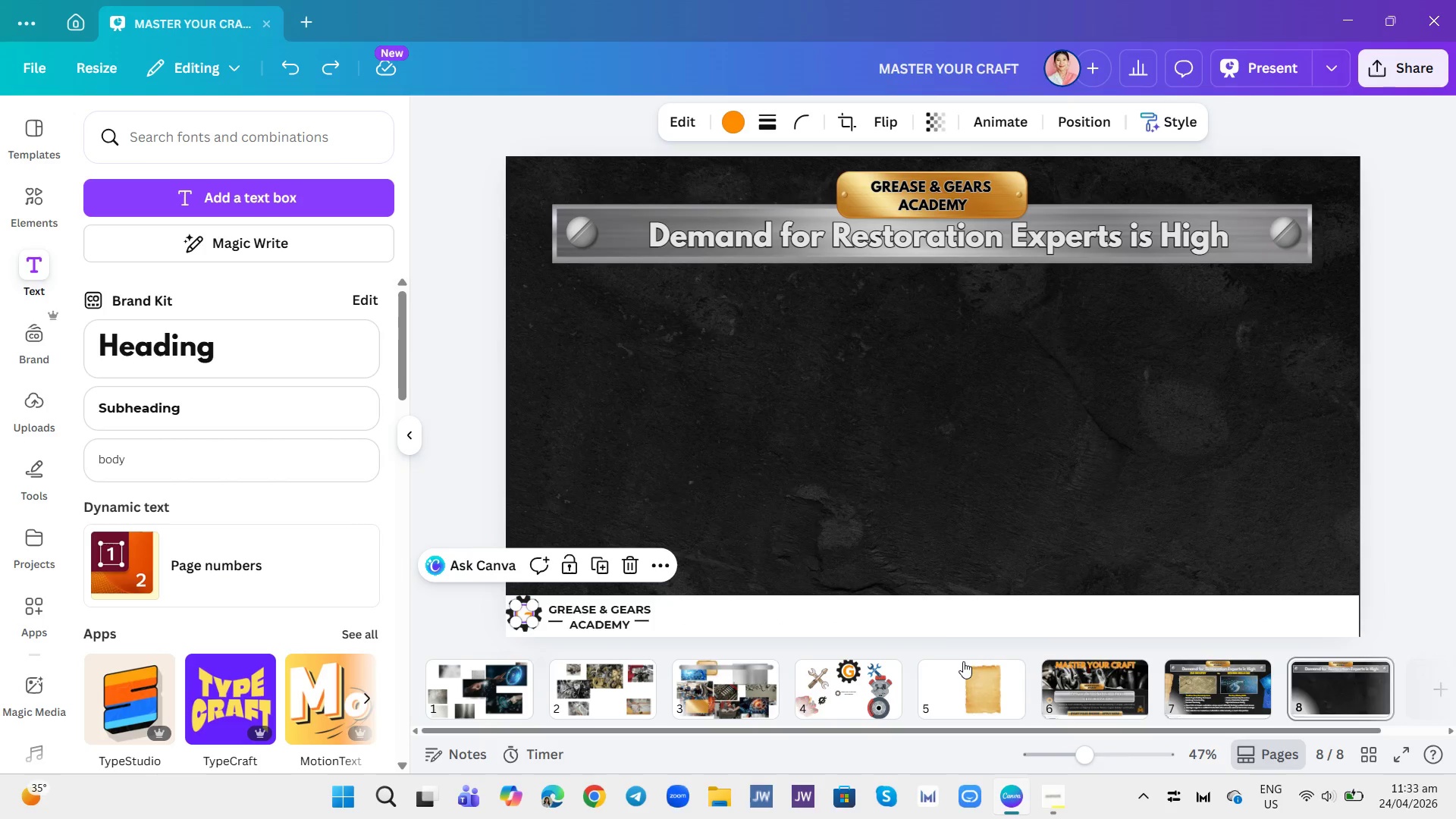 
key(Control+Z)
 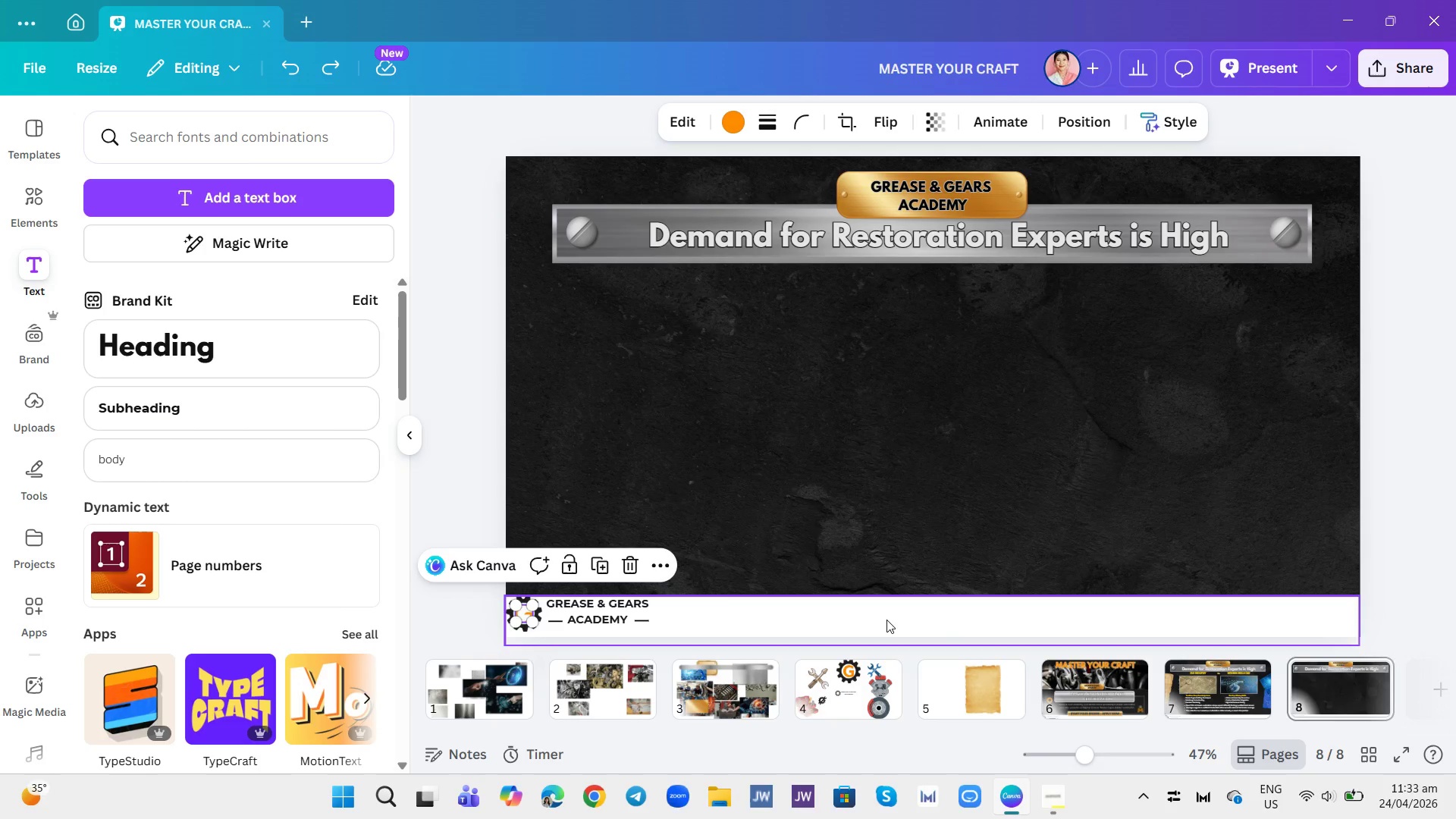 
key(Control+Z)
 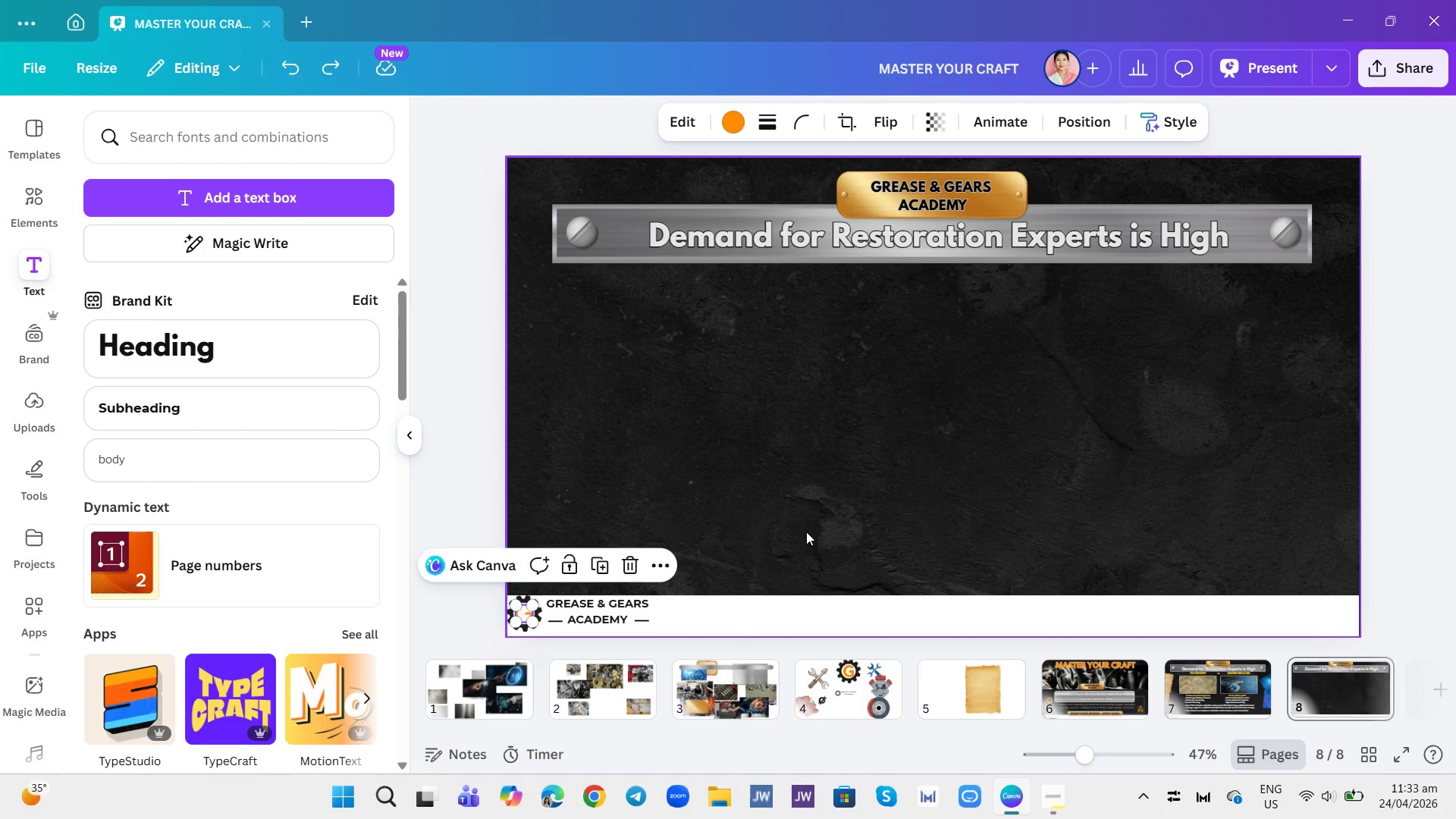 
key(Control+ControlLeft)
 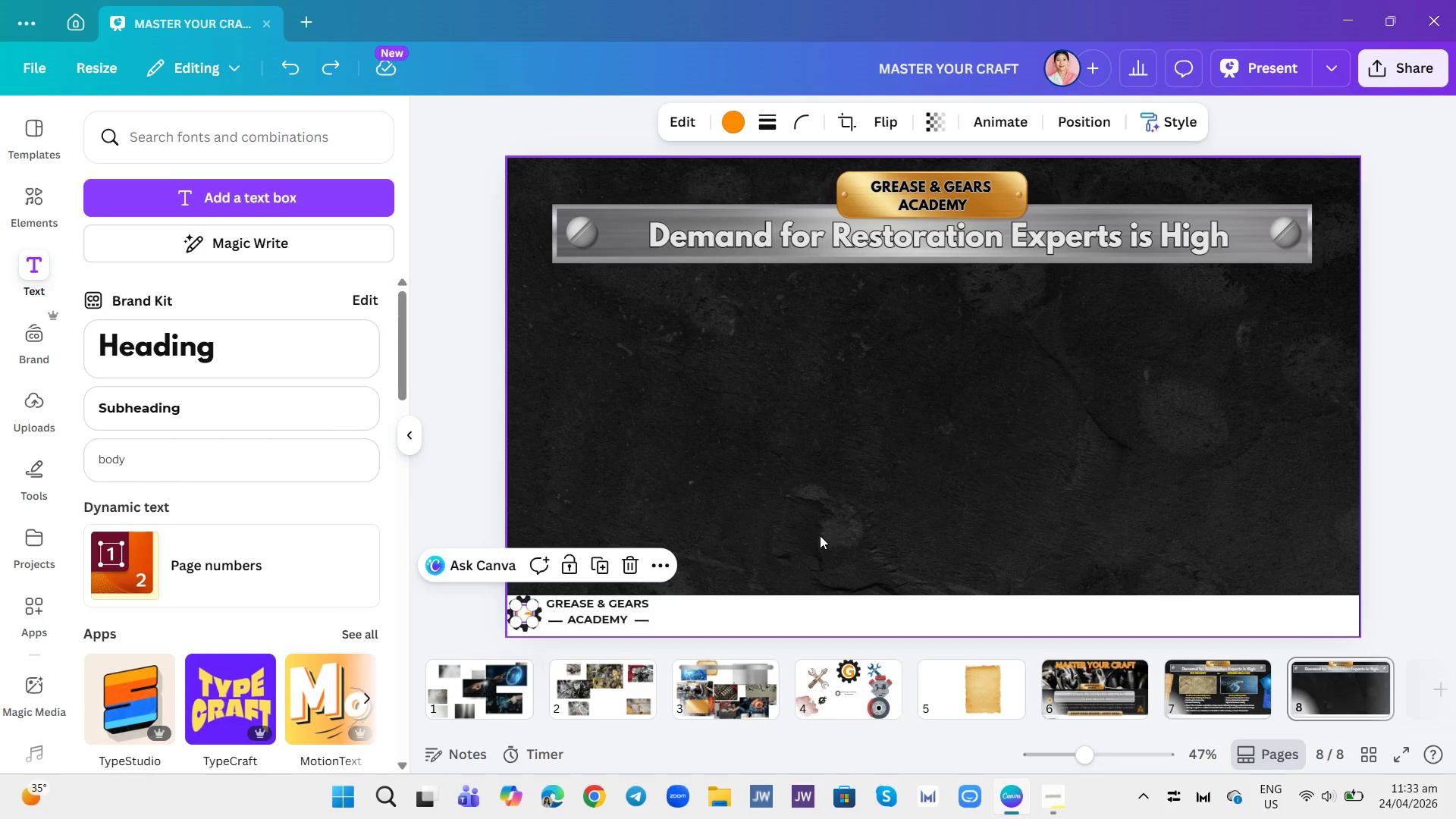 
key(Control+Z)
 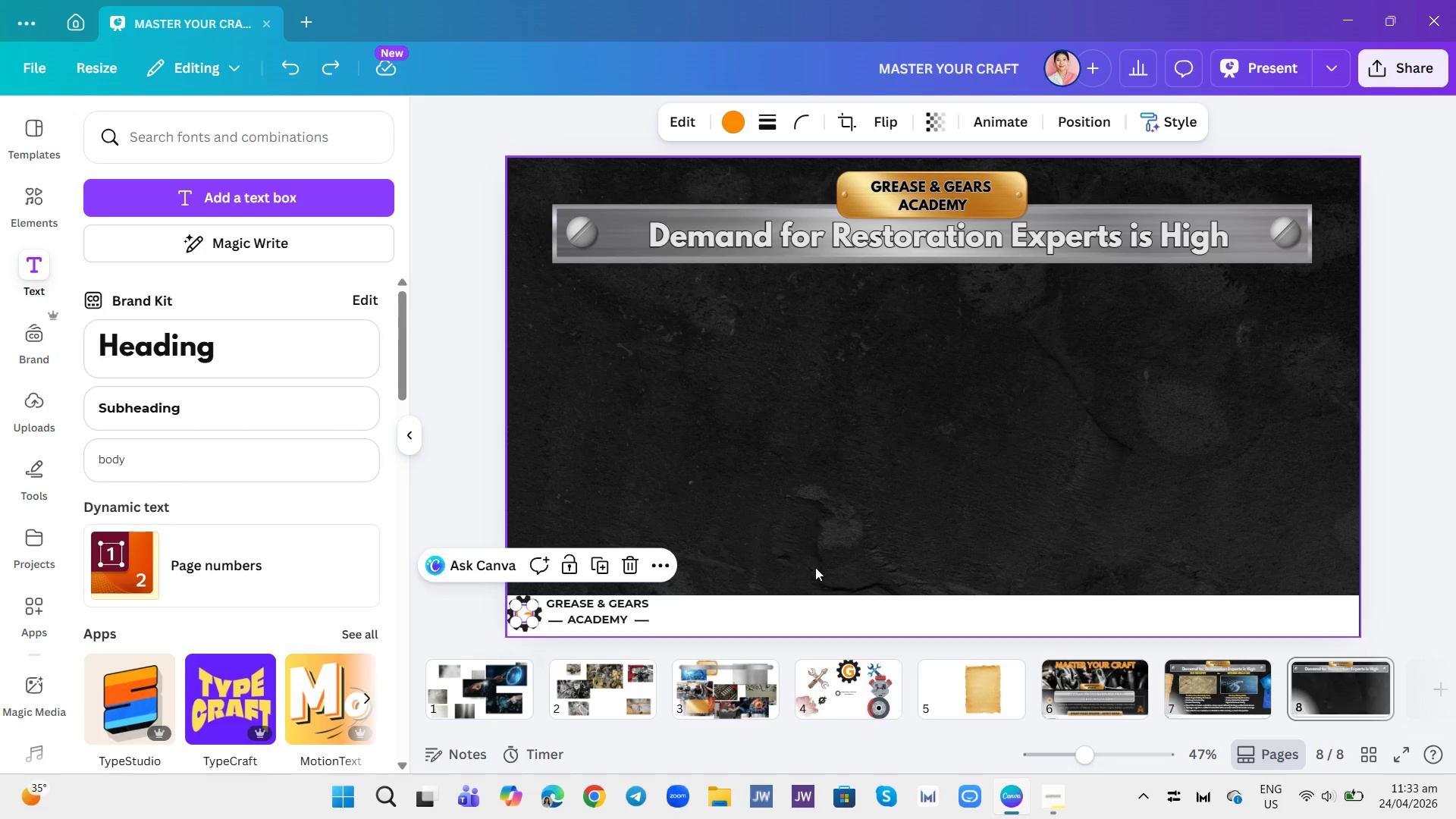 
key(Control+ControlLeft)
 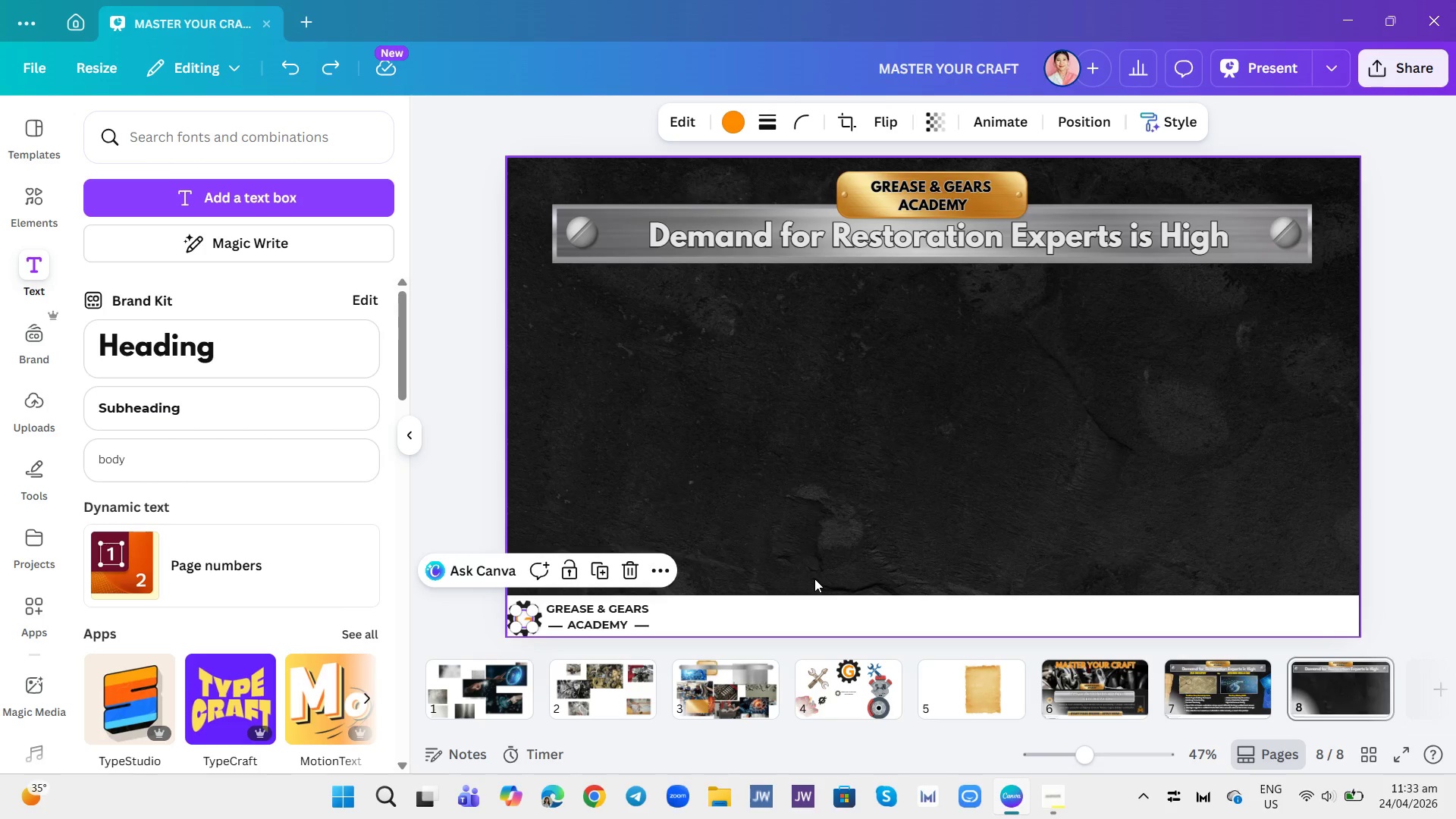 
hold_key(key=Z, duration=0.33)
 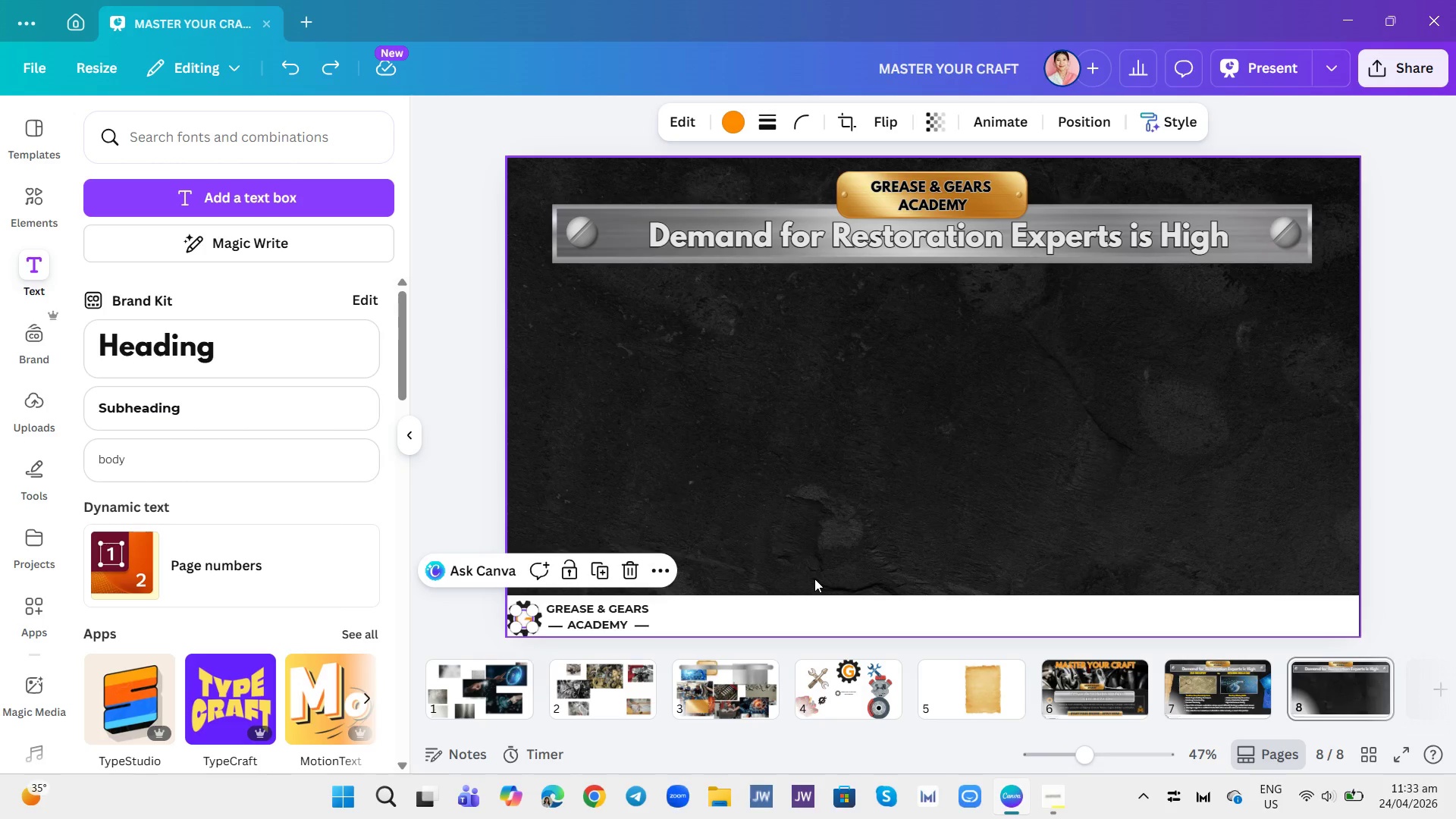 
hold_key(key=ControlLeft, duration=0.39)
 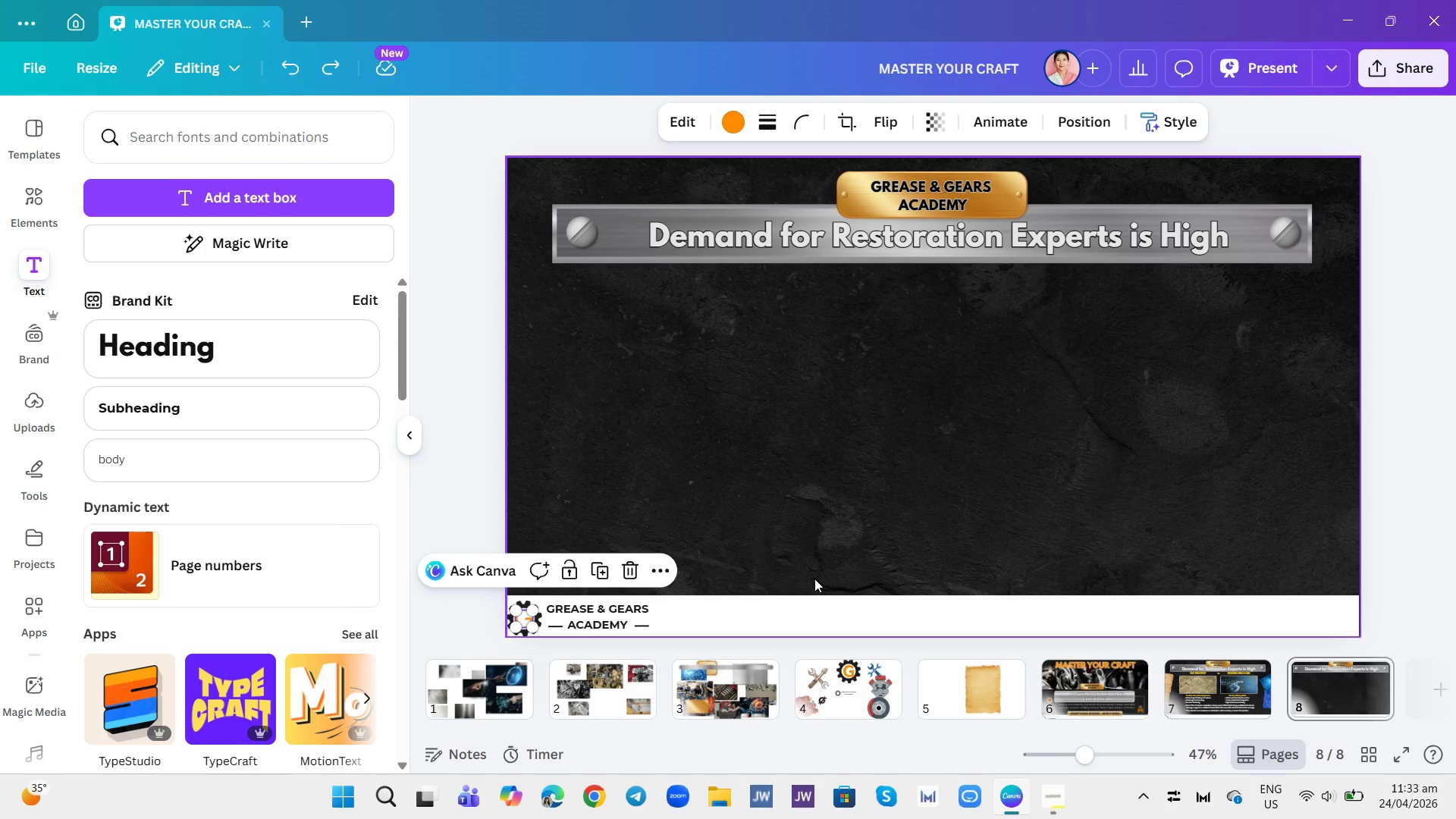 
left_click([814, 579])
 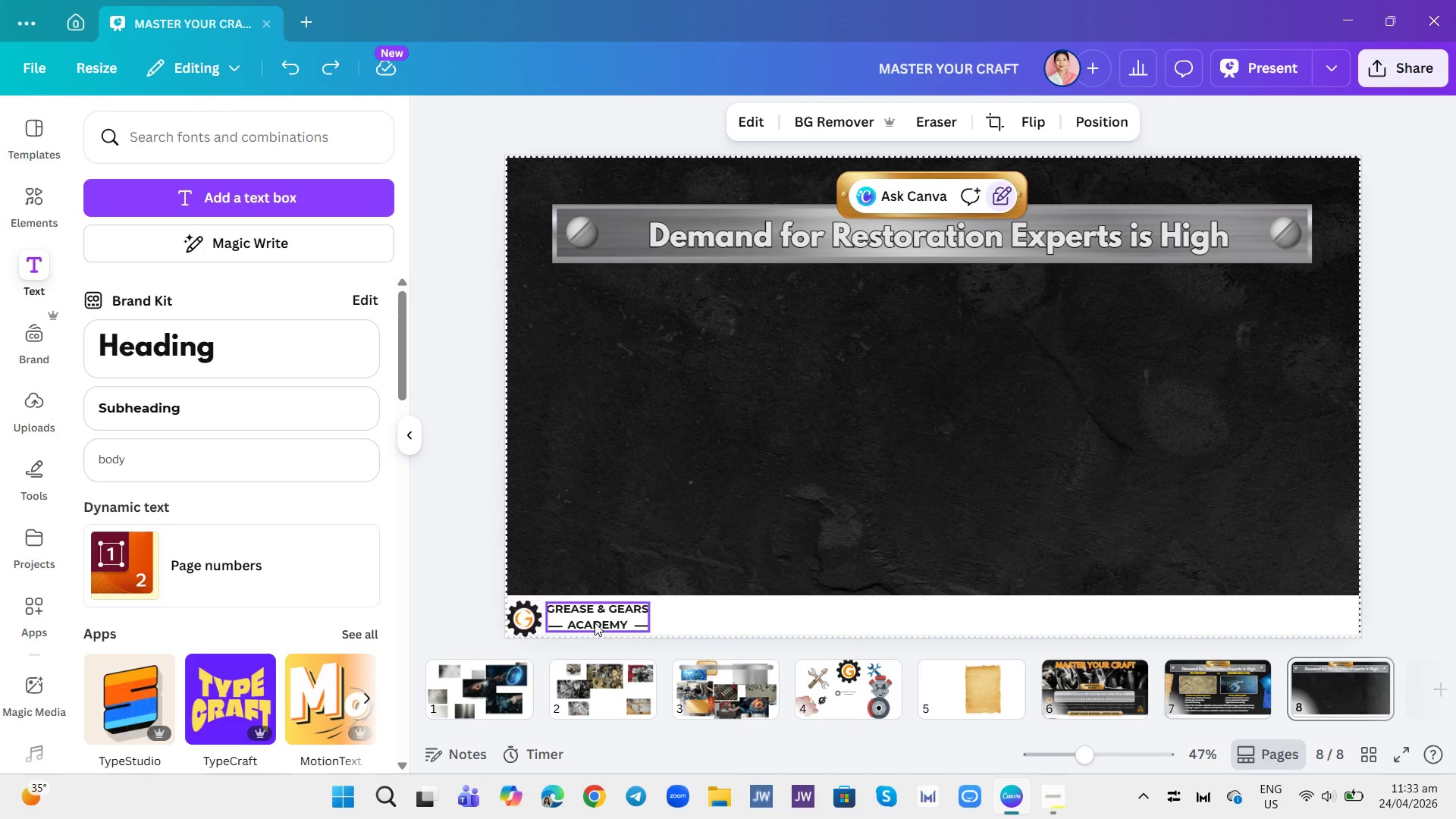 
key(Control+Z)
 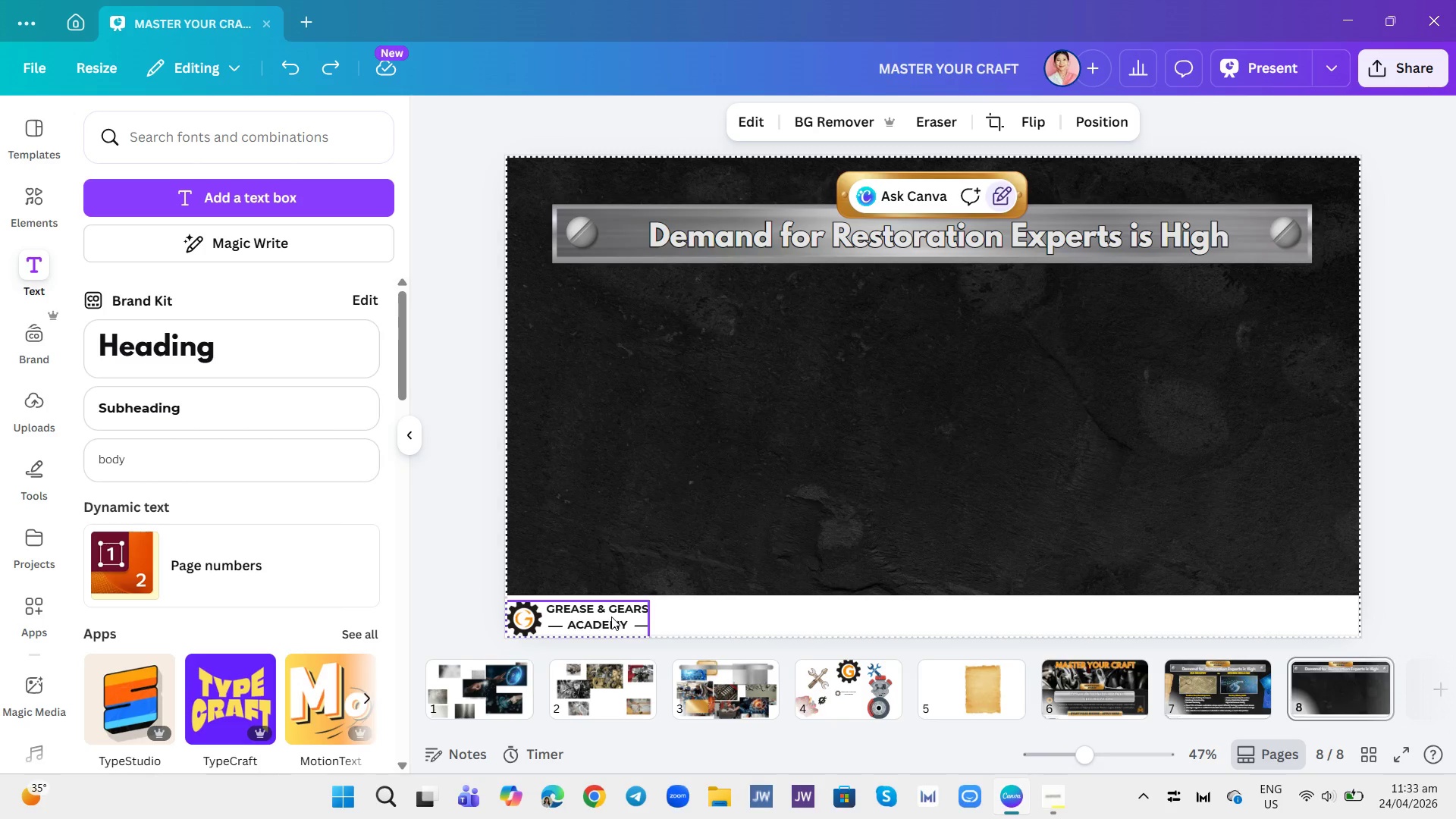 
left_click([611, 617])
 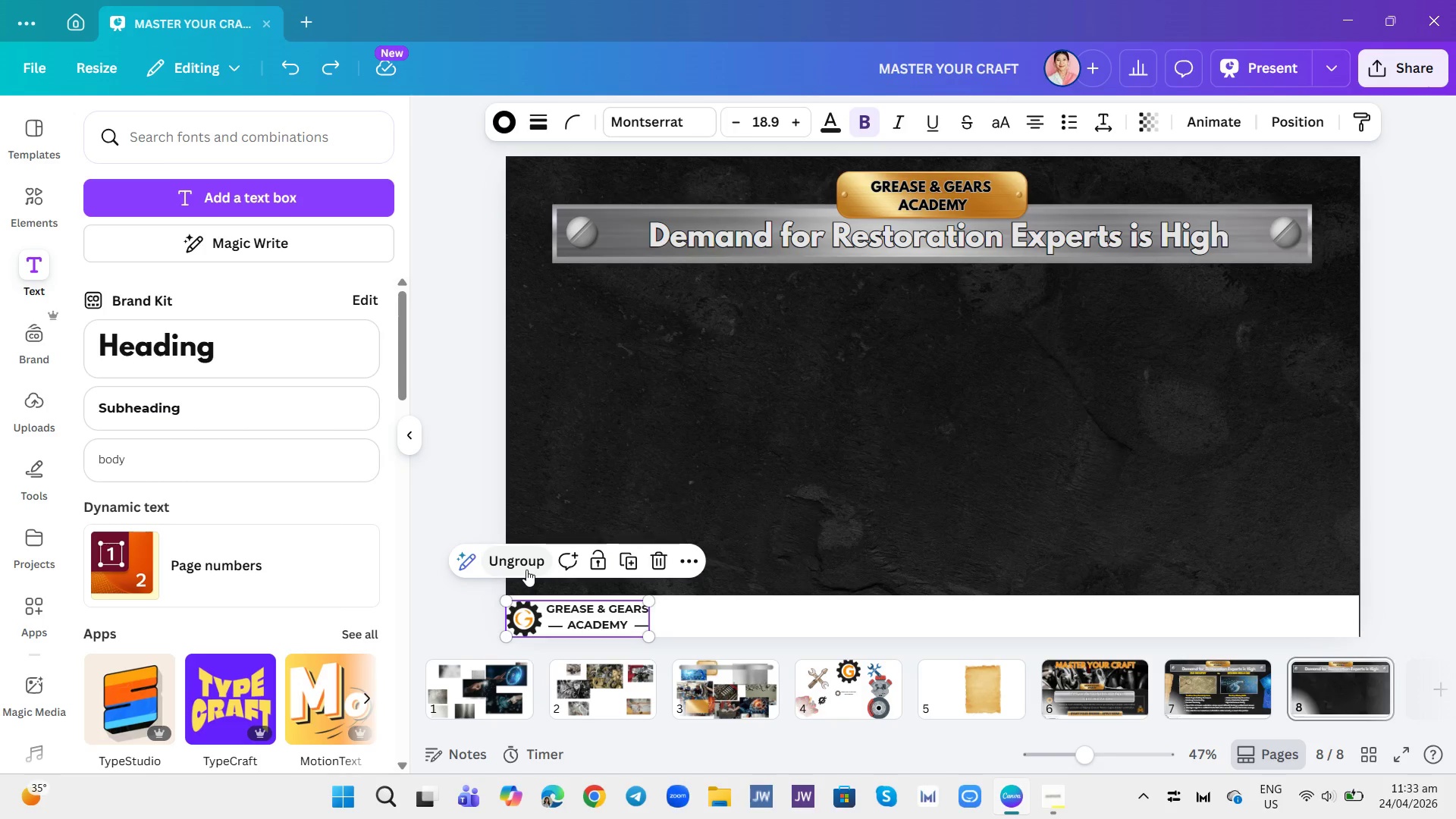 
left_click([526, 570])
 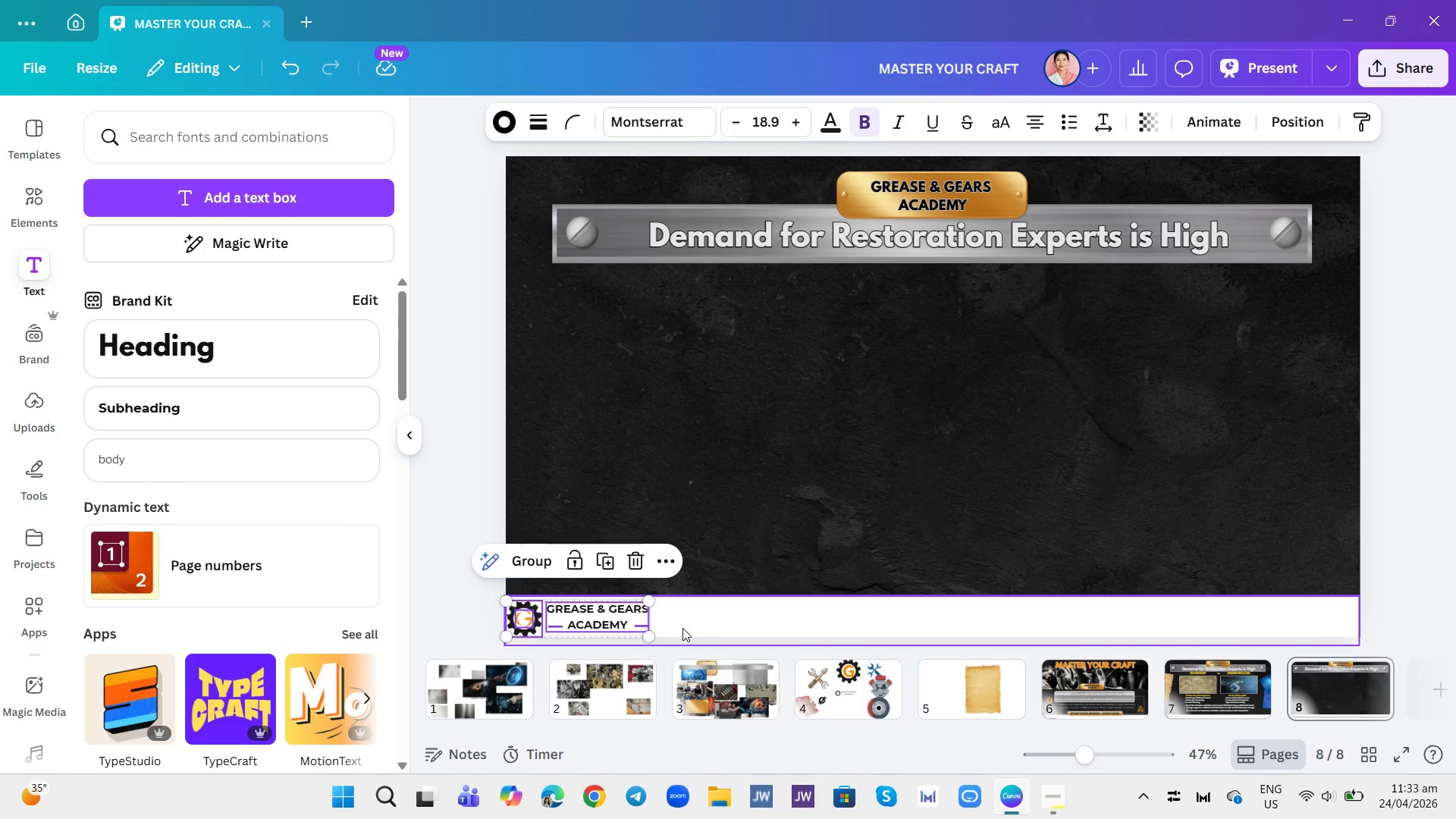 
left_click([670, 628])
 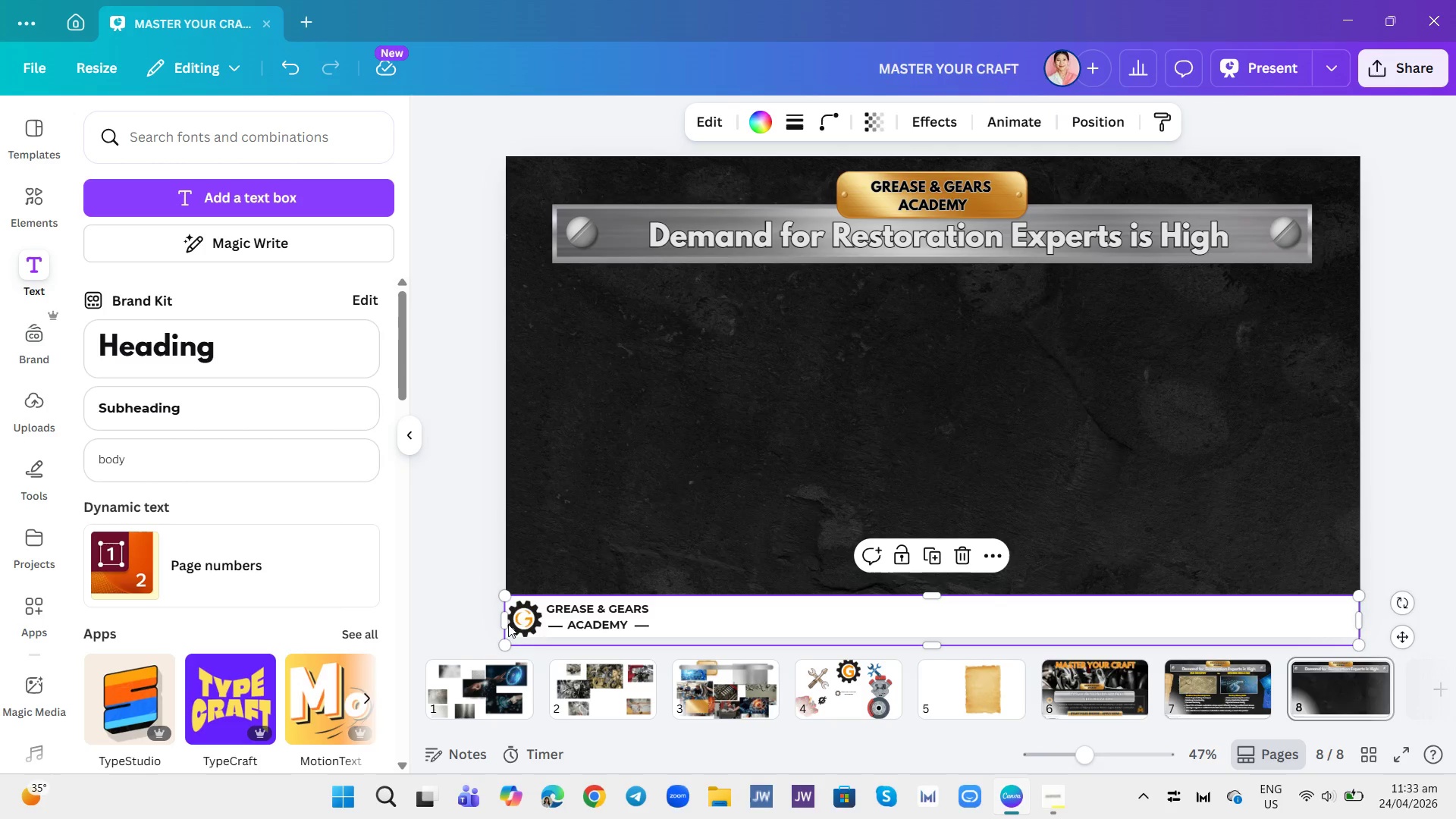 
key(Control+Z)
 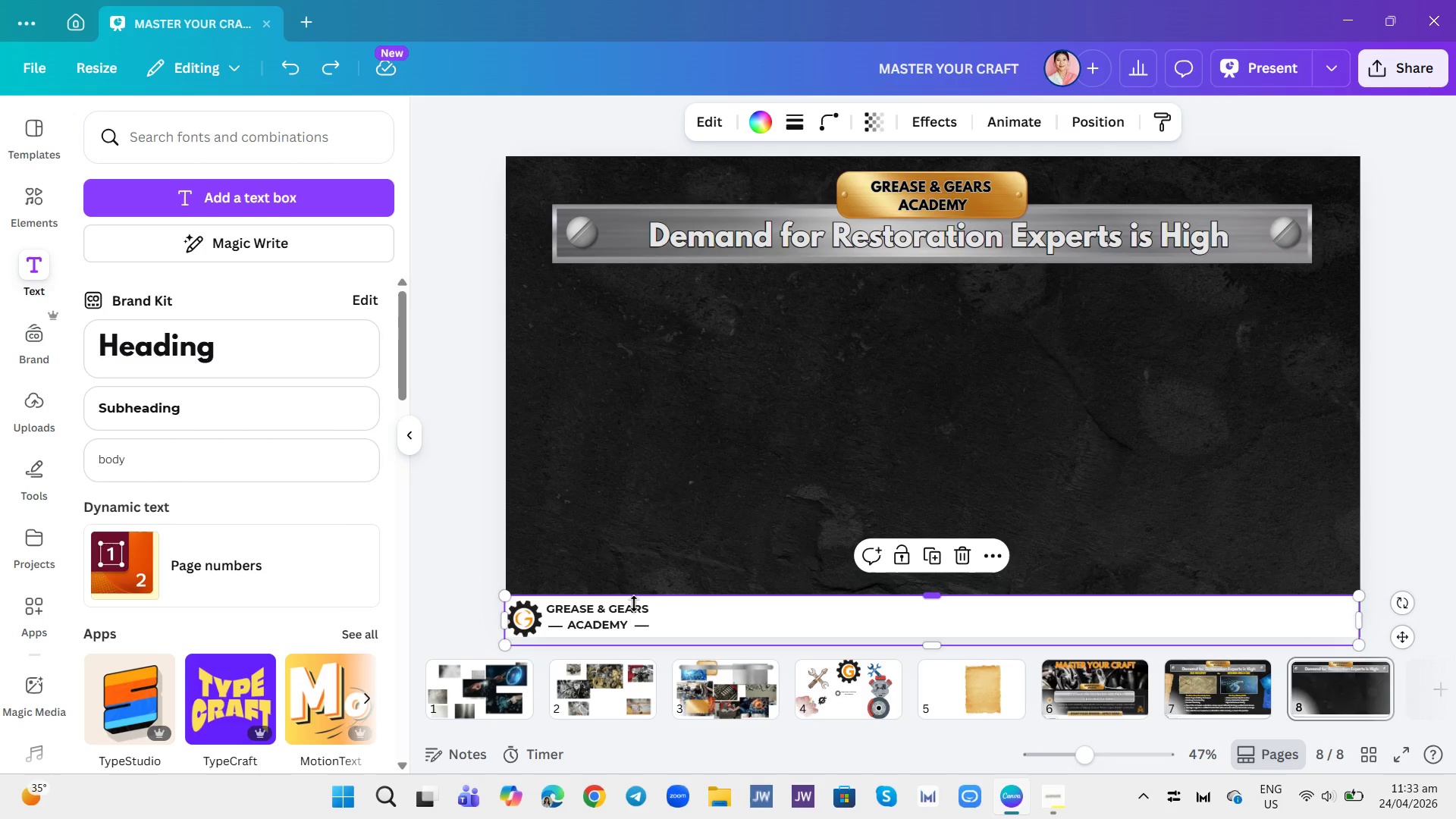 
left_click([629, 624])
 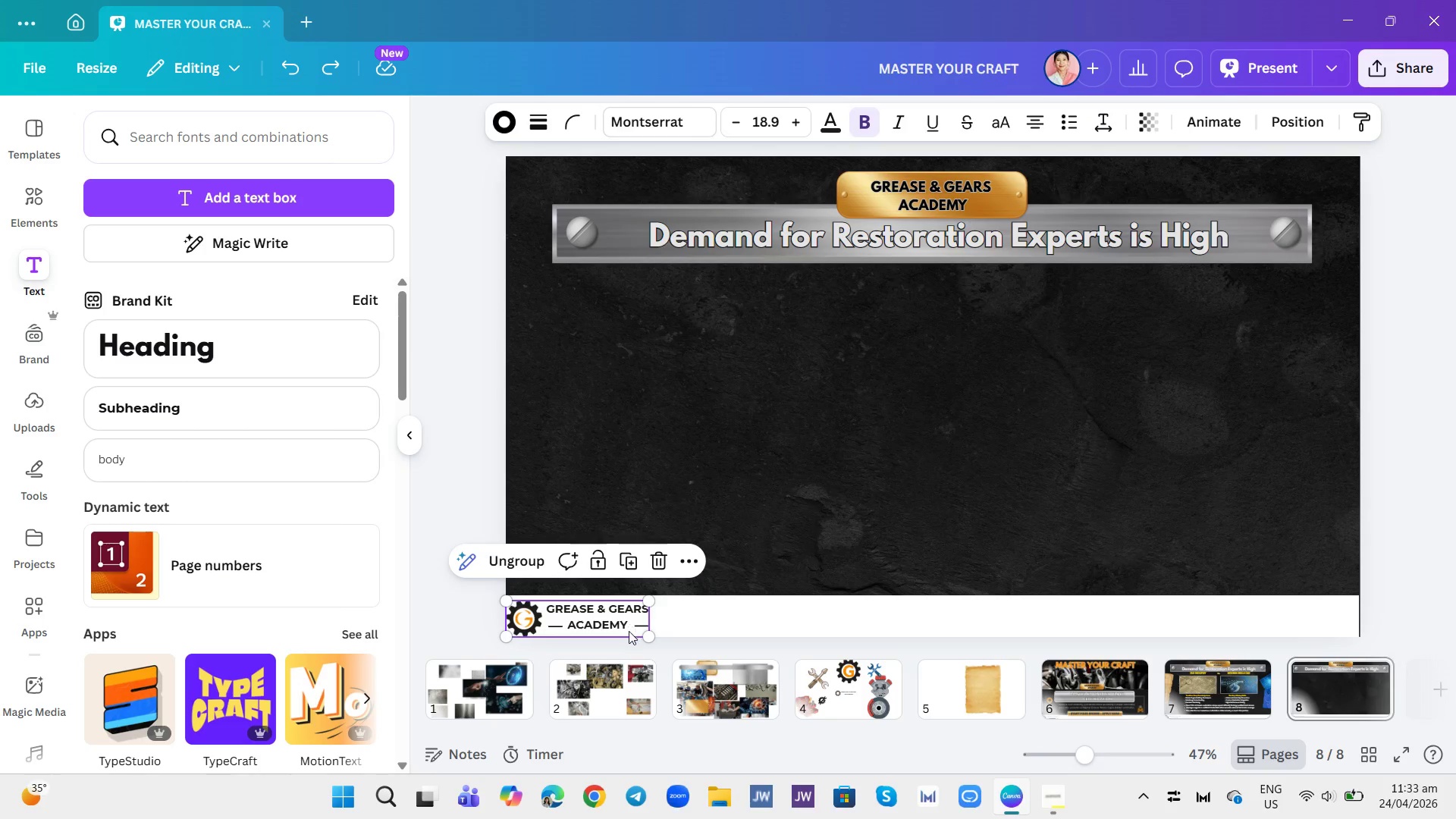 
left_click_drag(start_coordinate=[629, 629], to_coordinate=[629, 633])
 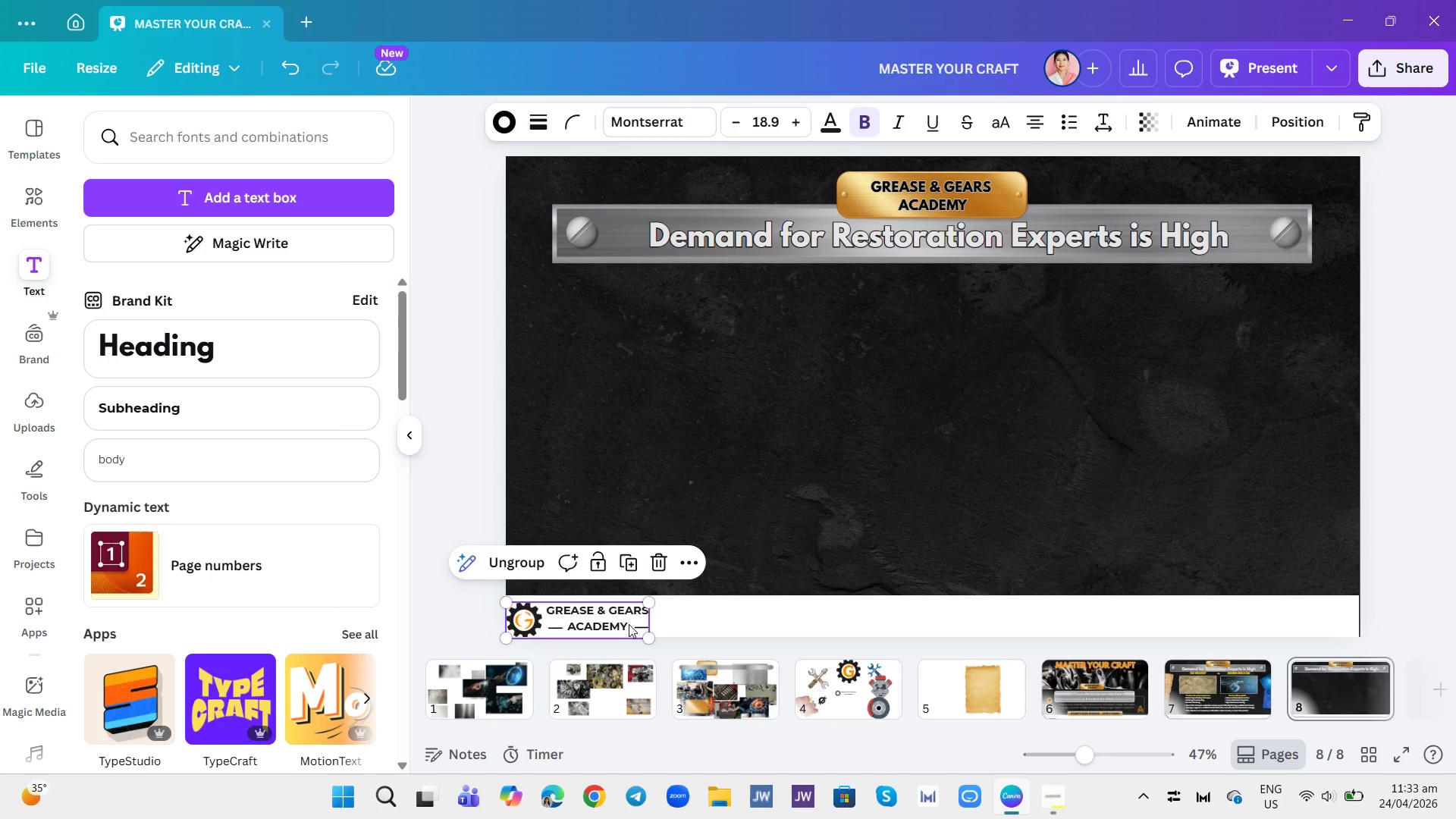 
double_click([629, 620])
 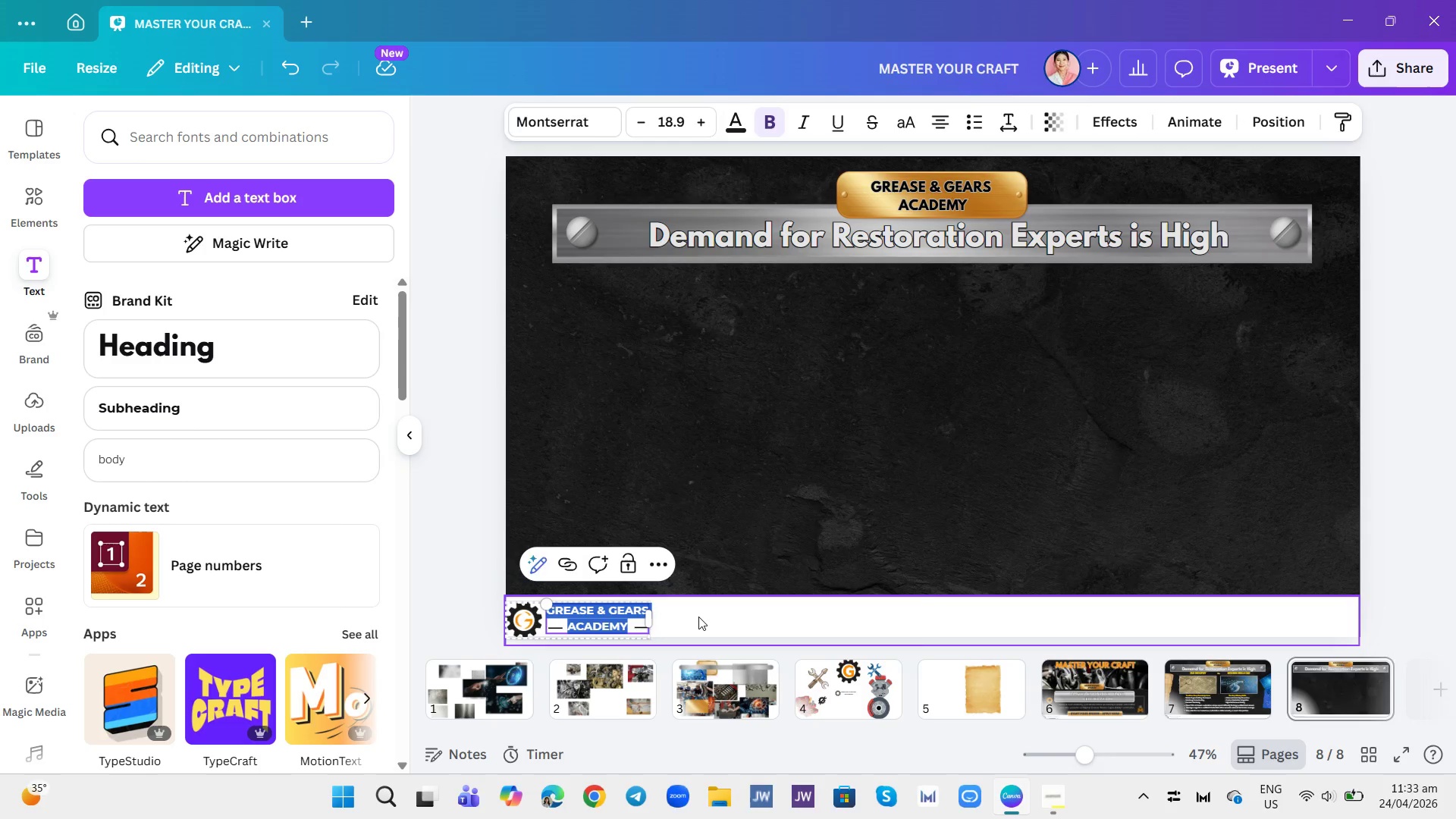 
left_click([698, 617])
 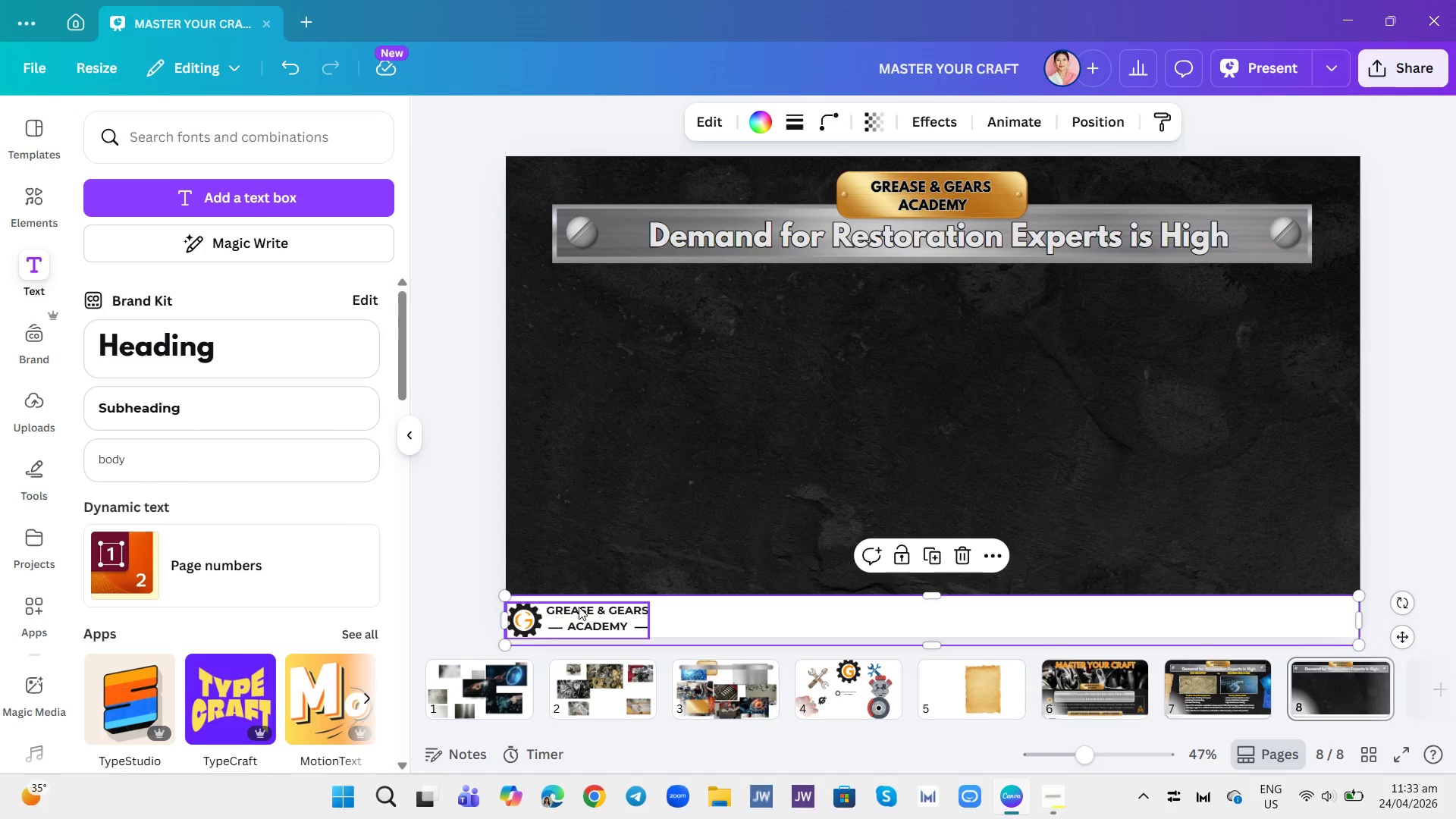 
left_click([576, 607])
 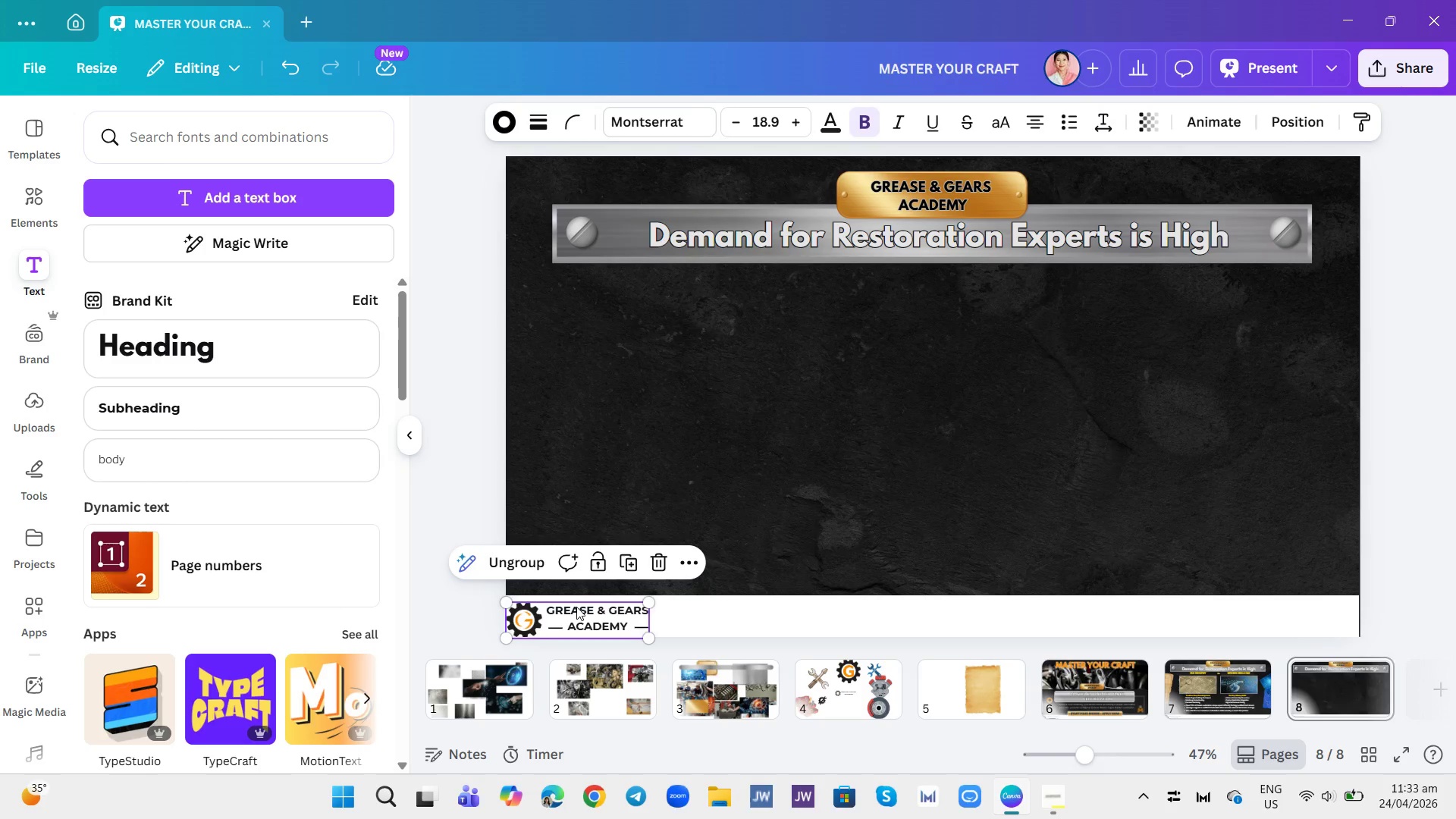 
left_click_drag(start_coordinate=[576, 607], to_coordinate=[582, 605])
 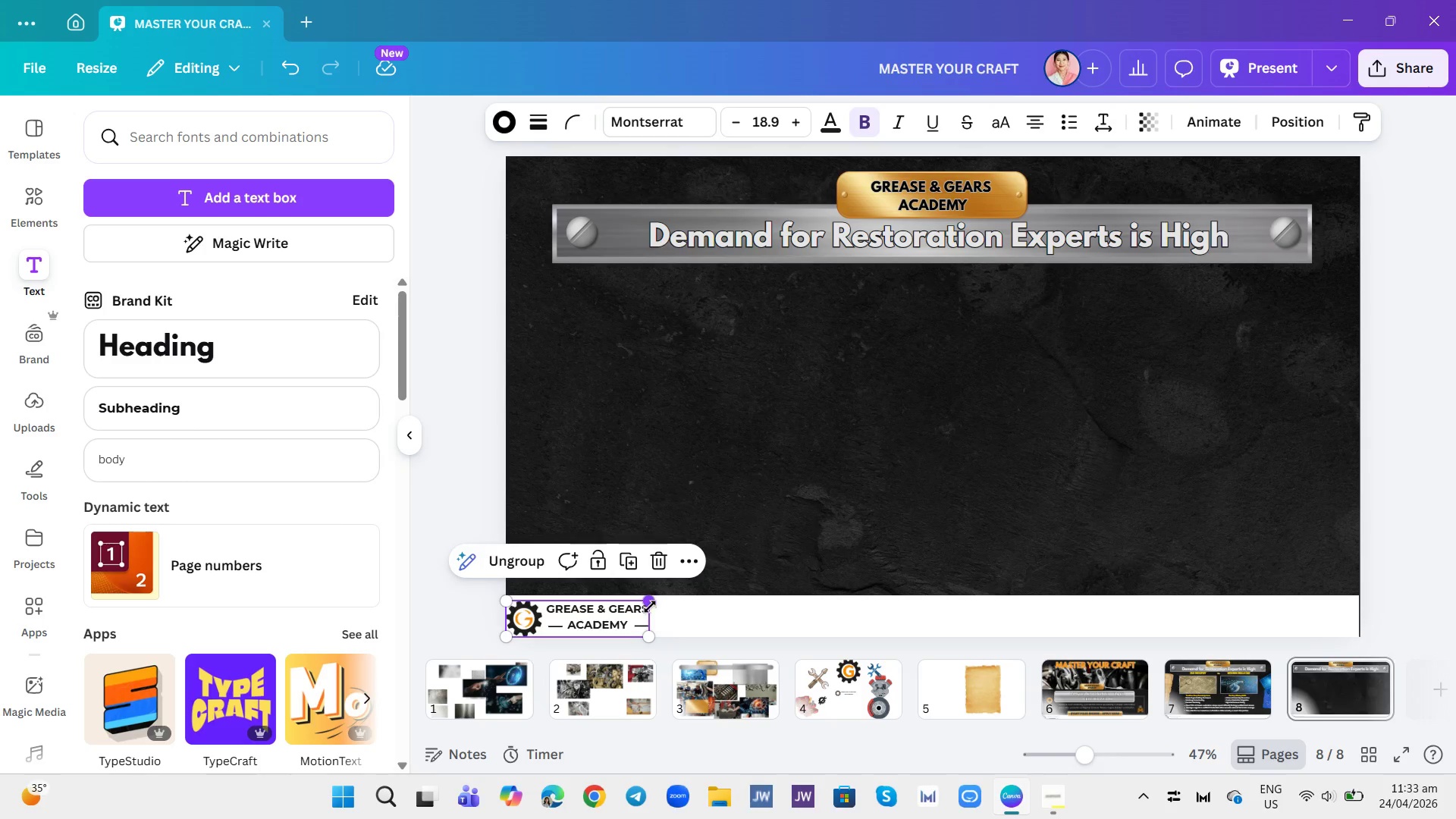 
left_click_drag(start_coordinate=[650, 607], to_coordinate=[642, 613])
 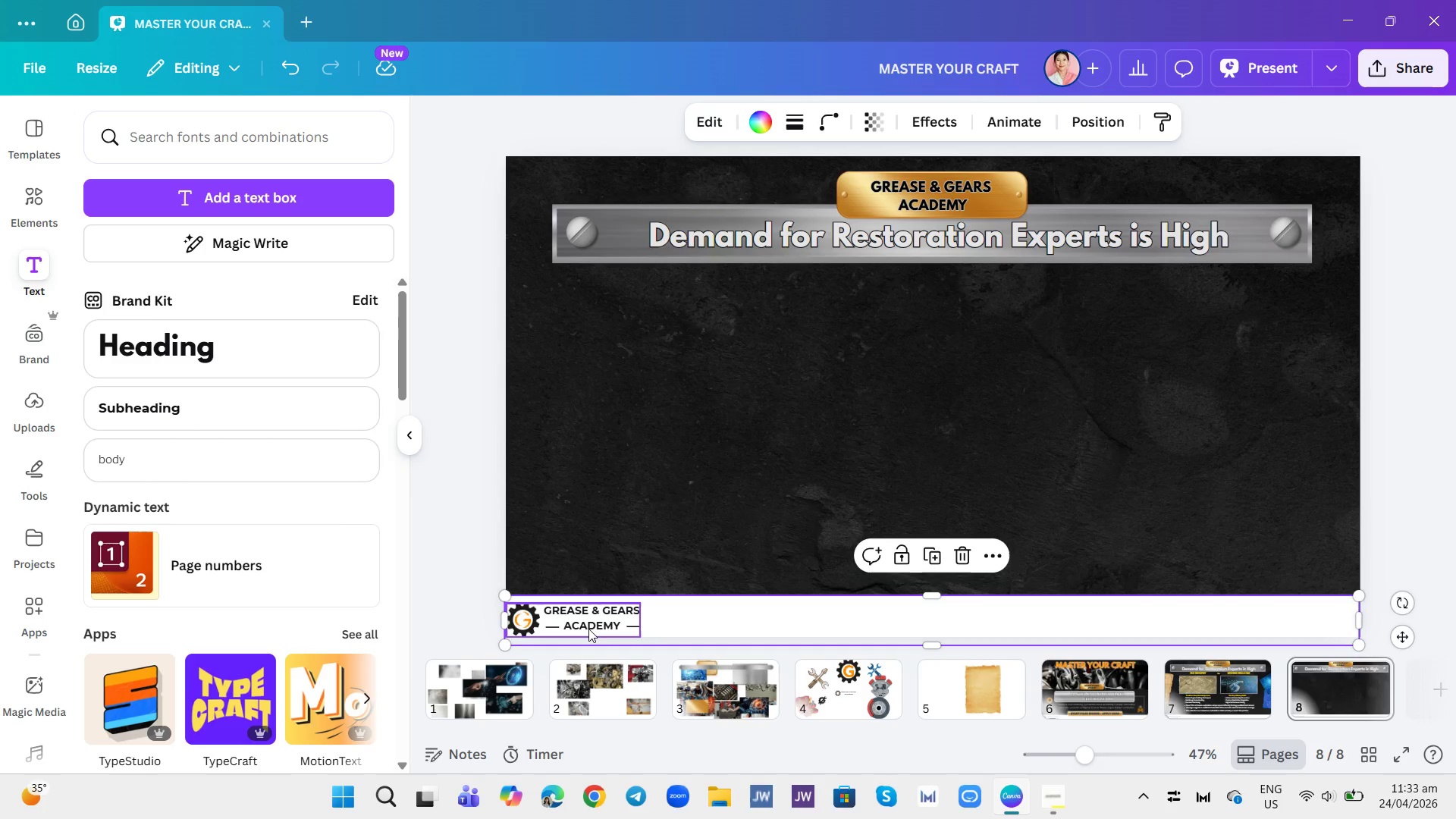 
double_click([588, 629])
 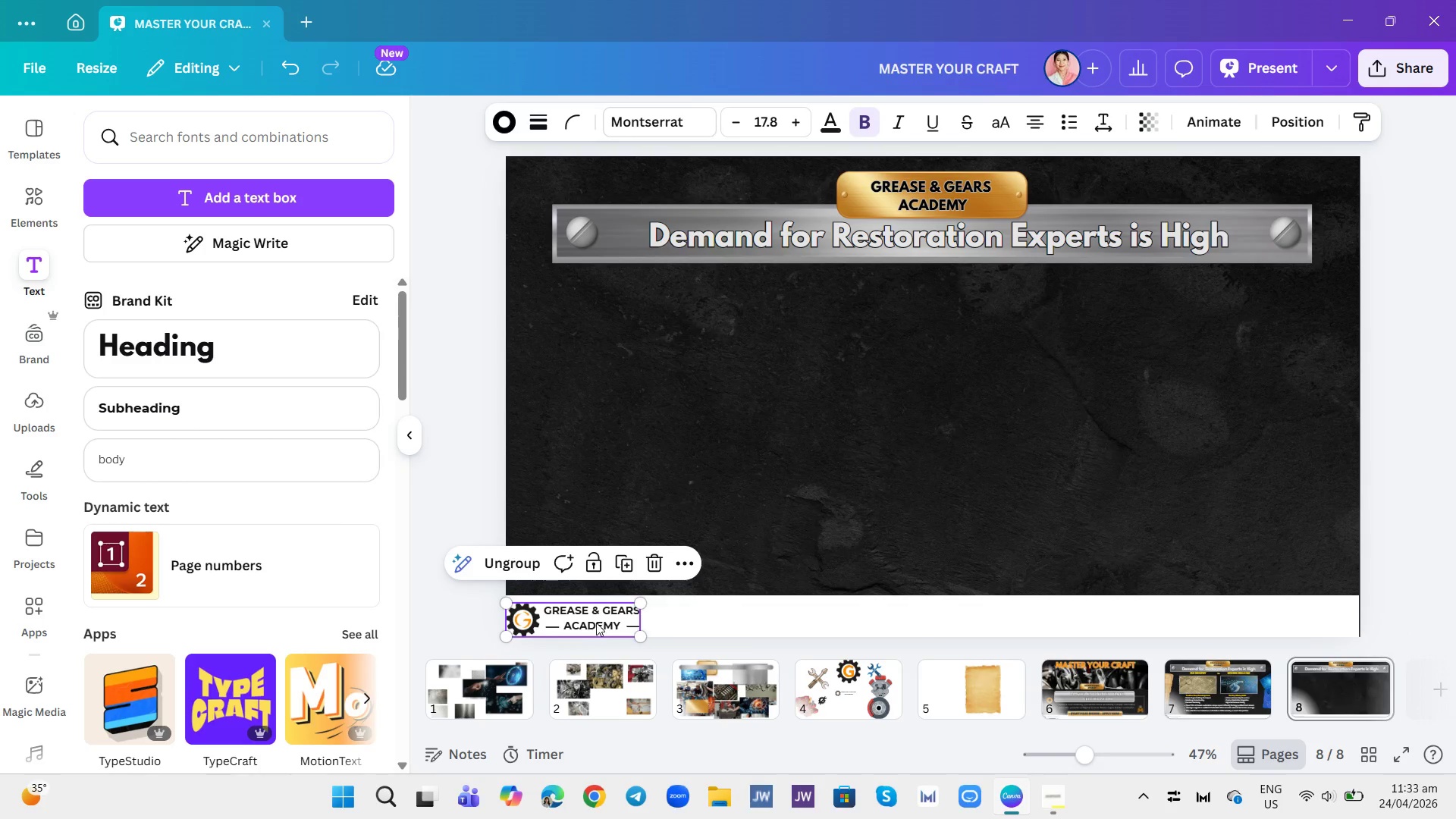 
left_click_drag(start_coordinate=[588, 626], to_coordinate=[598, 623])
 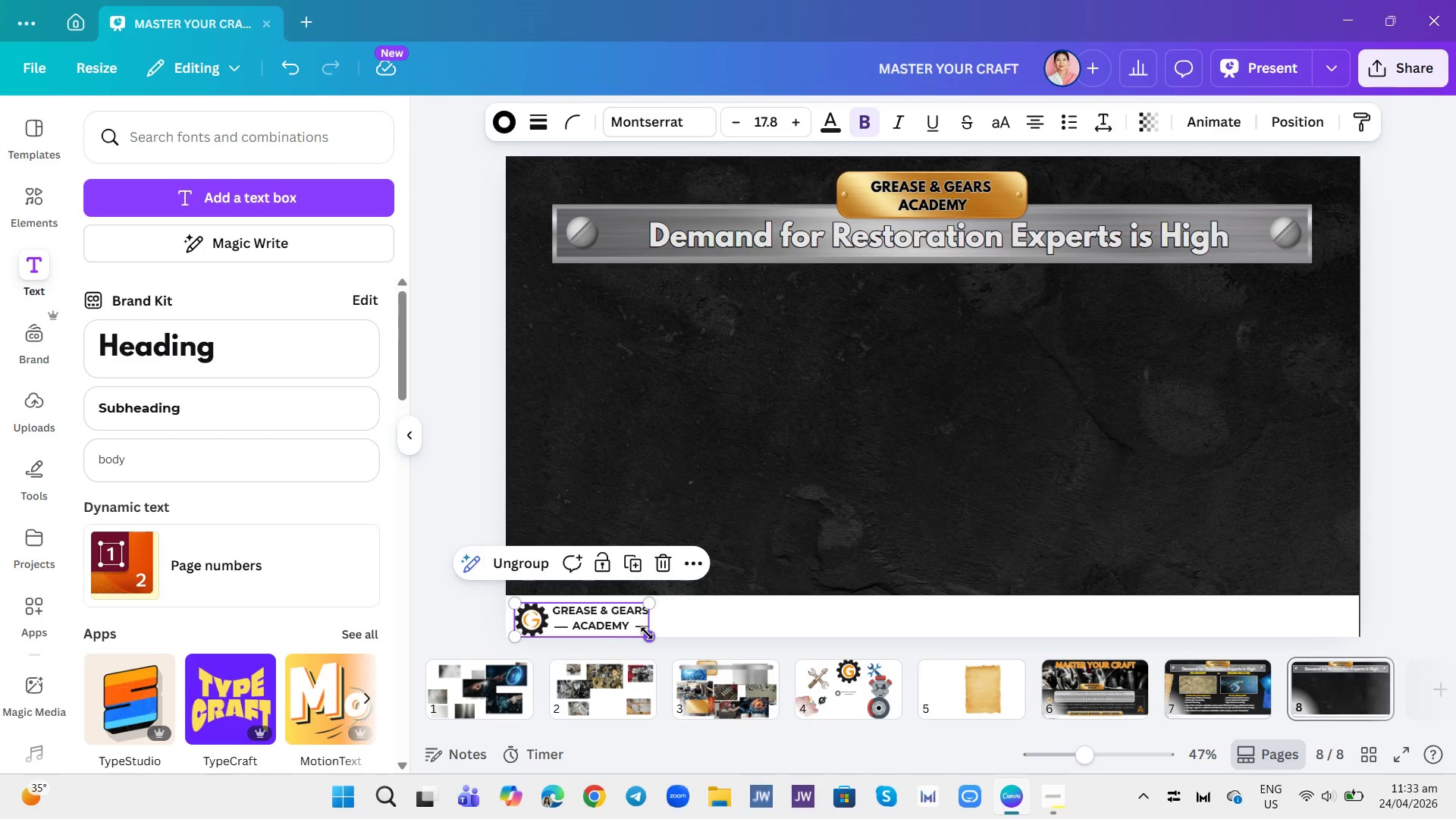 
left_click_drag(start_coordinate=[647, 633], to_coordinate=[639, 630])
 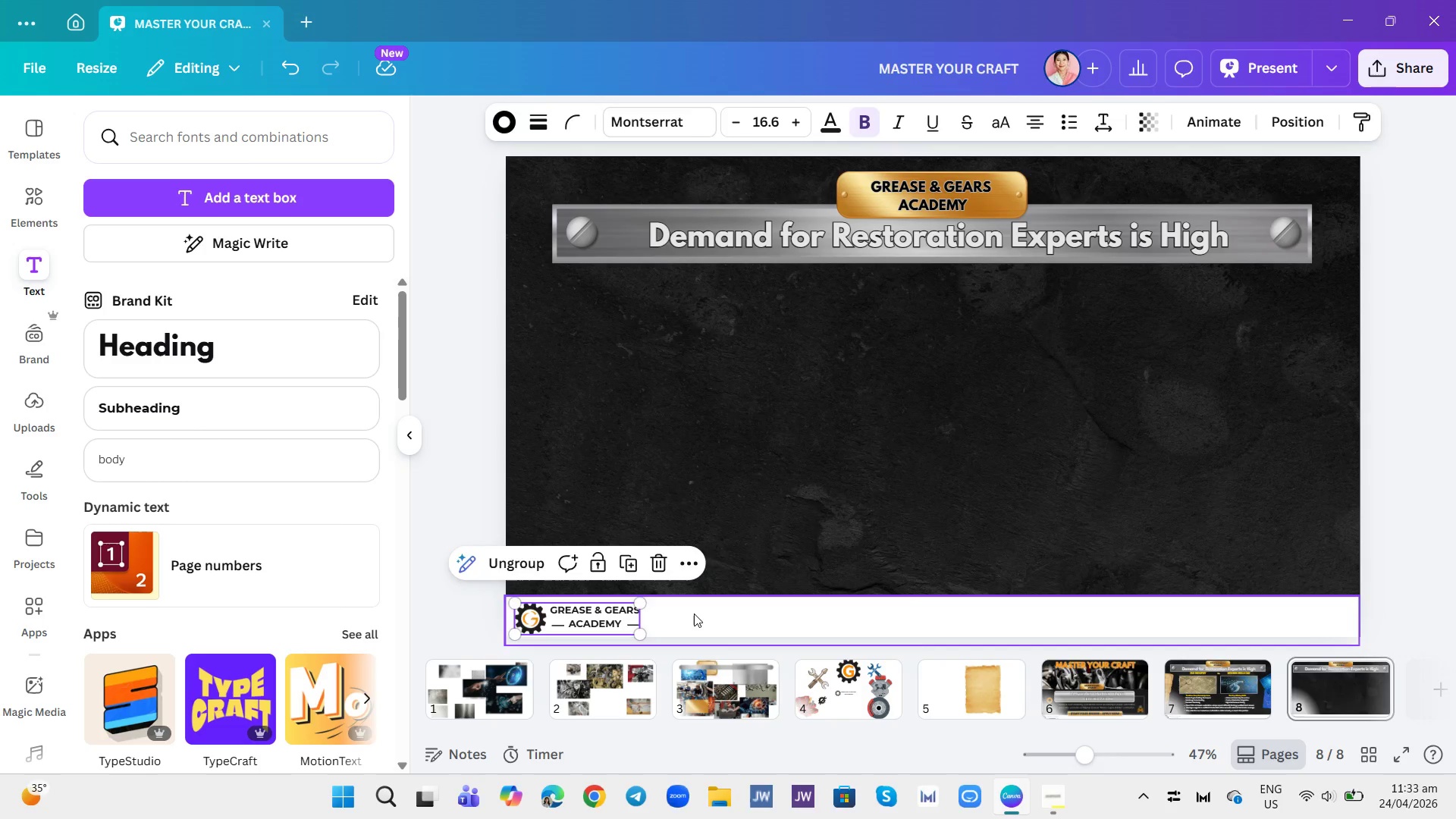 
left_click([694, 613])
 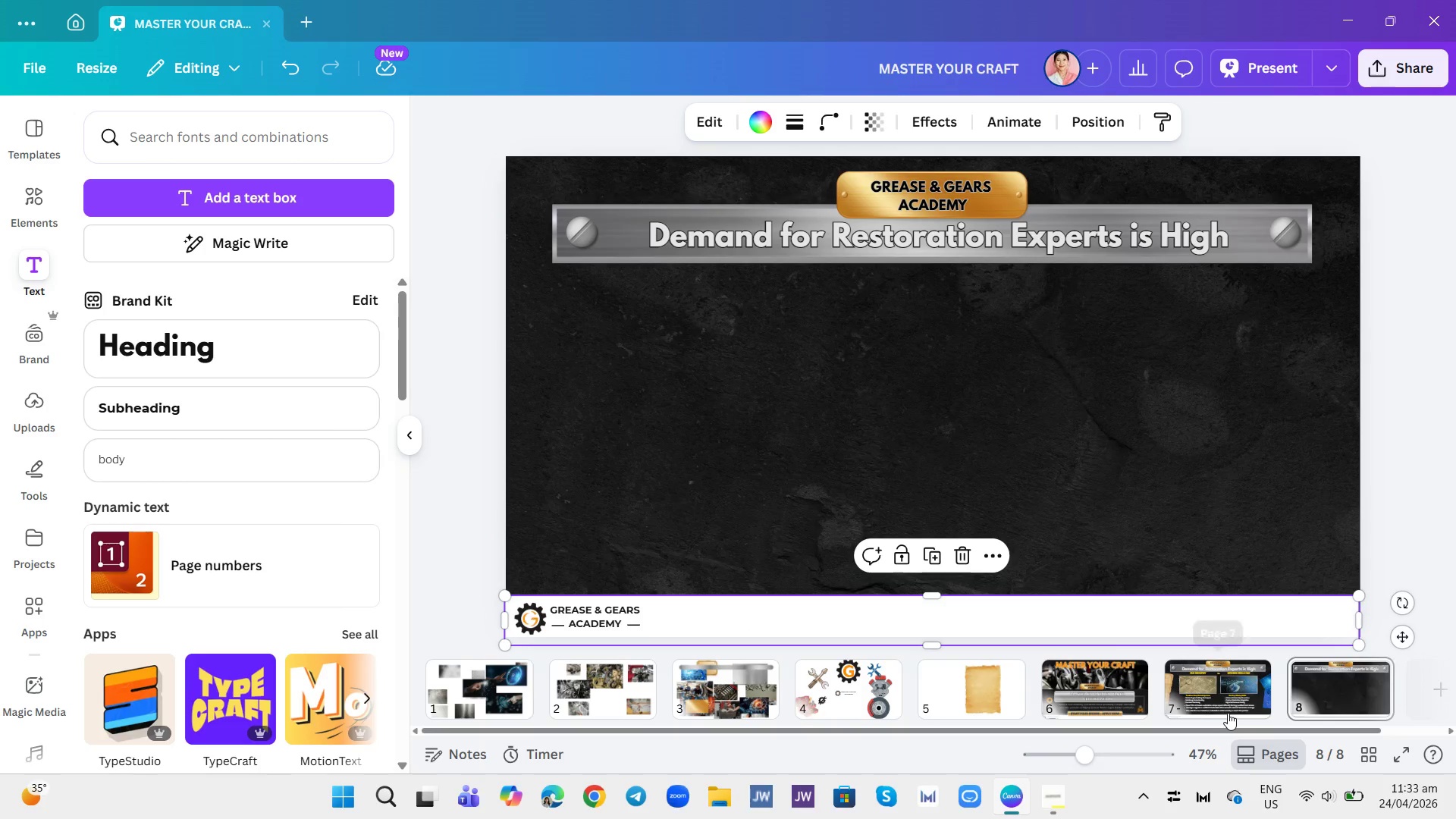 
left_click([1228, 713])
 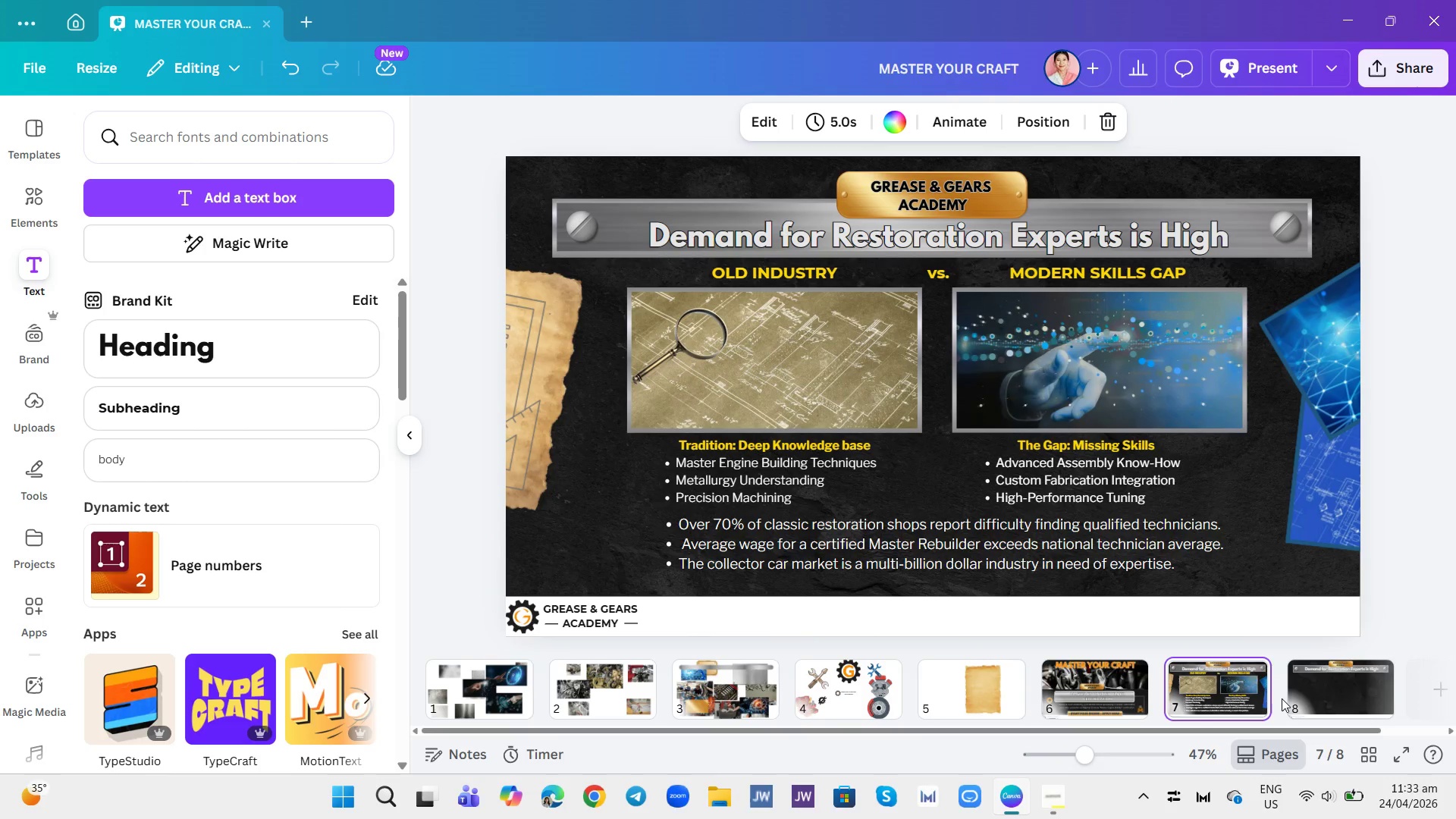 
left_click([1282, 698])
 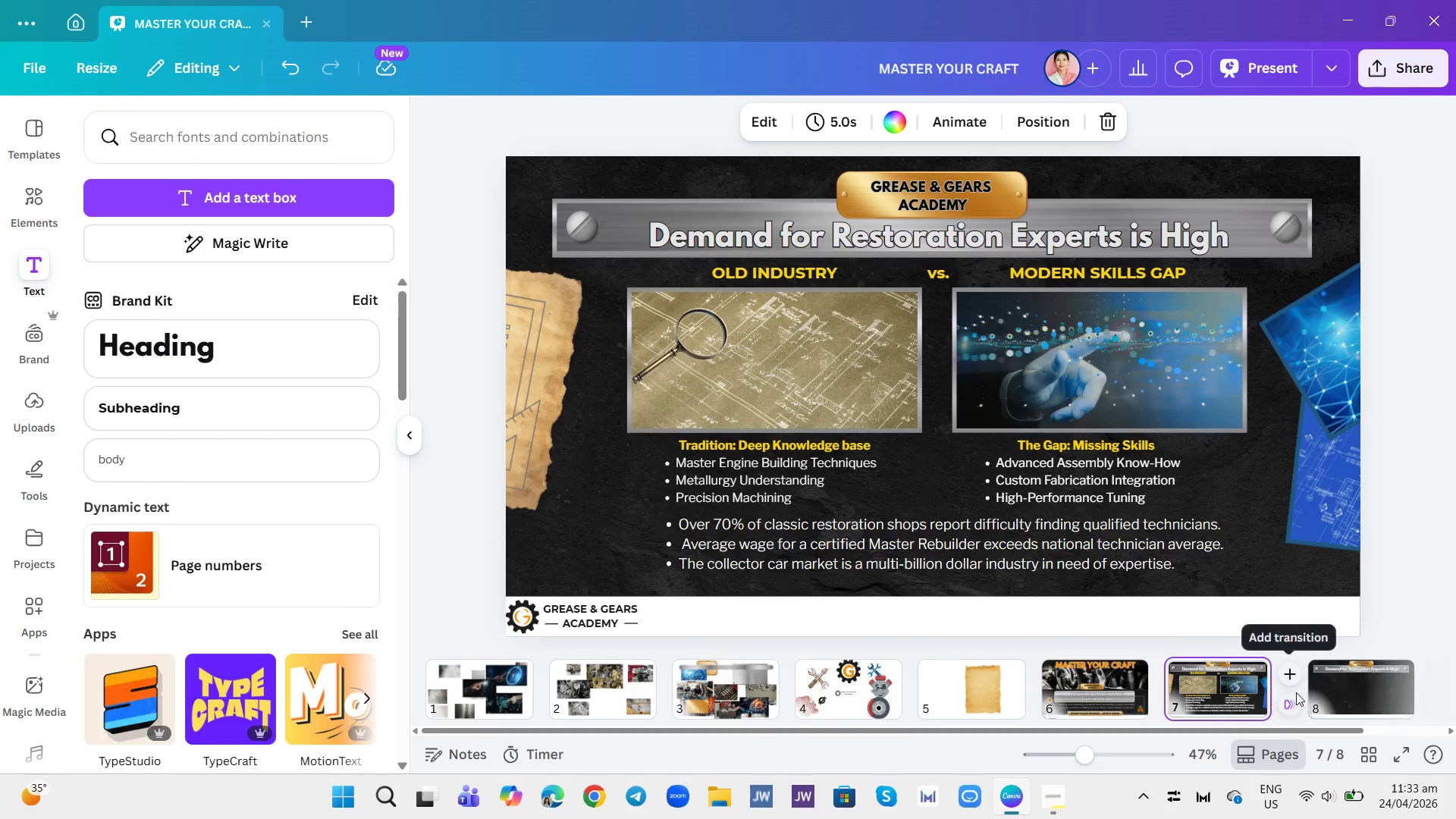 
left_click([1296, 692])
 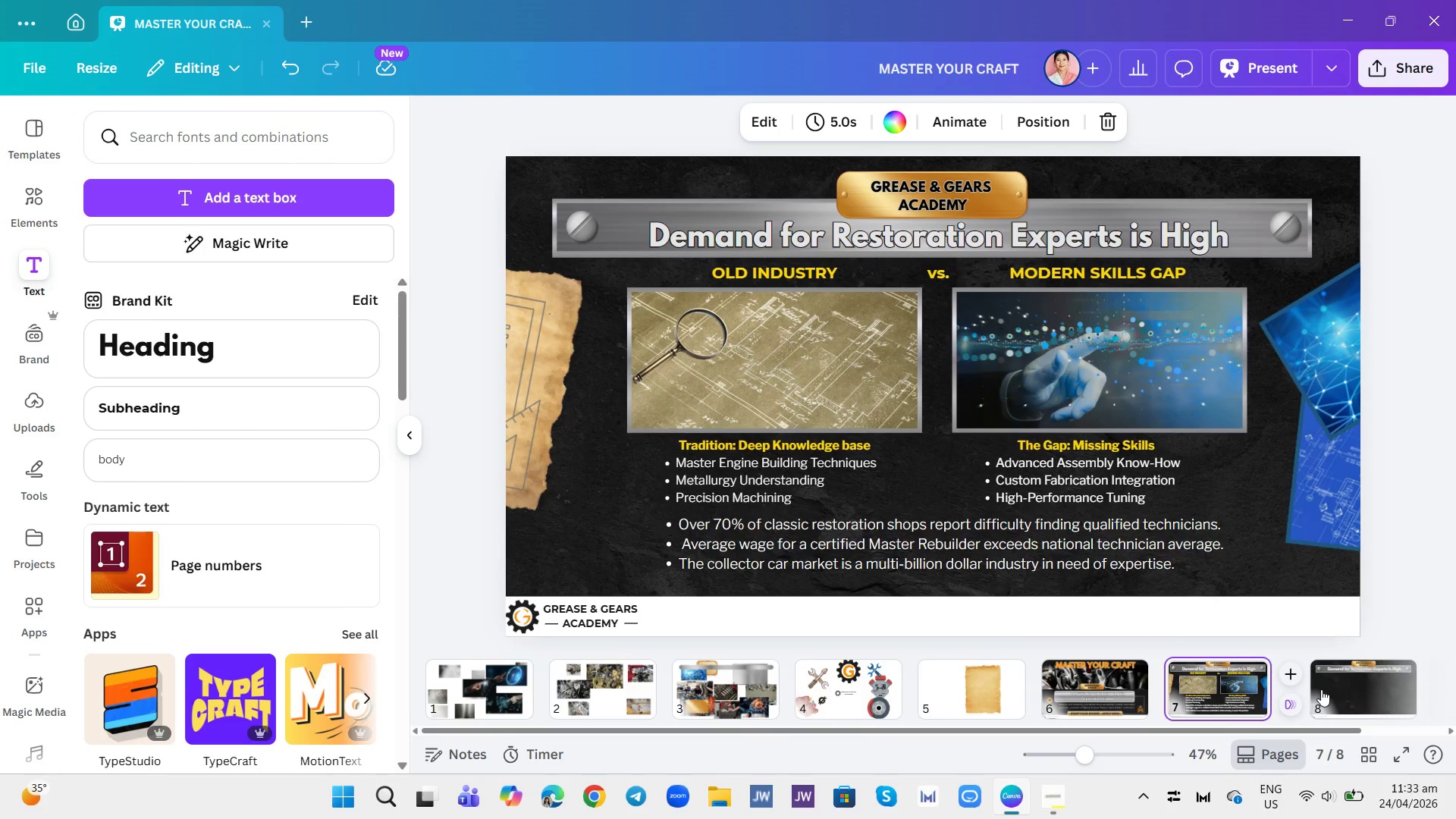 
left_click([1321, 689])
 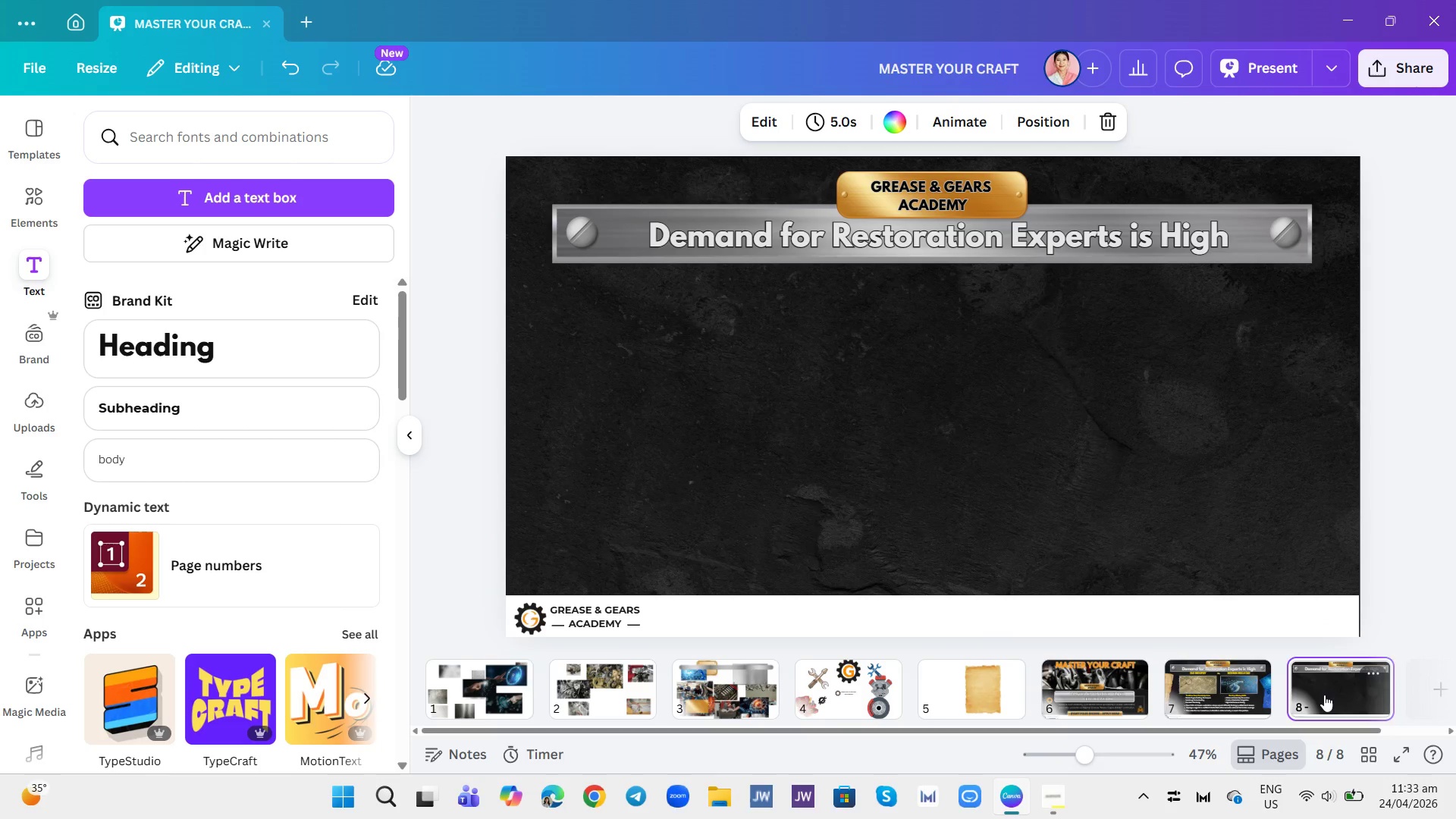 
key(ArrowLeft)
 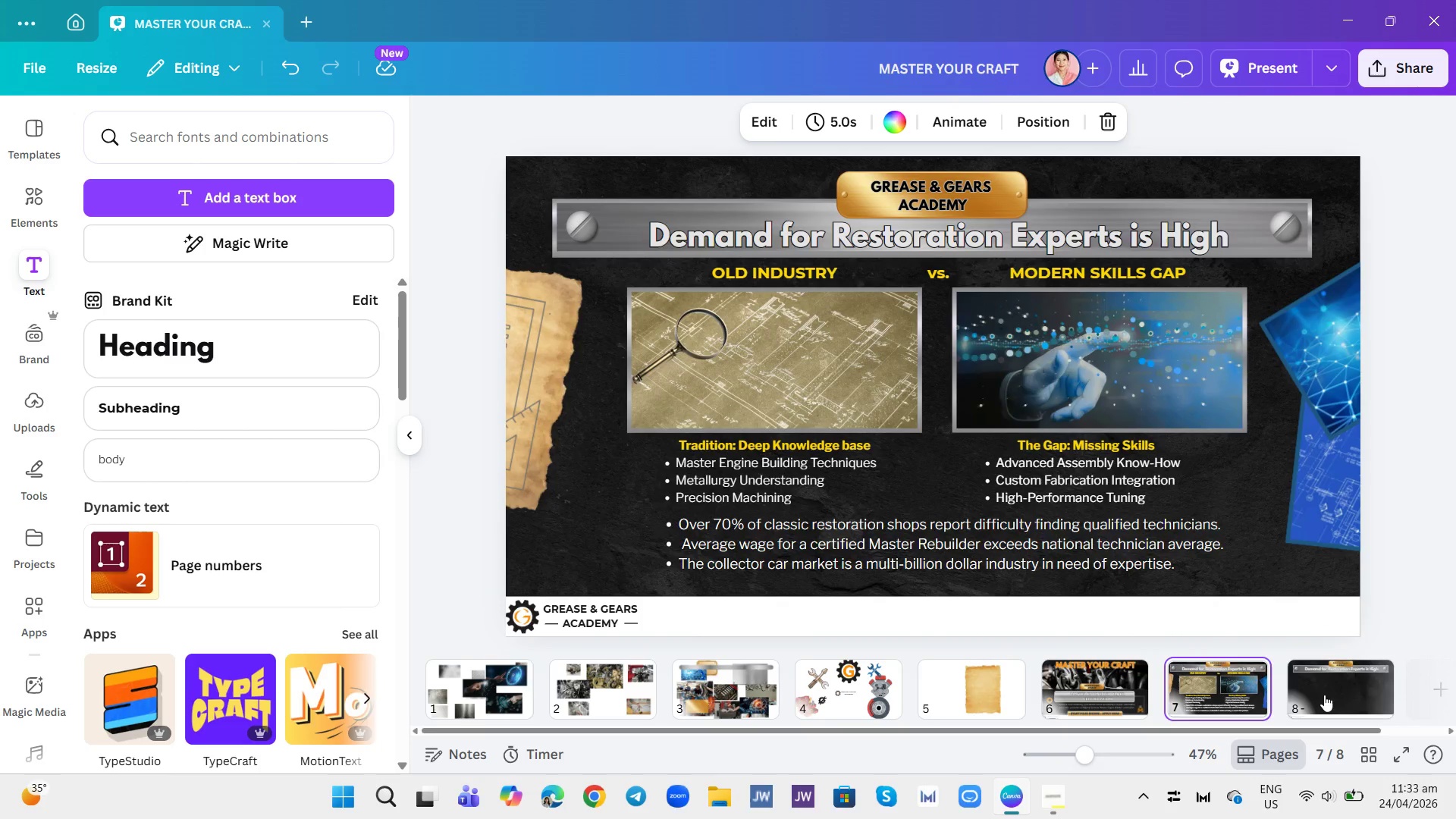 
key(ArrowRight)
 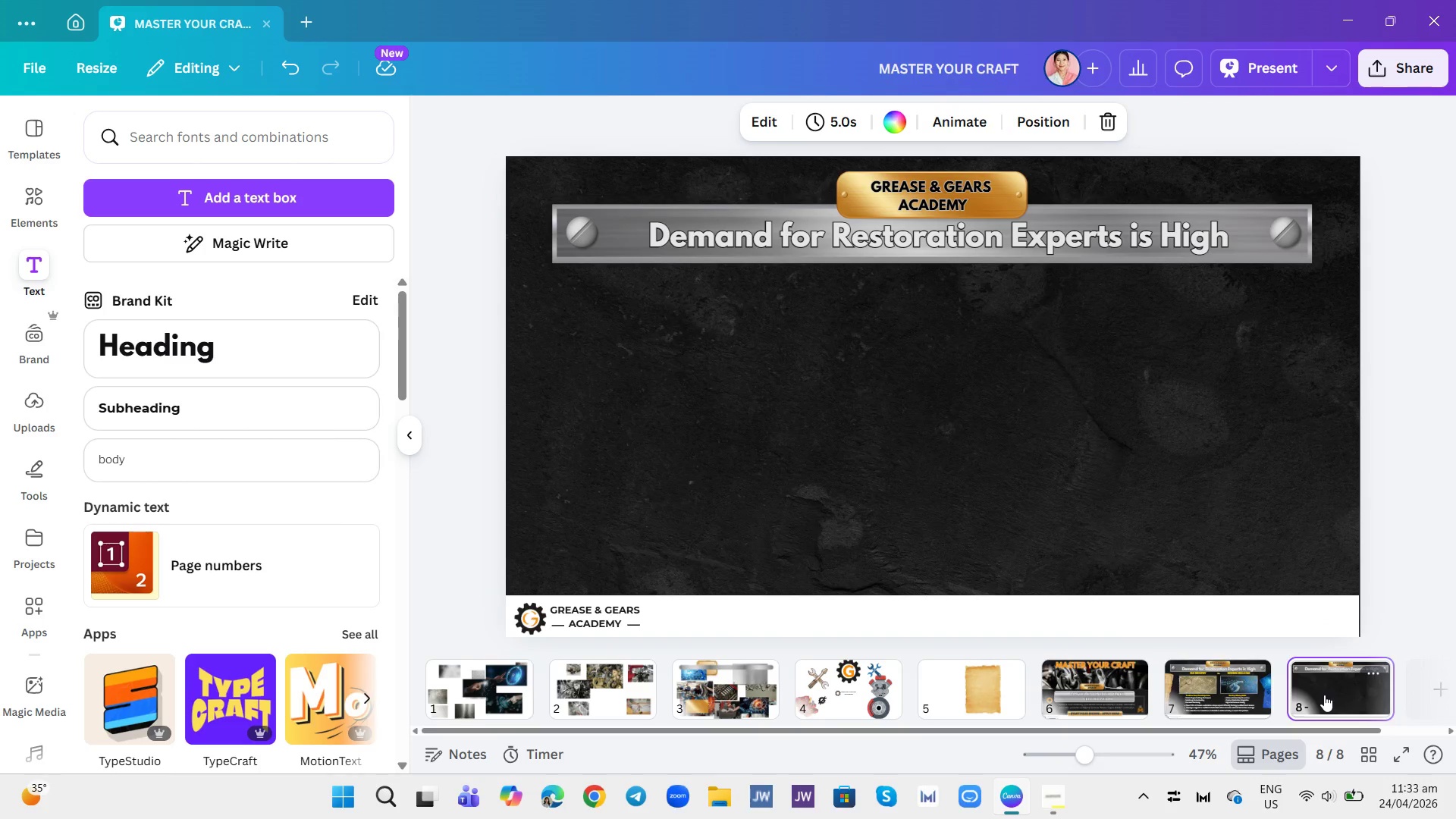 
key(ArrowLeft)
 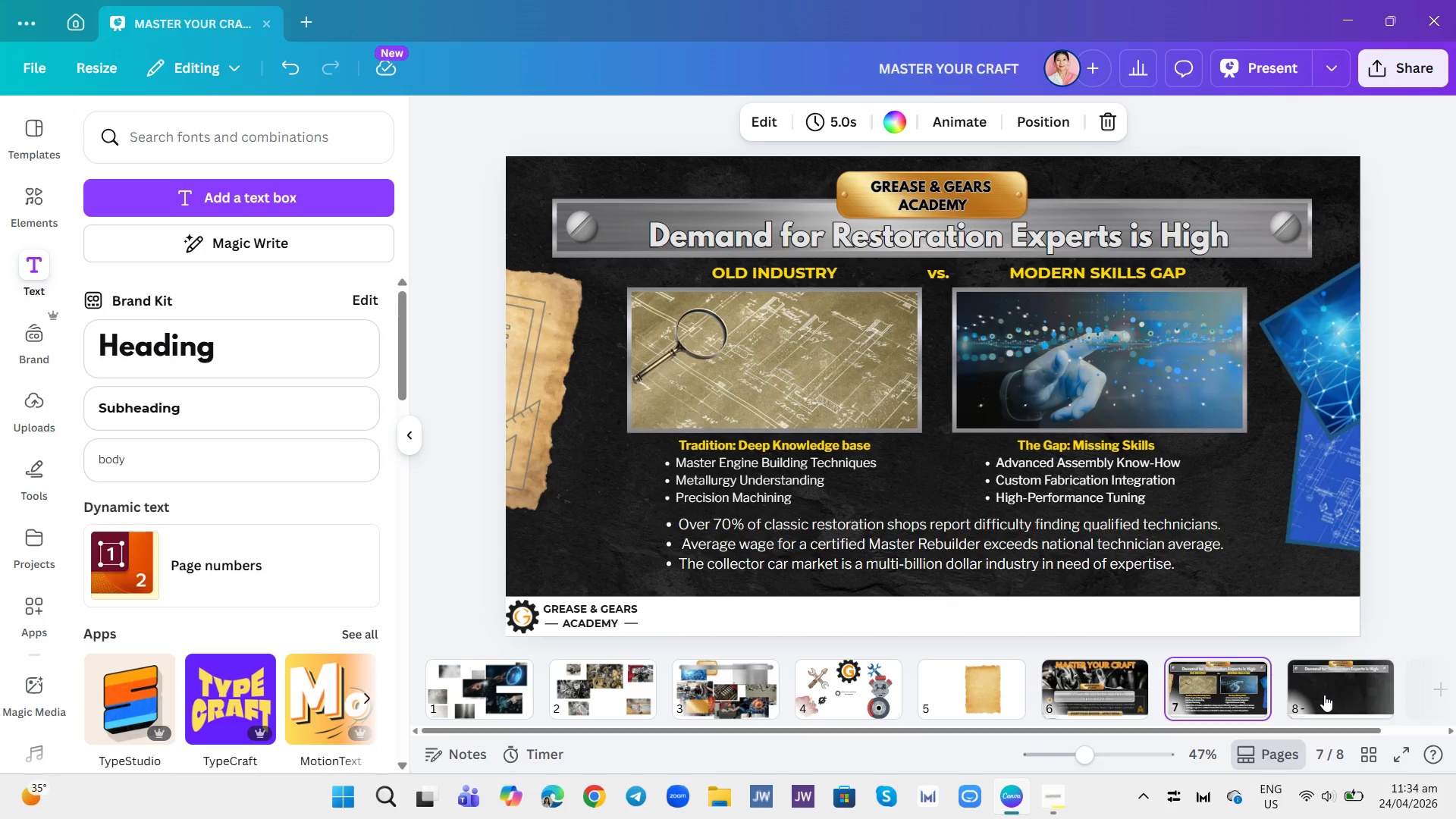 
key(ArrowRight)
 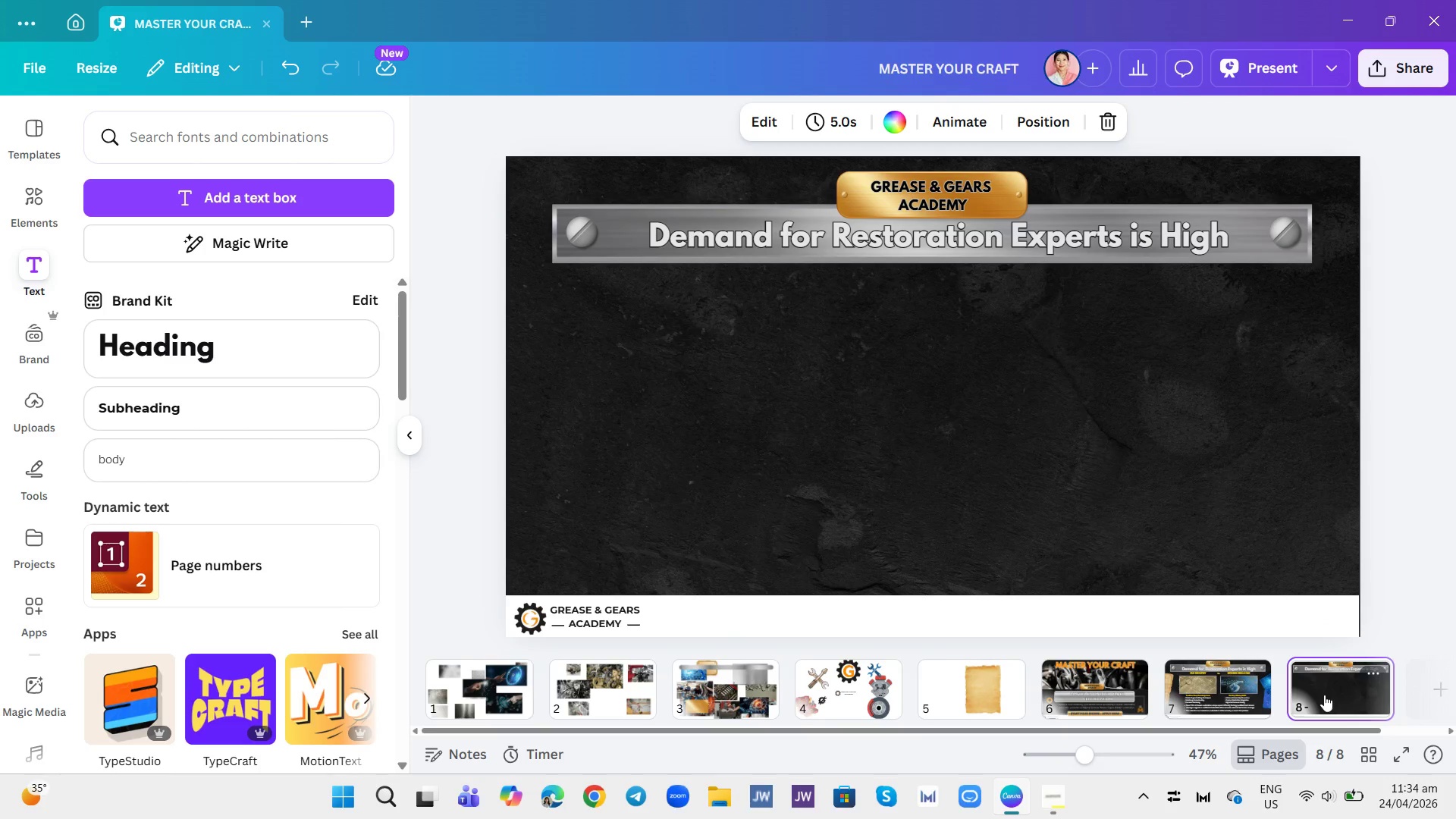 
key(ArrowLeft)
 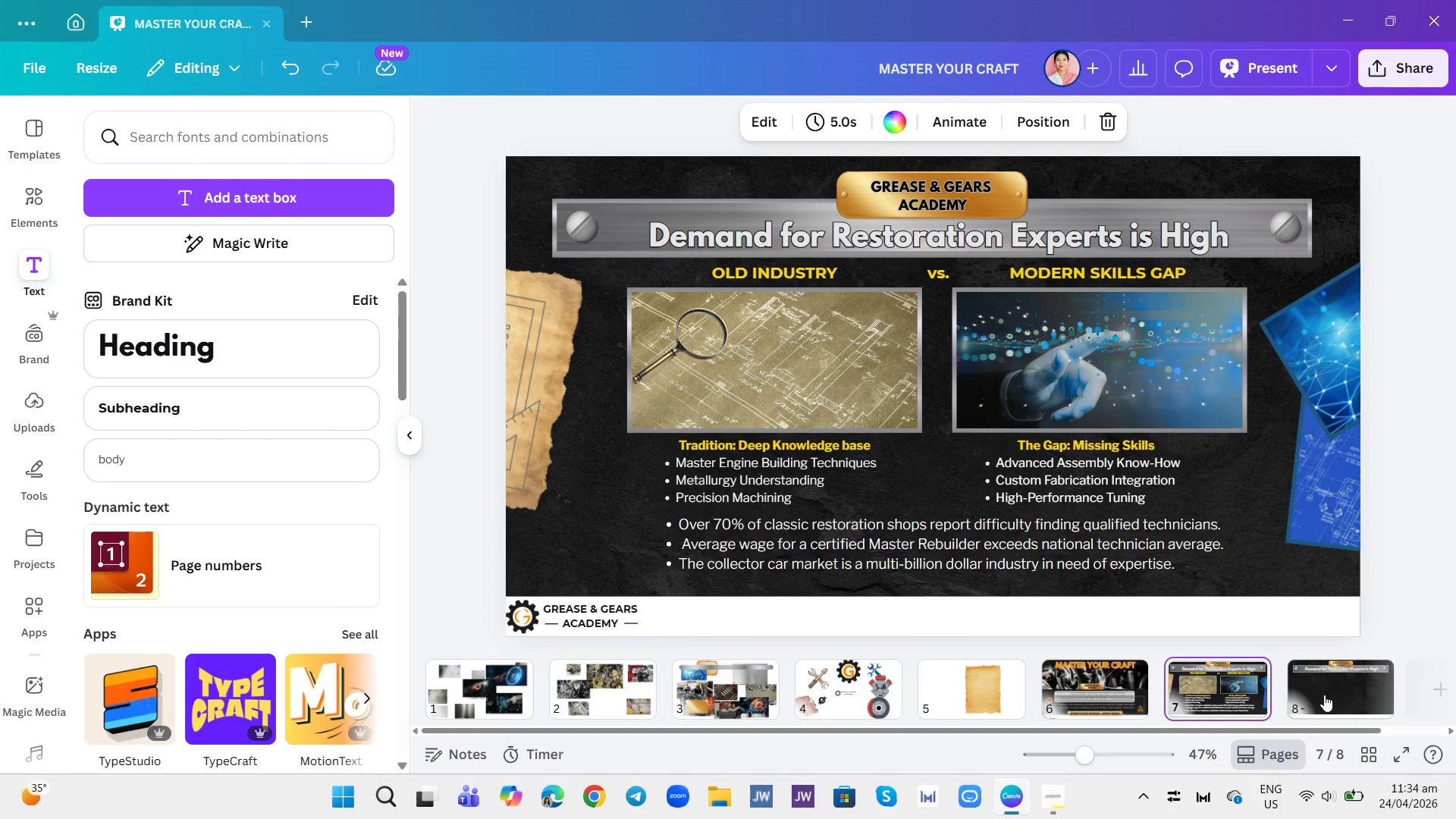 
key(ArrowRight)
 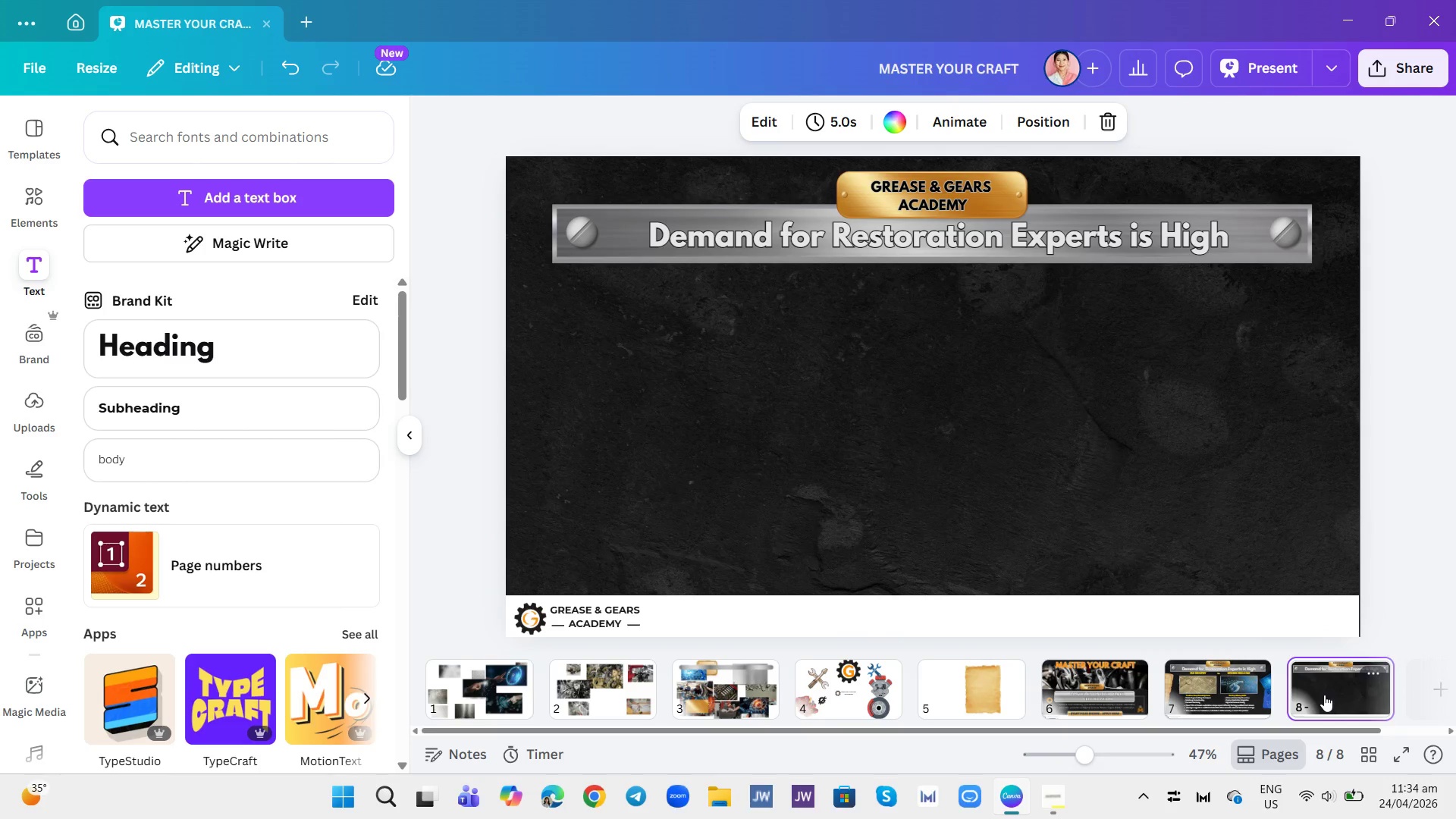 
key(ArrowLeft)
 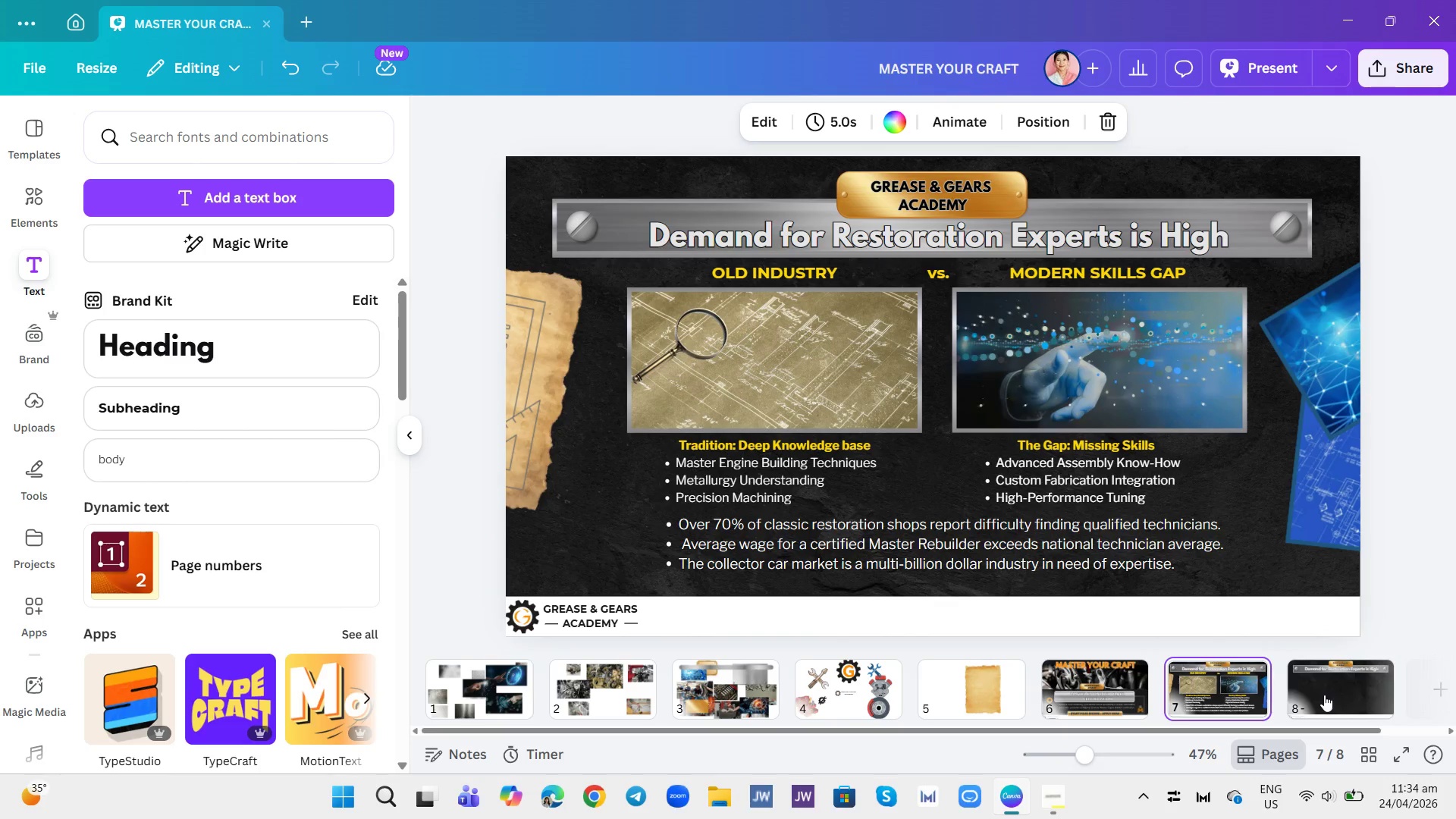 
key(ArrowRight)
 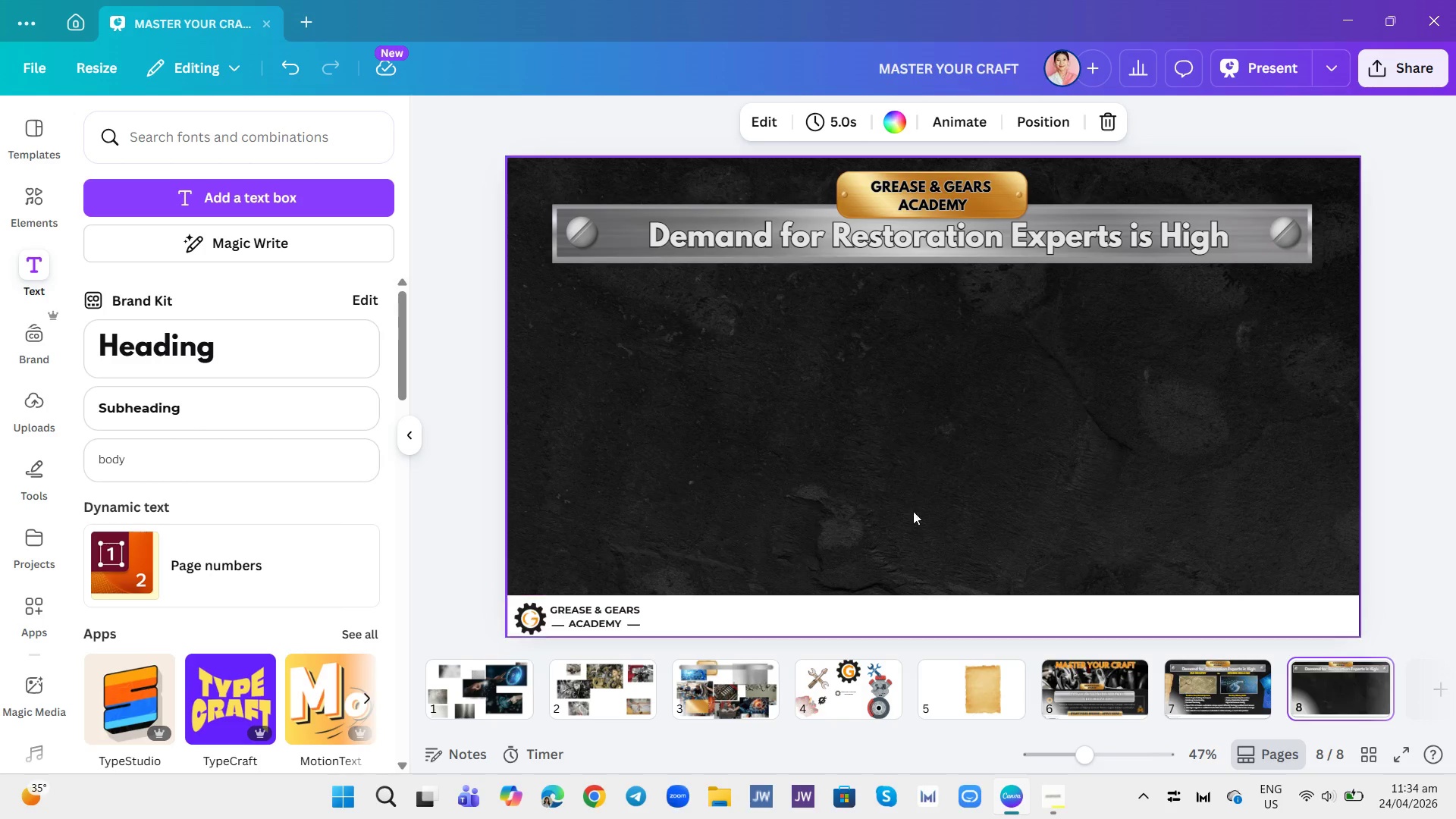 
left_click([876, 610])
 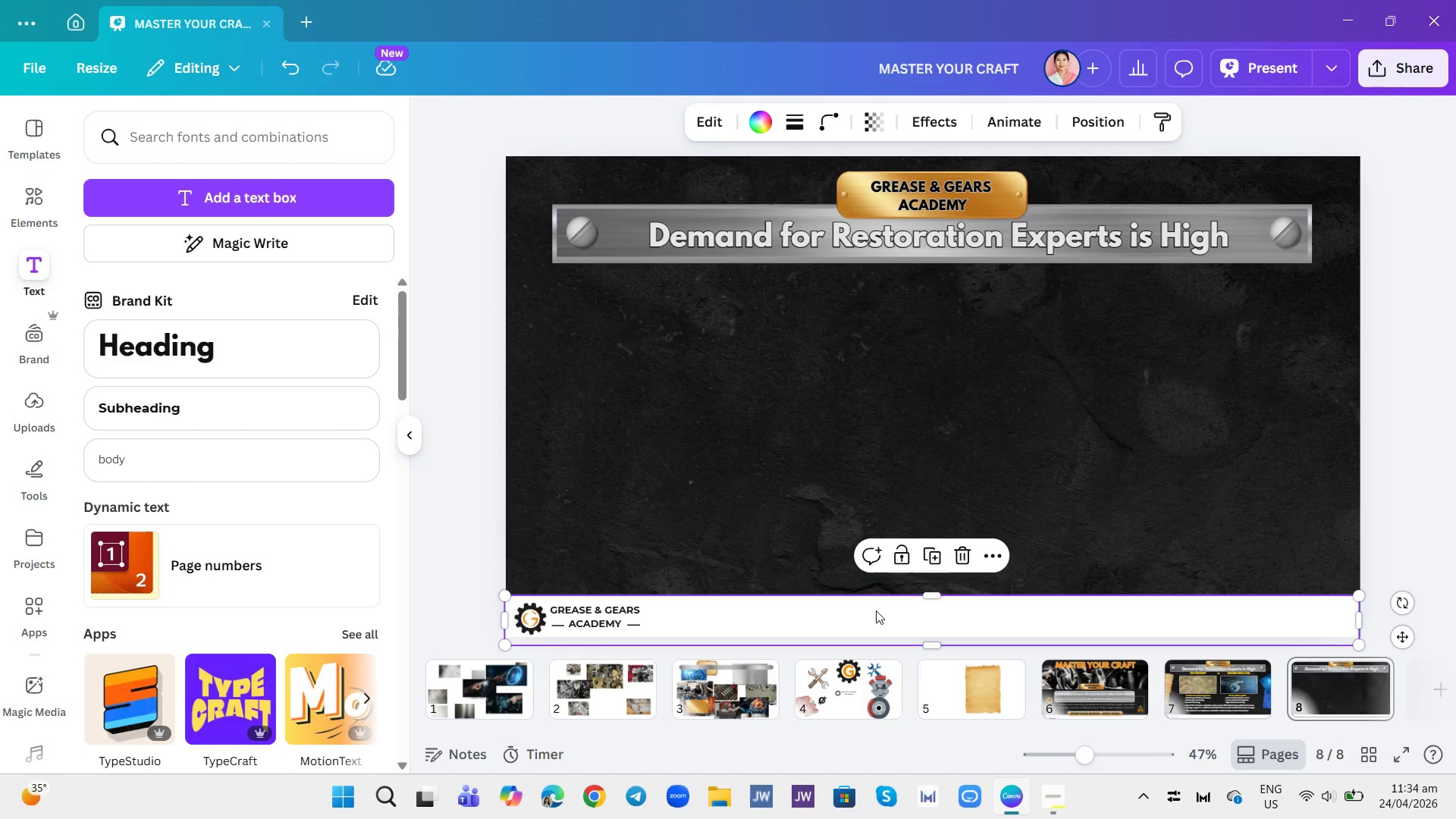 
left_click_drag(start_coordinate=[876, 610], to_coordinate=[877, 620])
 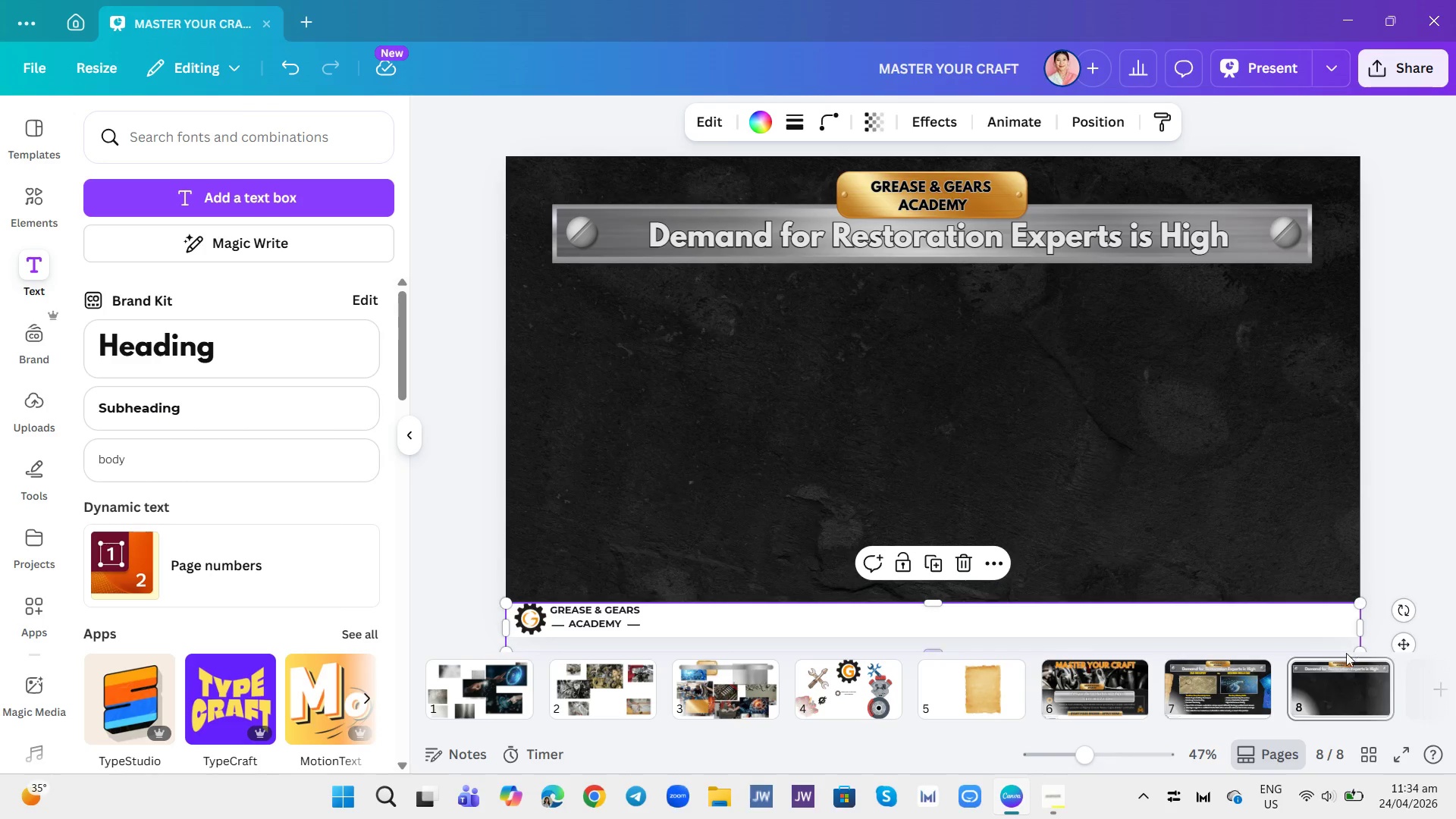 
left_click([1306, 685])
 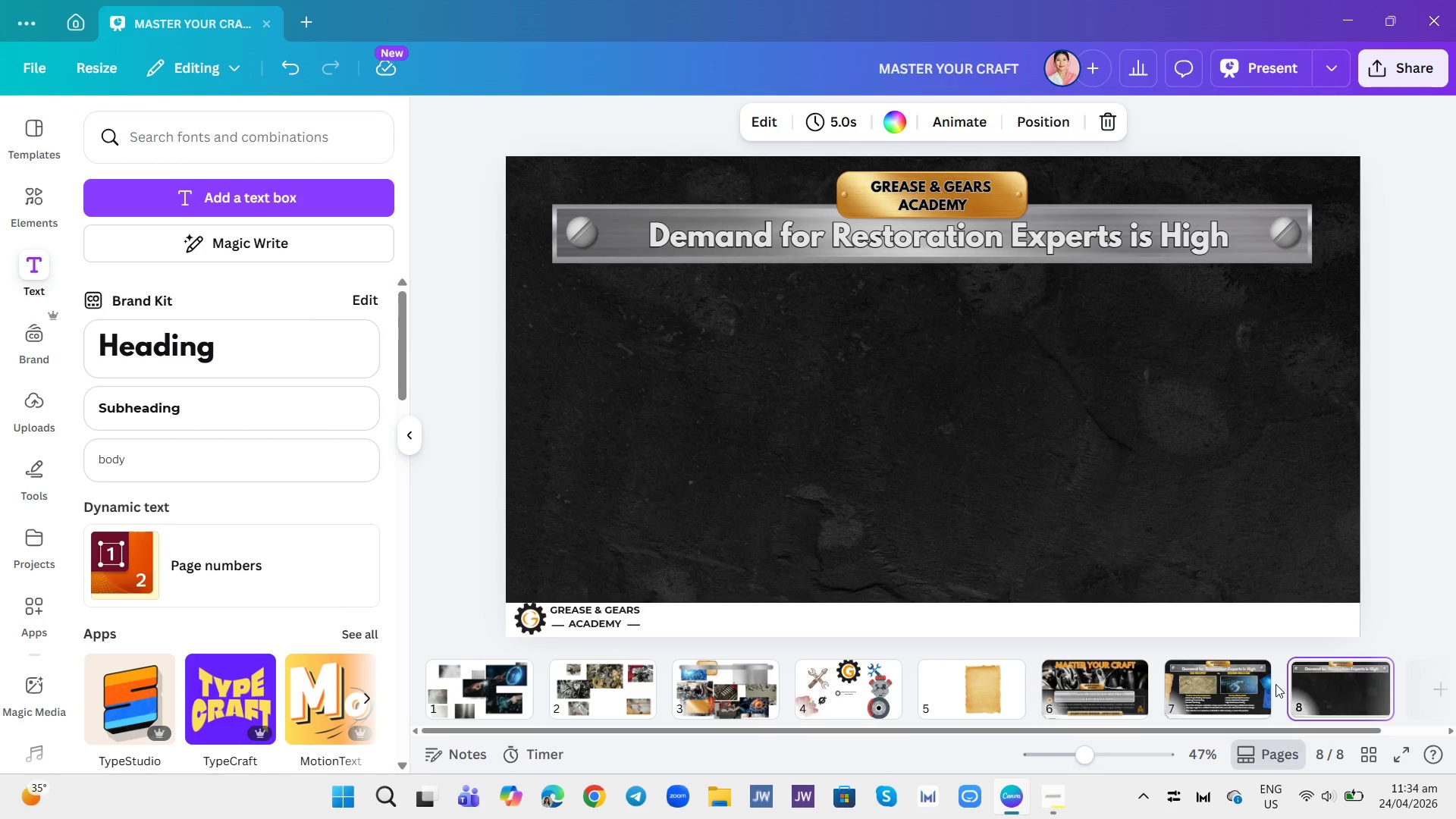 
left_click([1276, 684])
 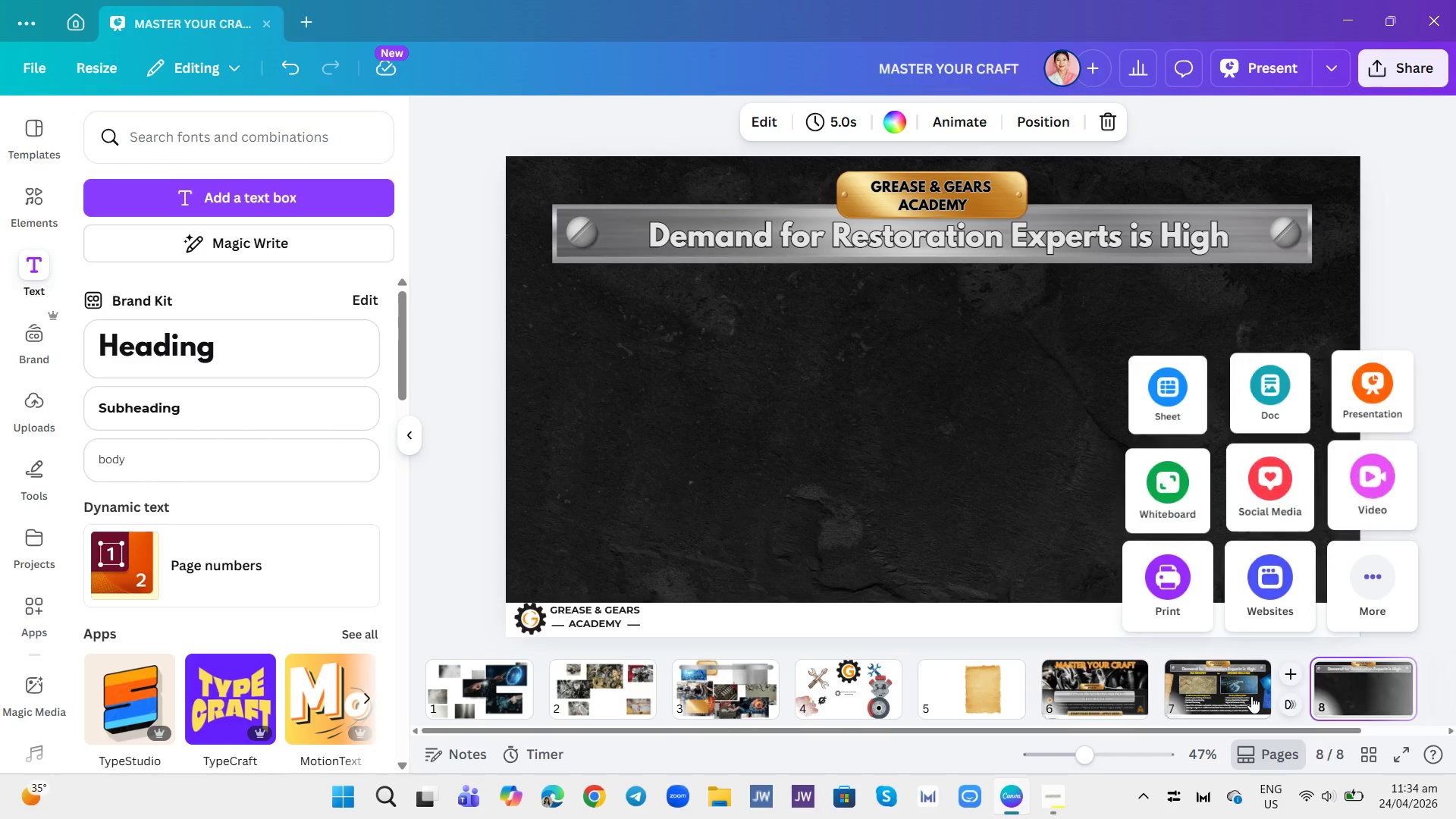 
left_click([1251, 696])
 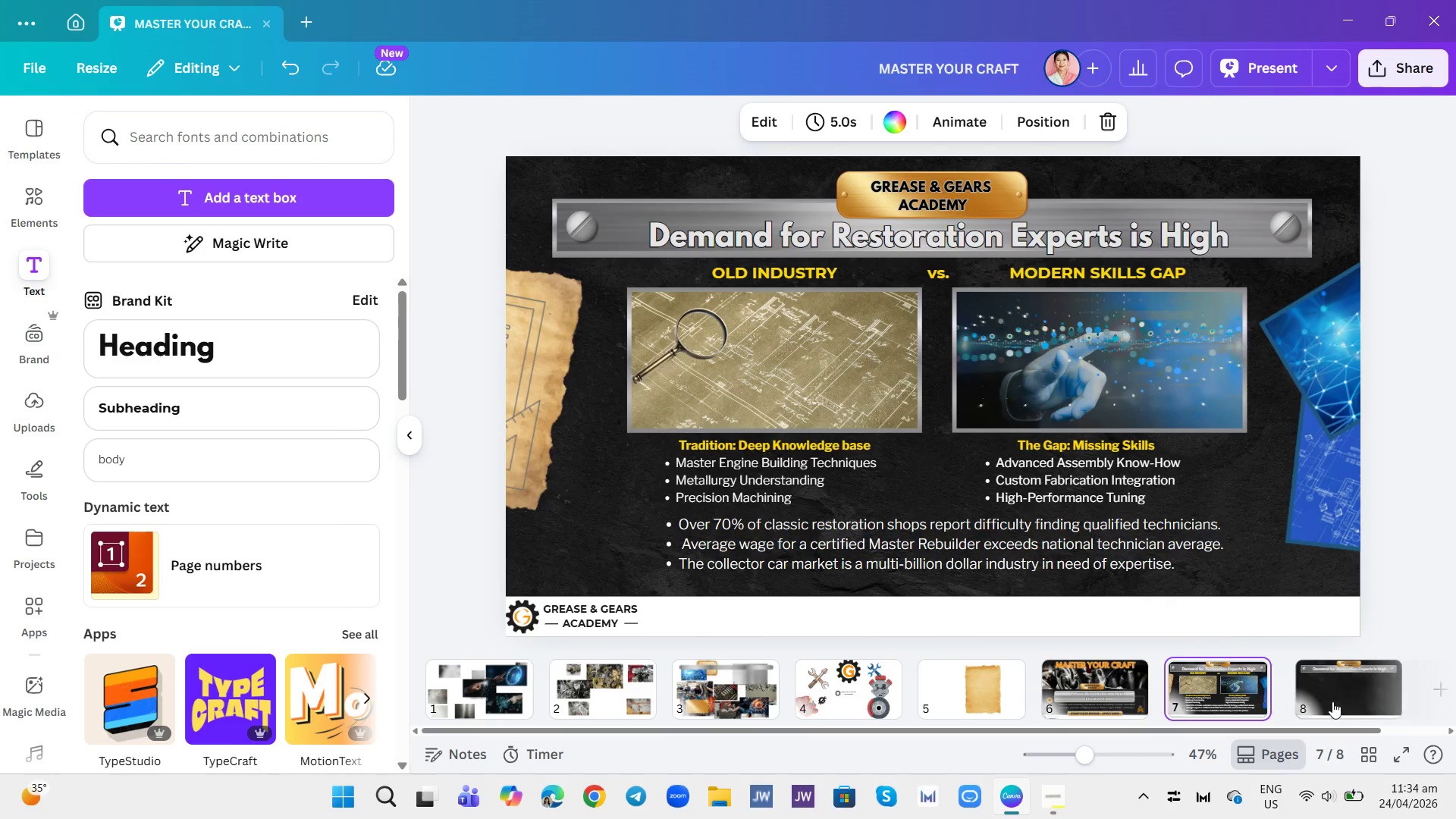 
left_click([1335, 701])
 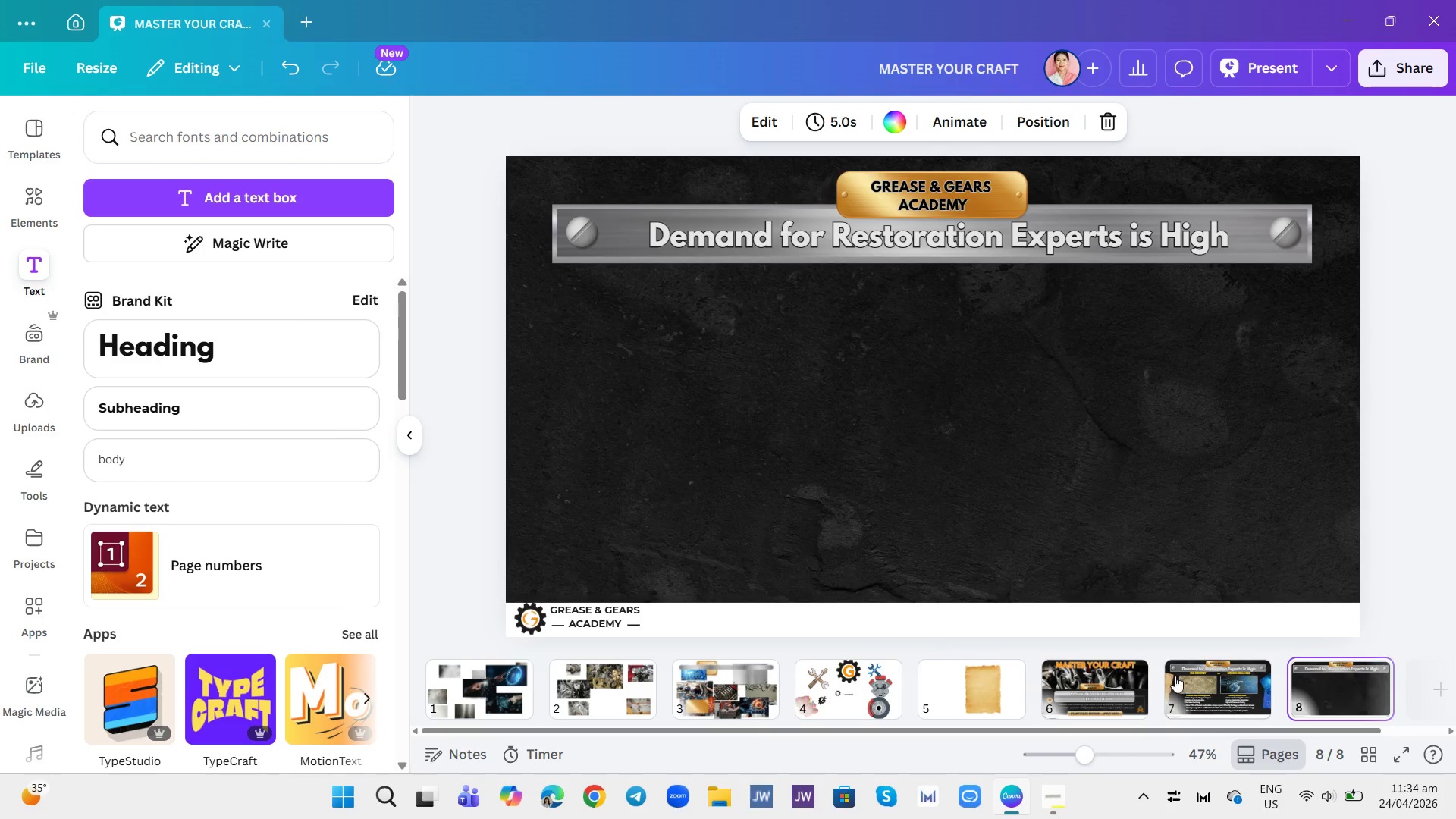 
left_click([1206, 690])
 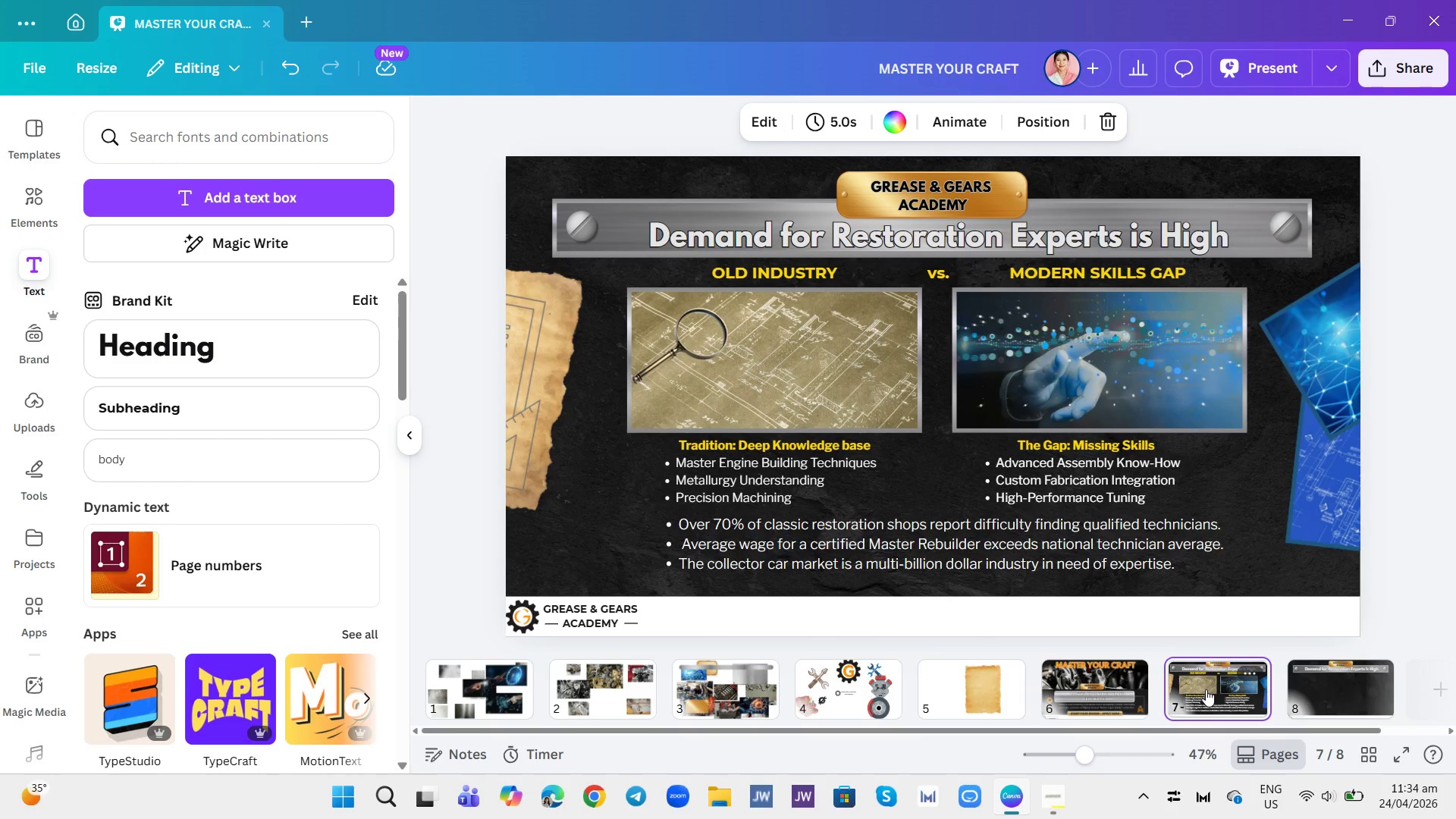 
key(ArrowRight)
 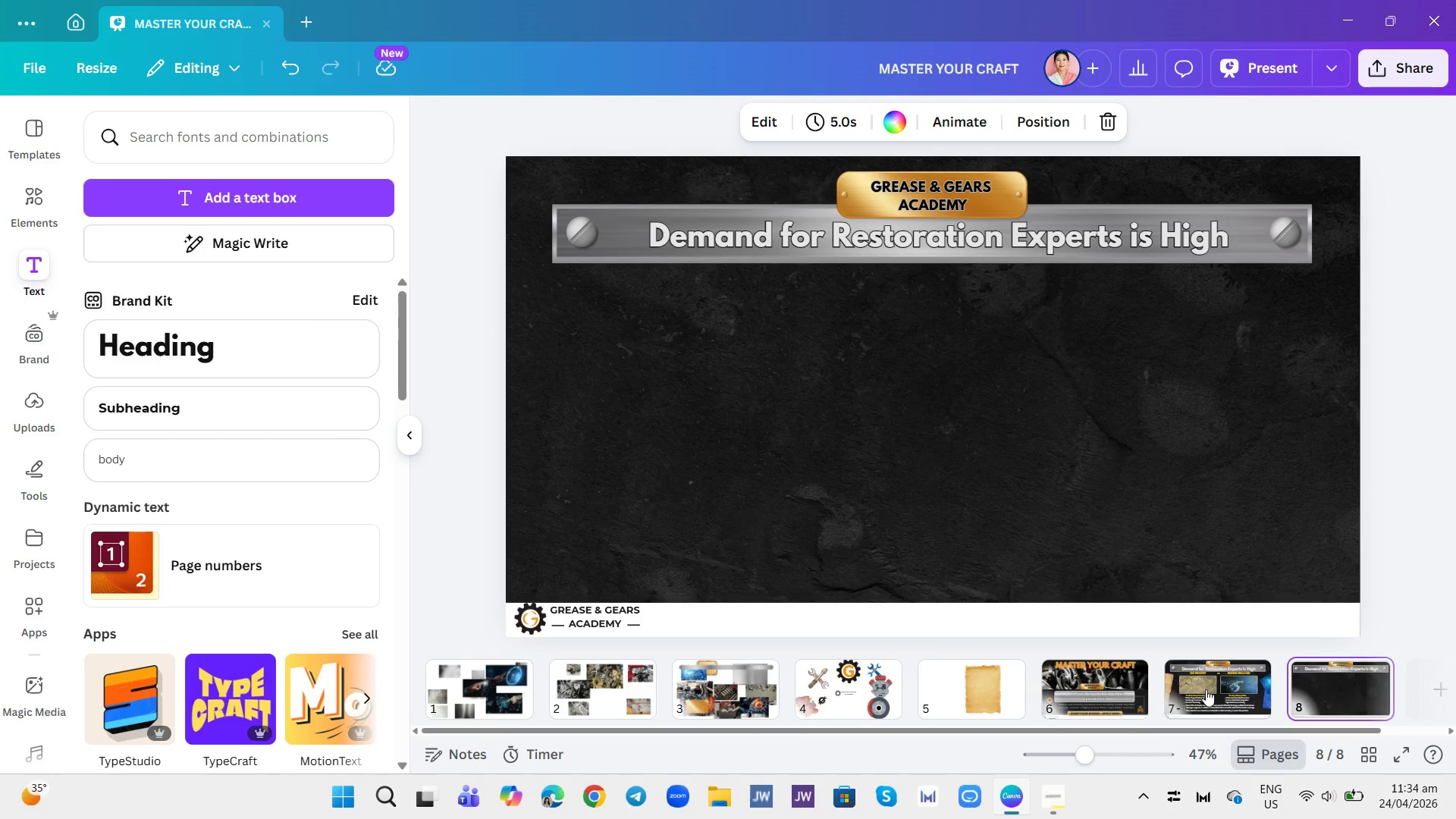 
key(ArrowLeft)
 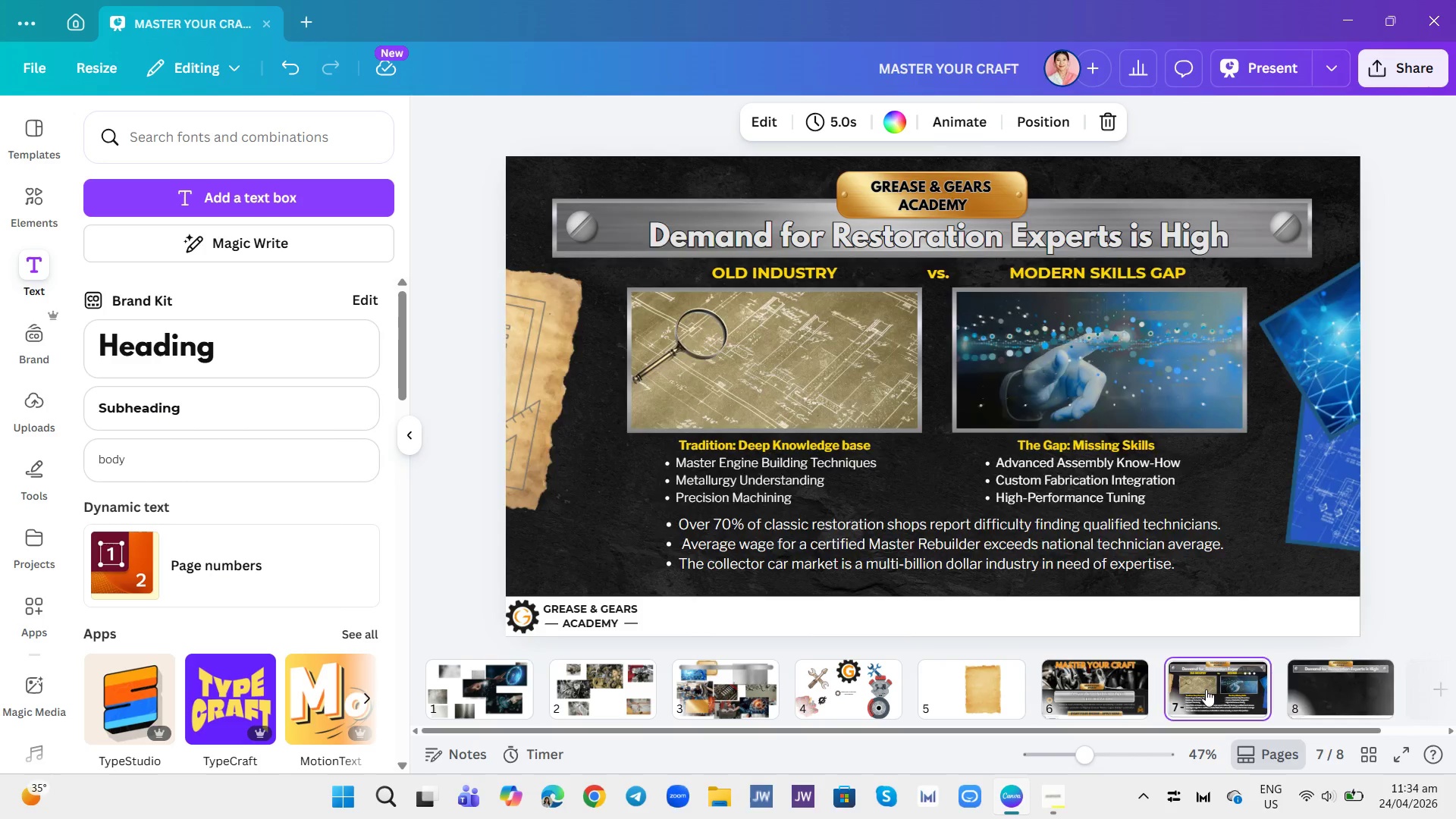 
key(ArrowRight)
 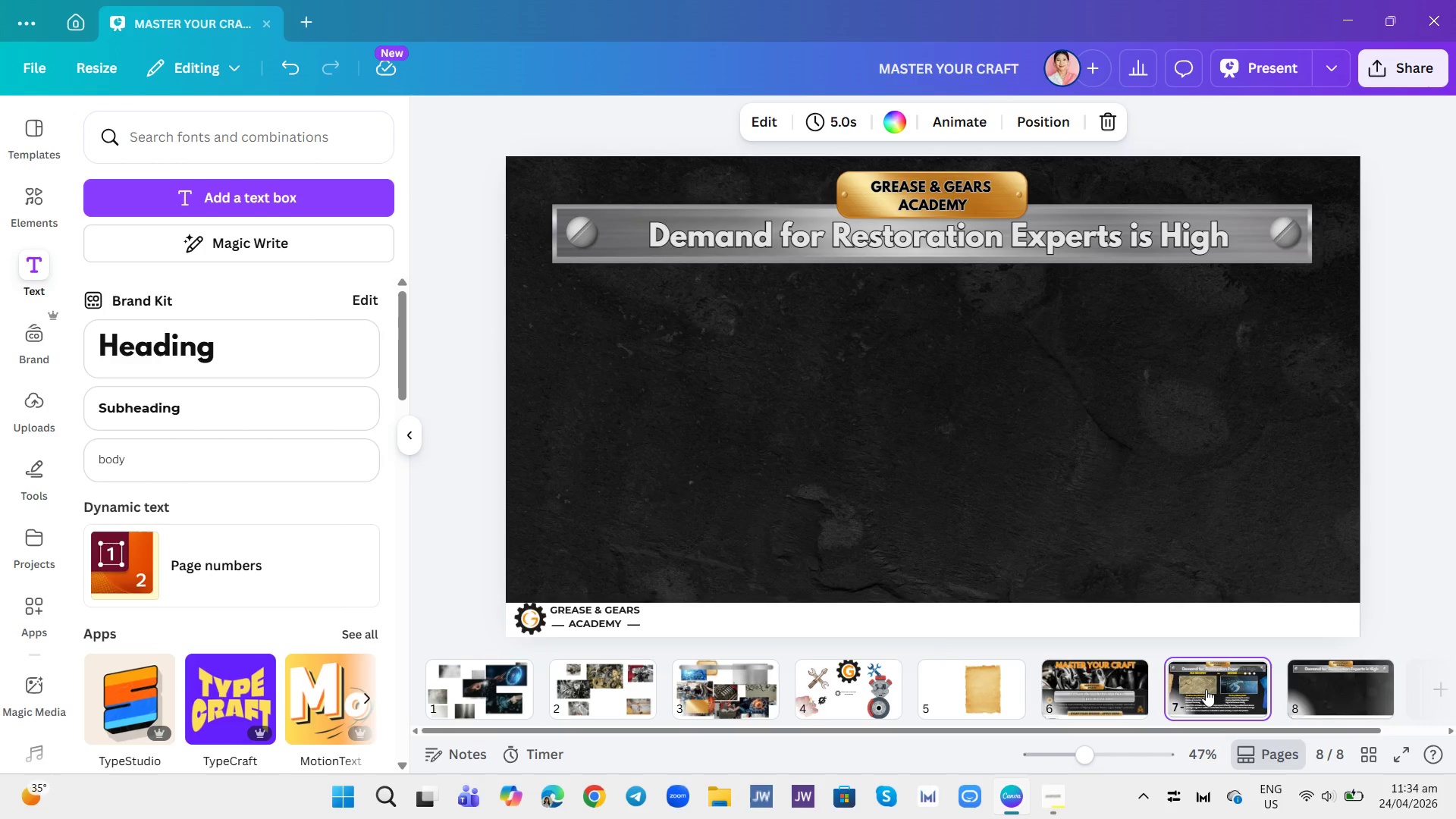 
key(ArrowLeft)
 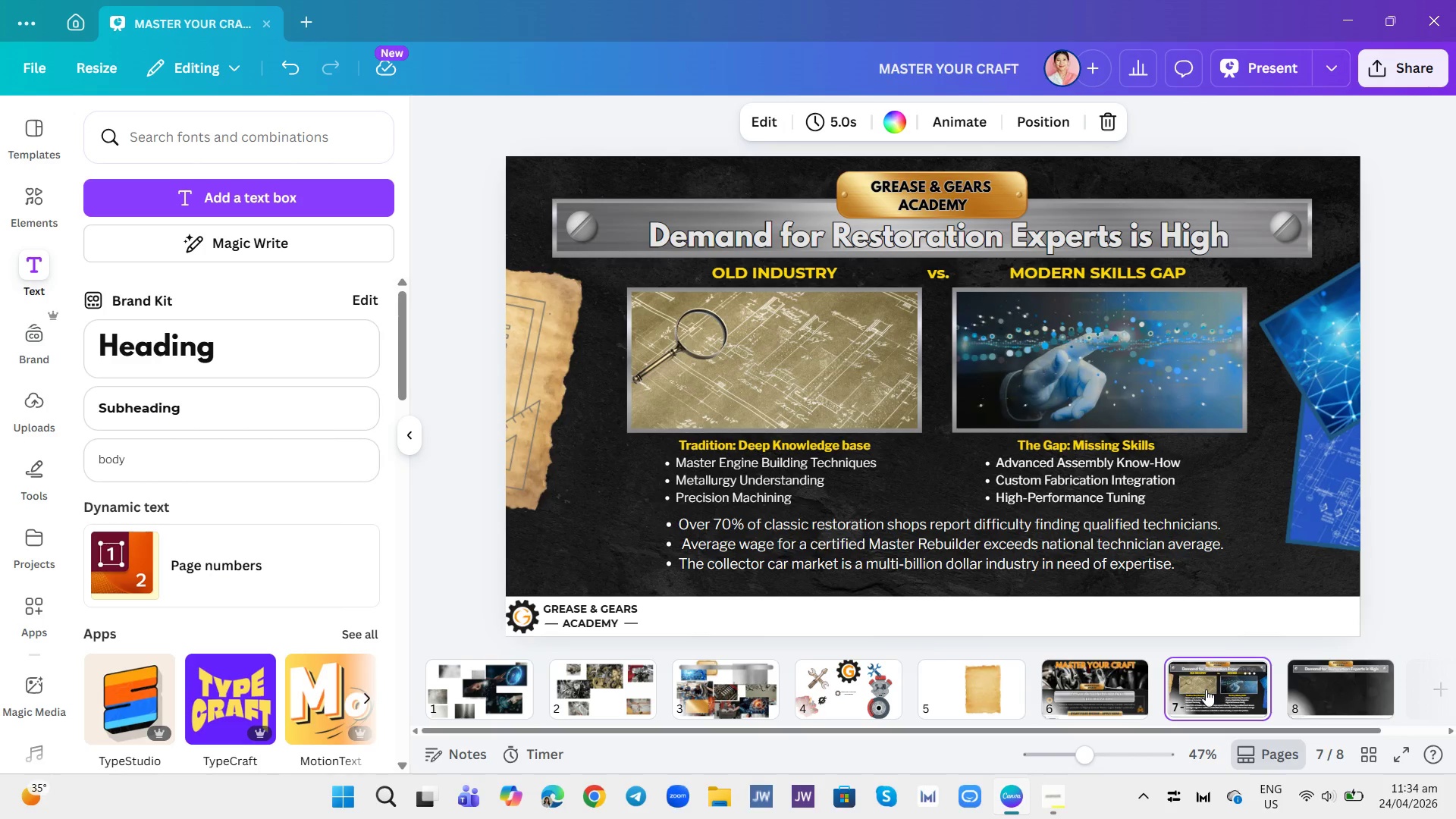 
key(ArrowRight)
 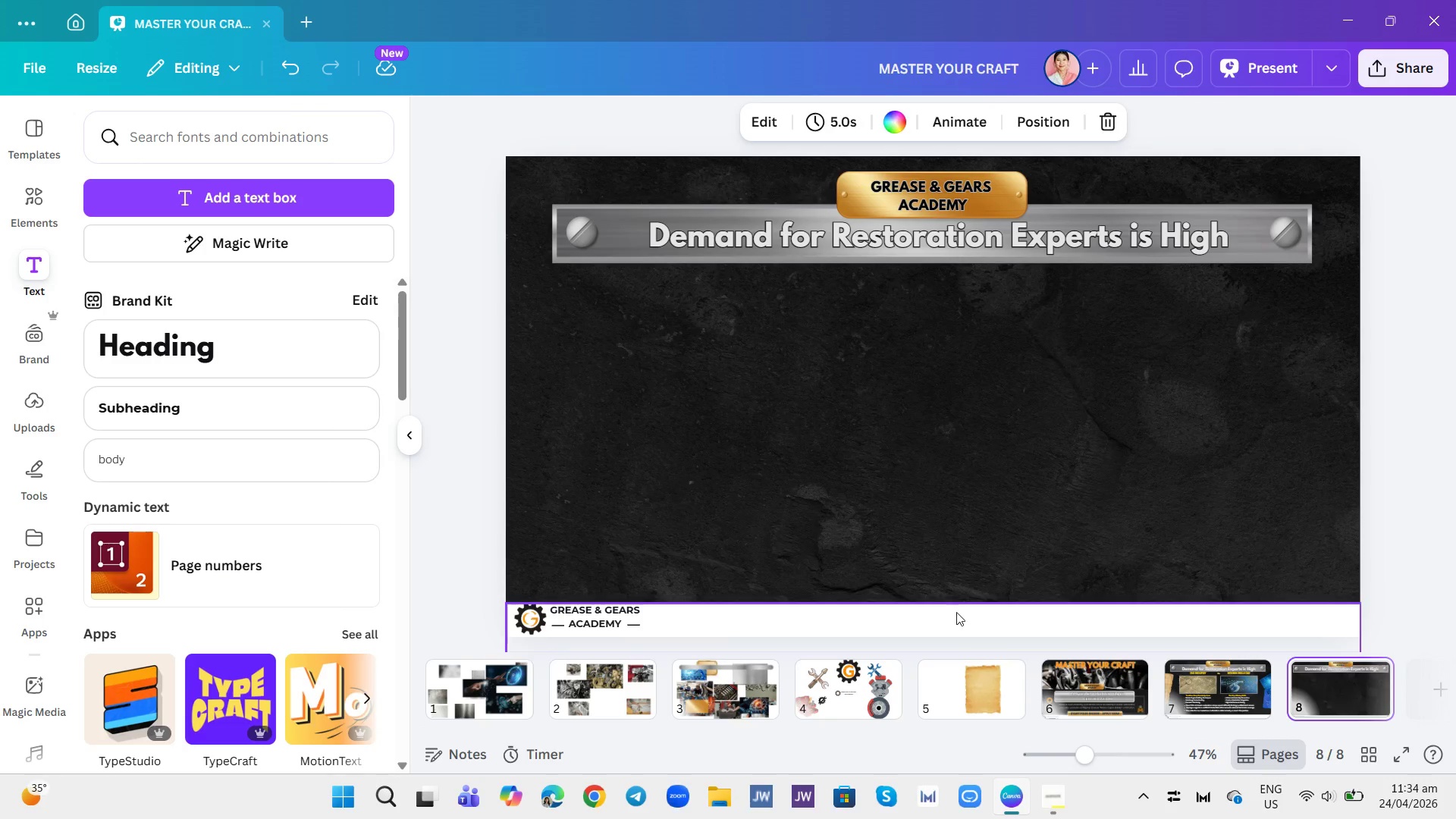 
double_click([956, 612])
 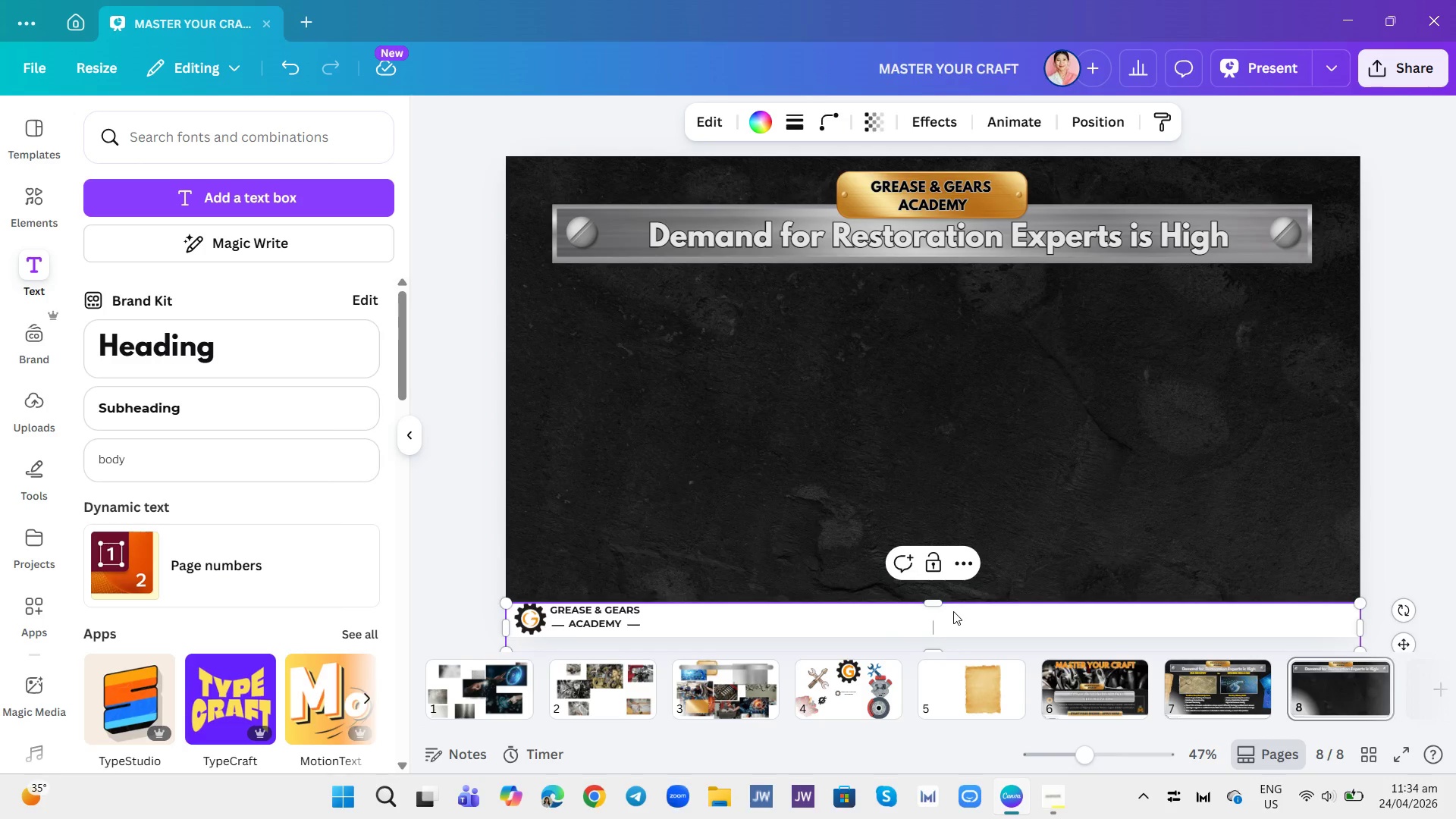 
left_click([953, 611])
 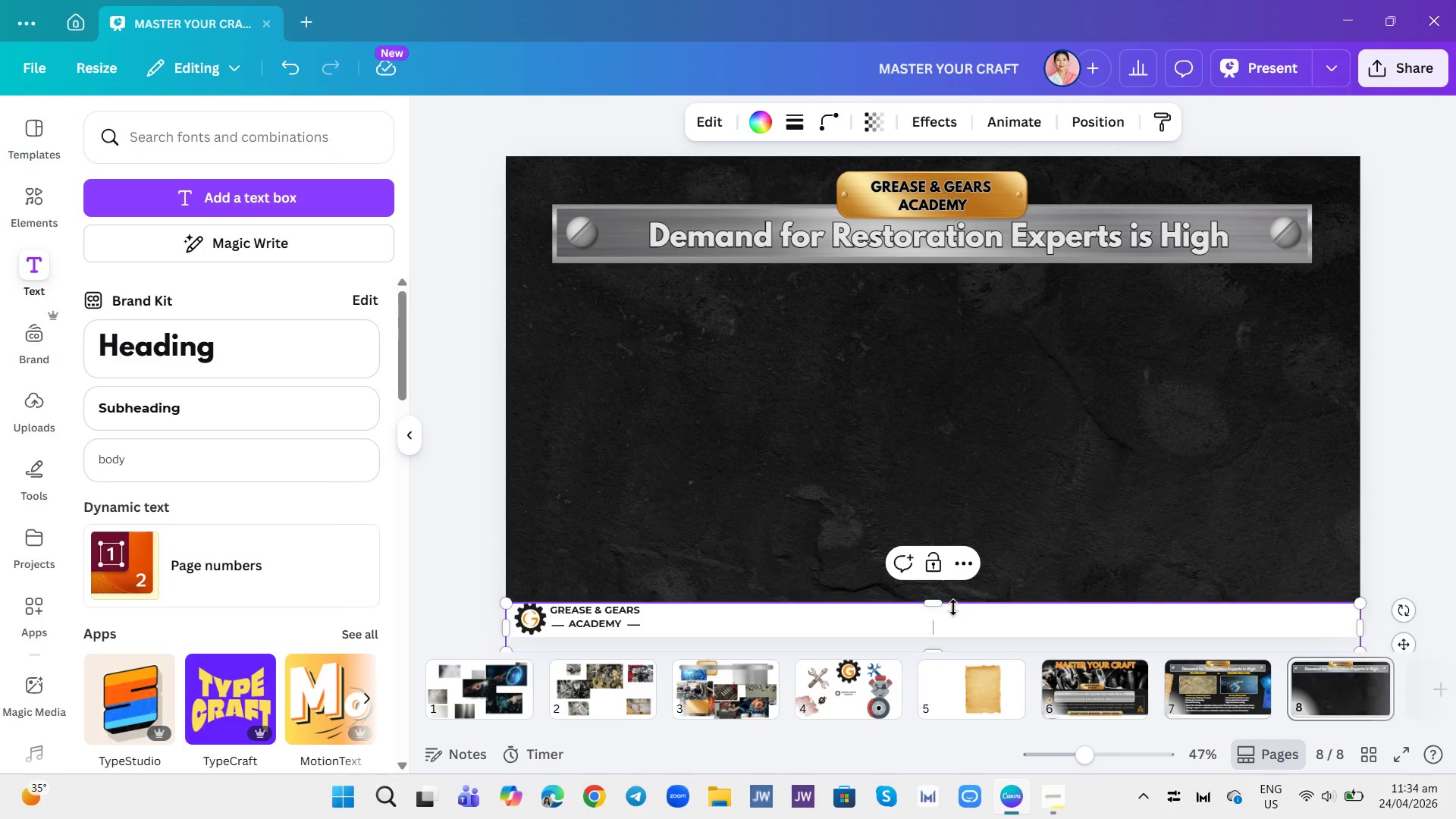 
left_click_drag(start_coordinate=[953, 611], to_coordinate=[952, 604])
 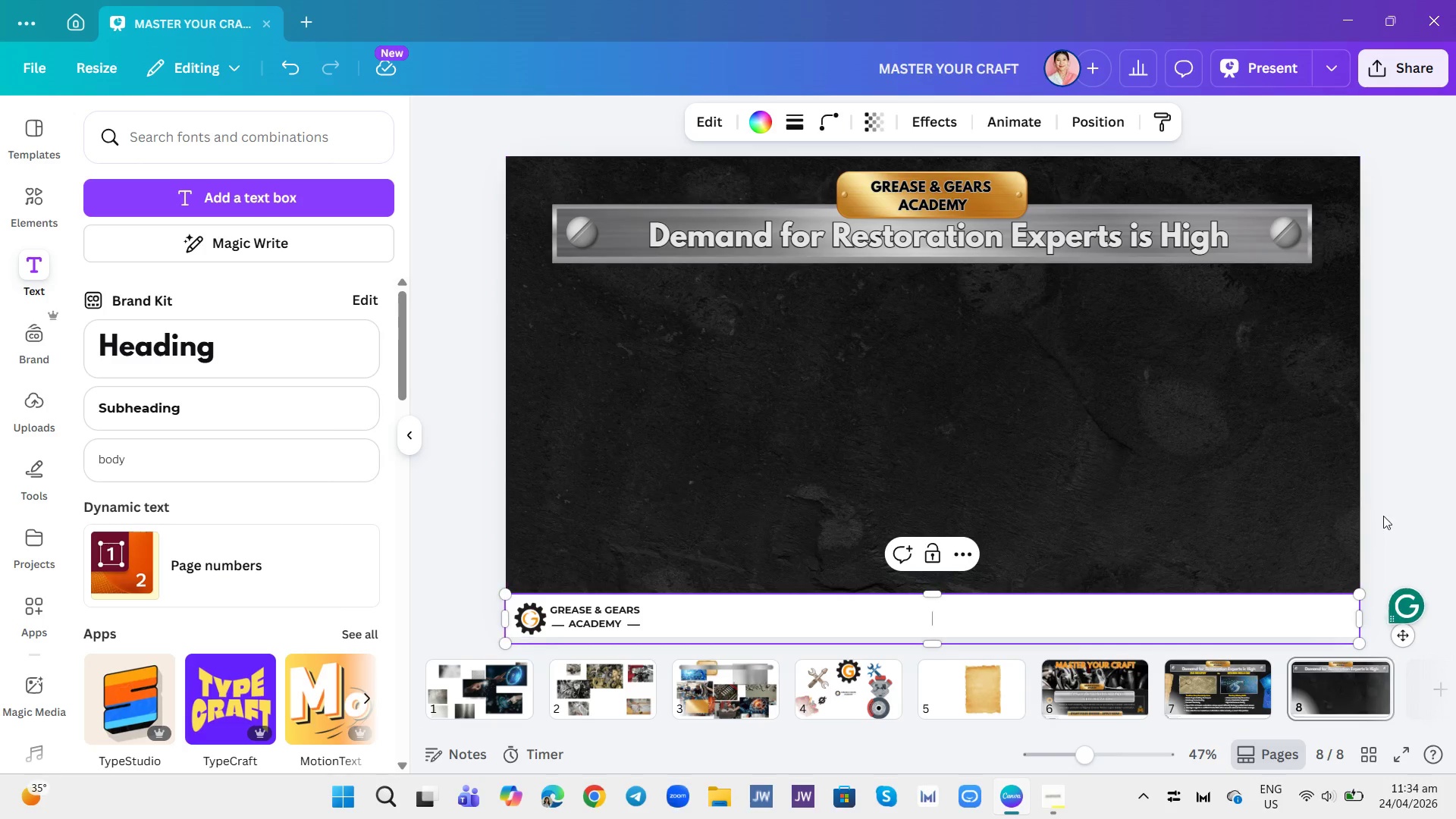 
left_click([1404, 500])
 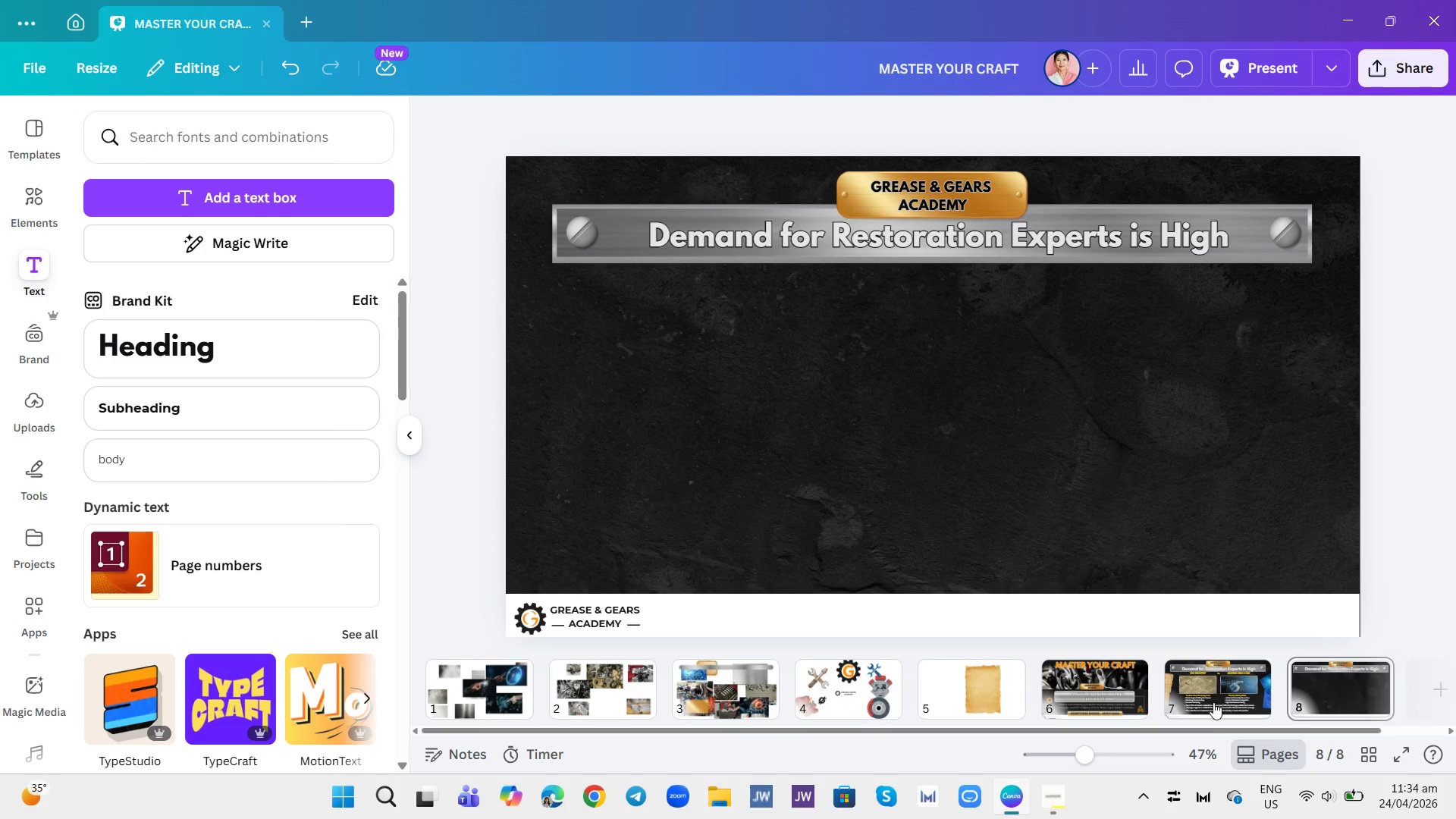 
left_click([1210, 712])
 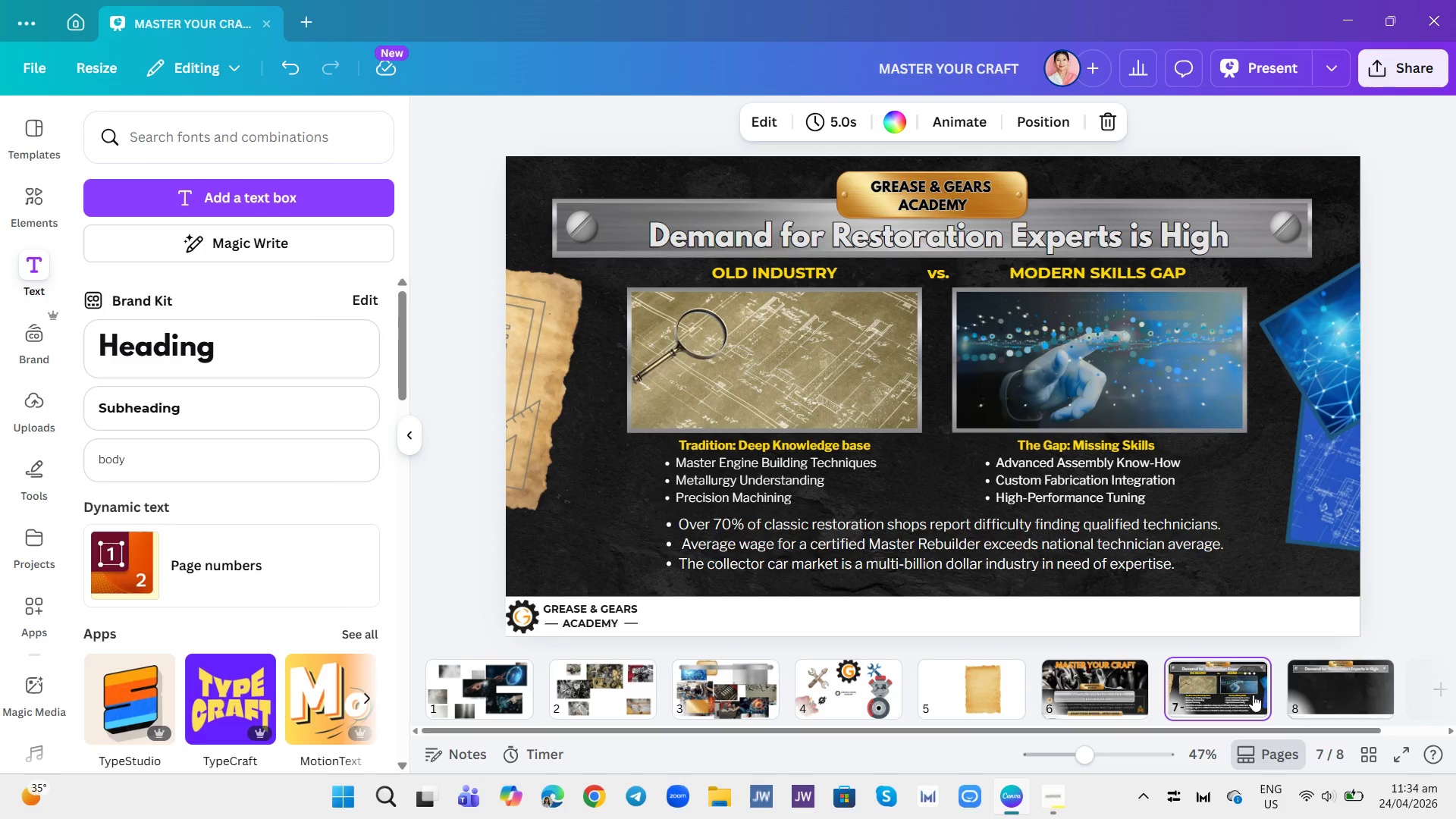 
left_click([1286, 695])
 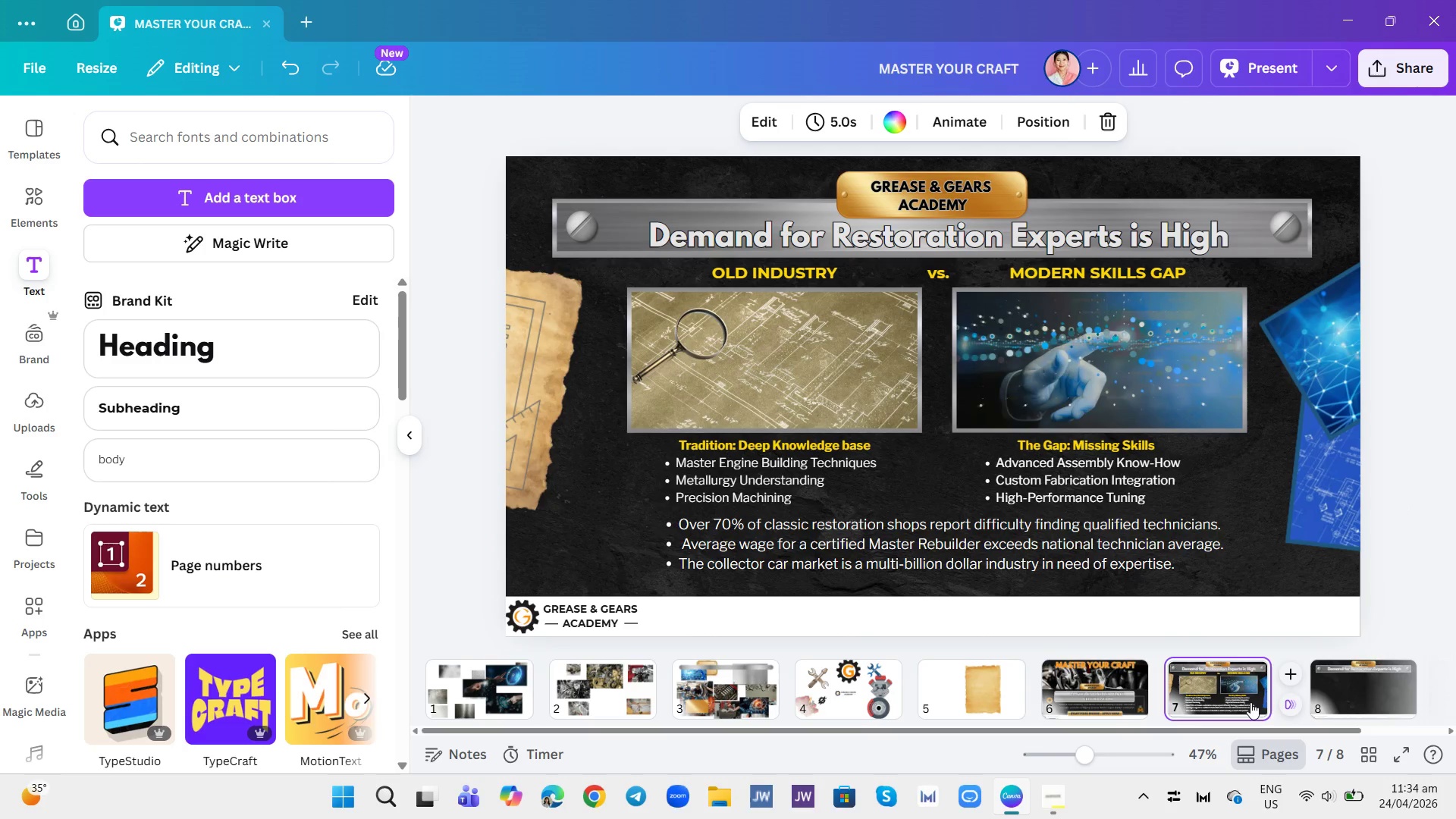 
left_click([1297, 682])
 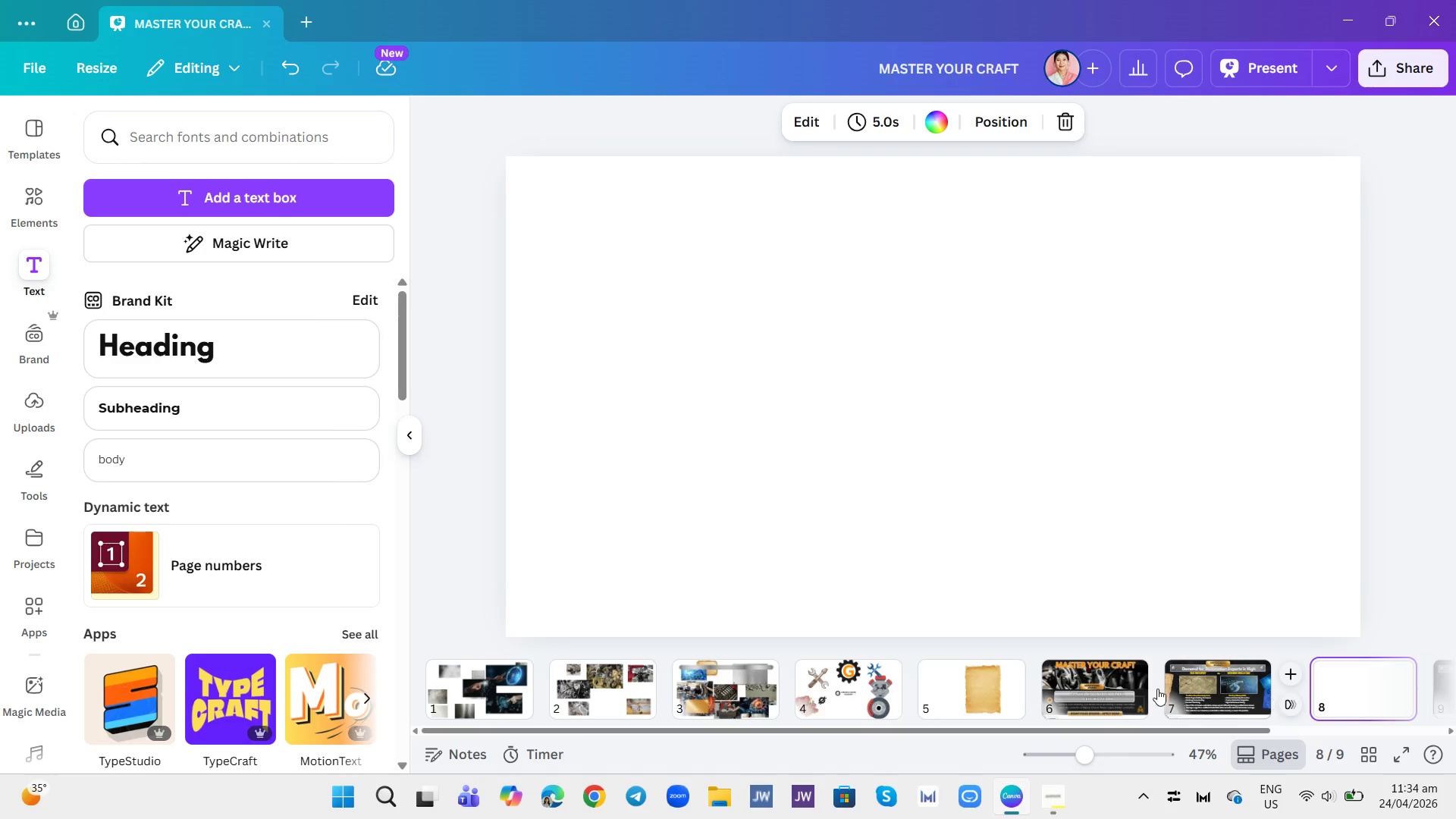 
left_click([1170, 690])
 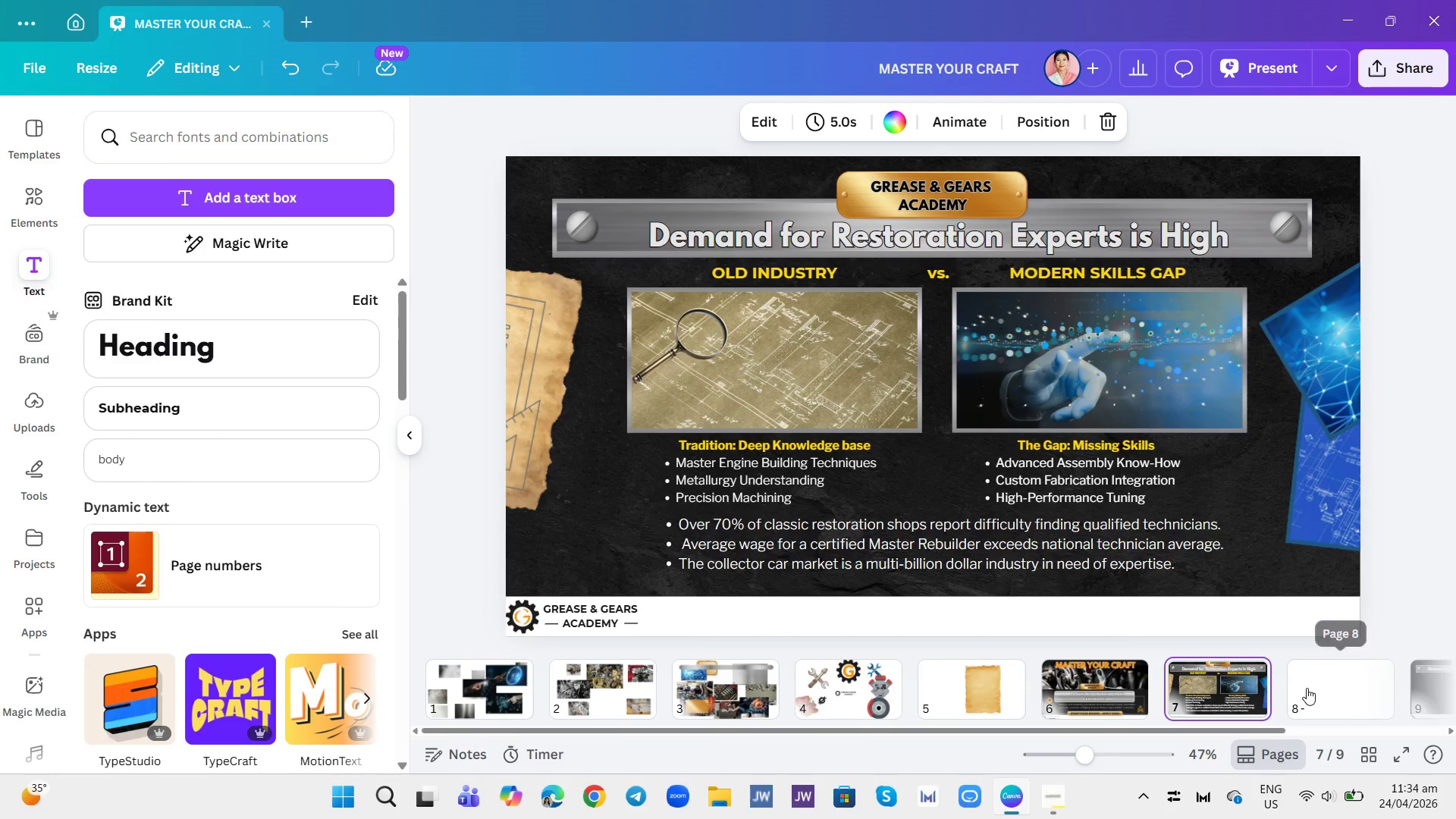 
left_click([1307, 688])
 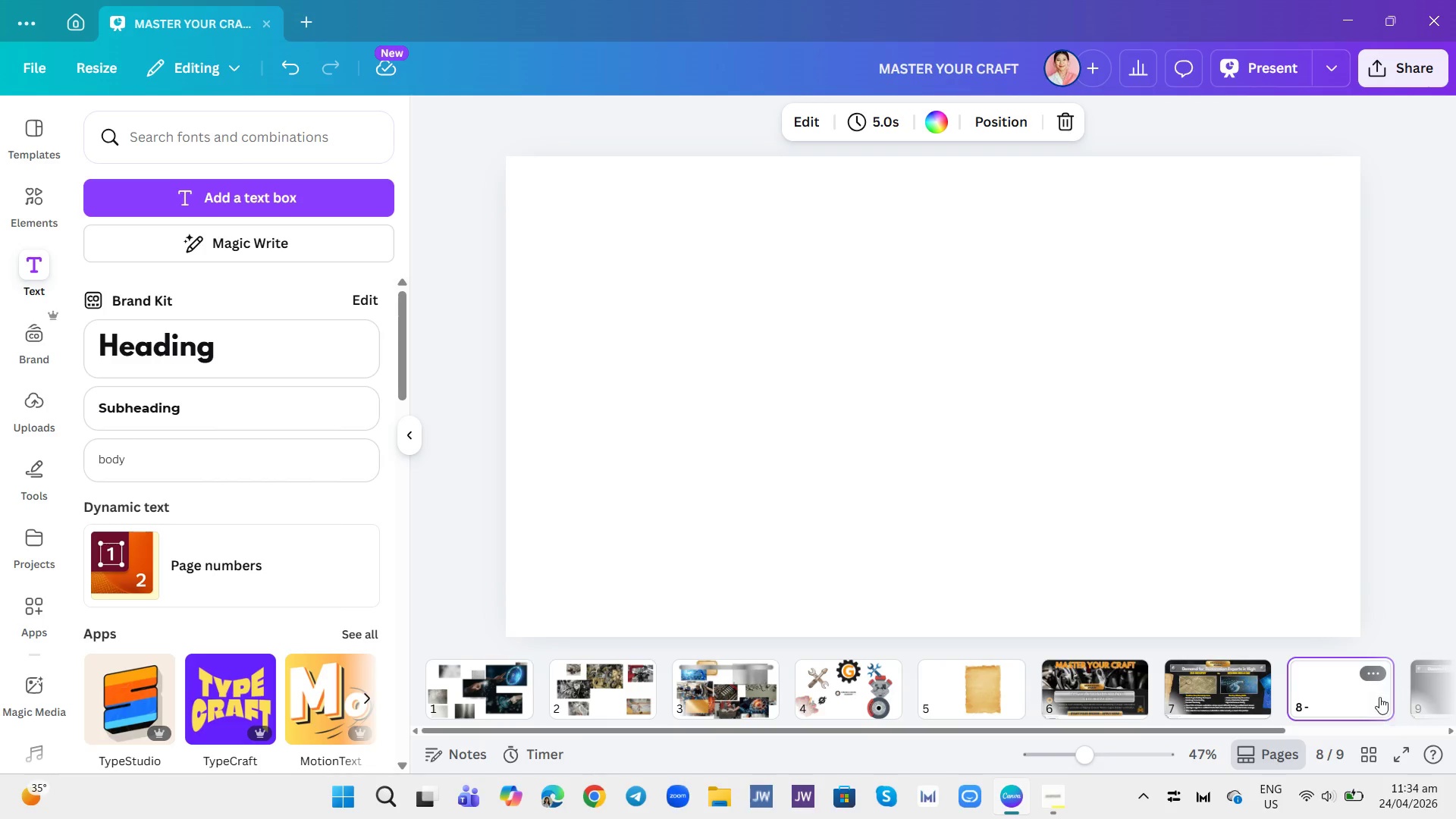 
left_click([1378, 677])
 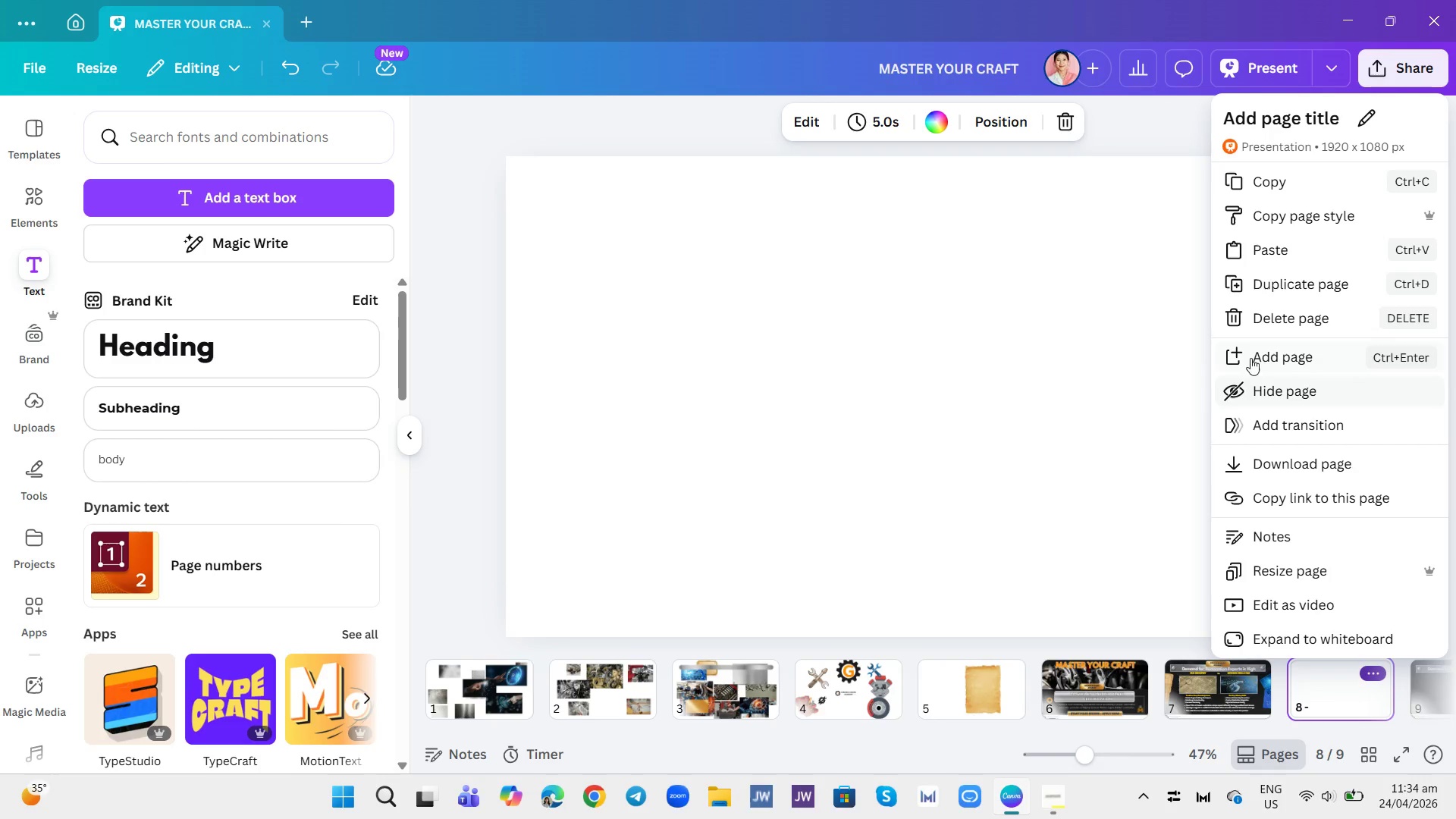 
left_click([1261, 318])
 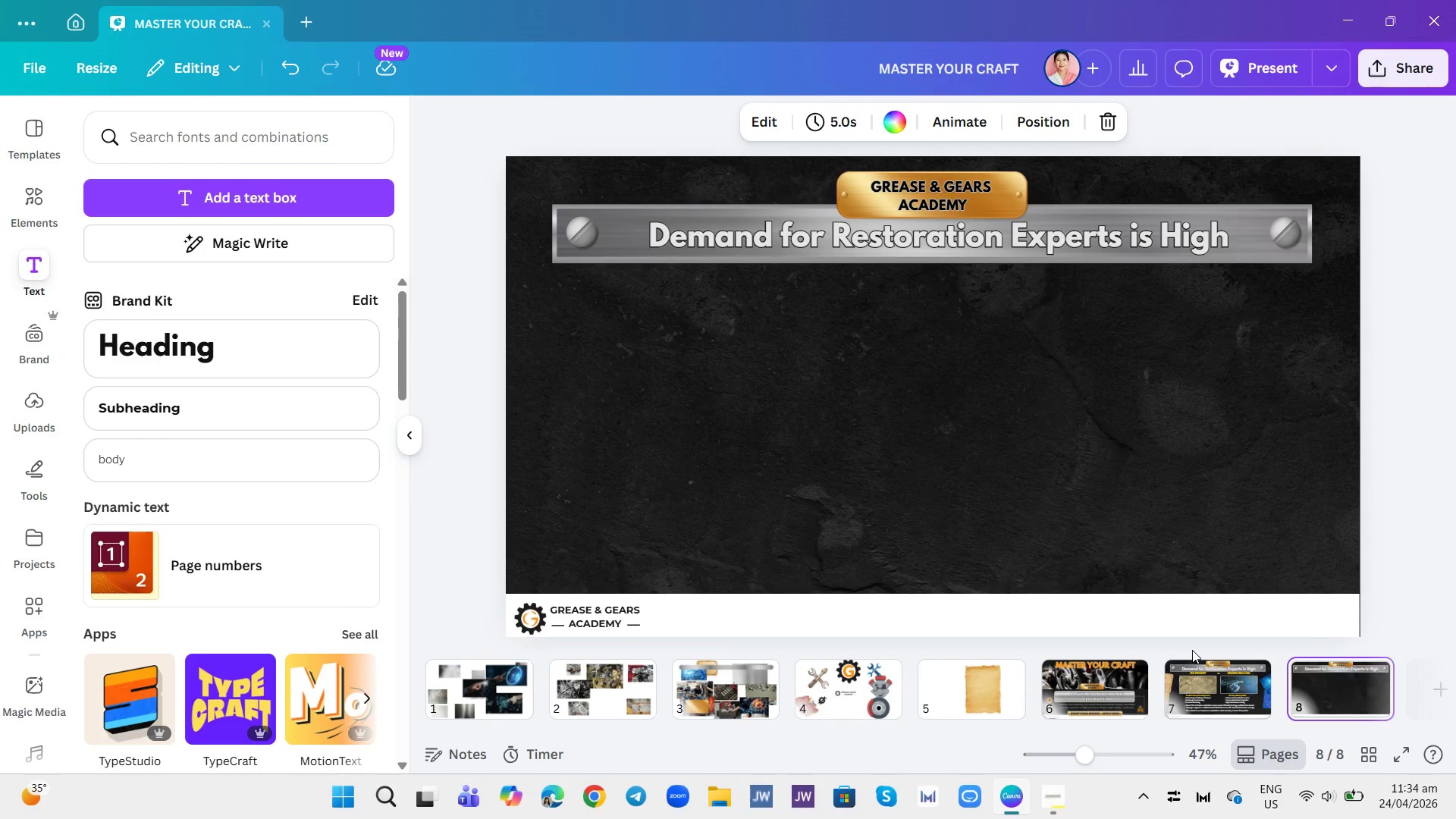 
key(ArrowLeft)
 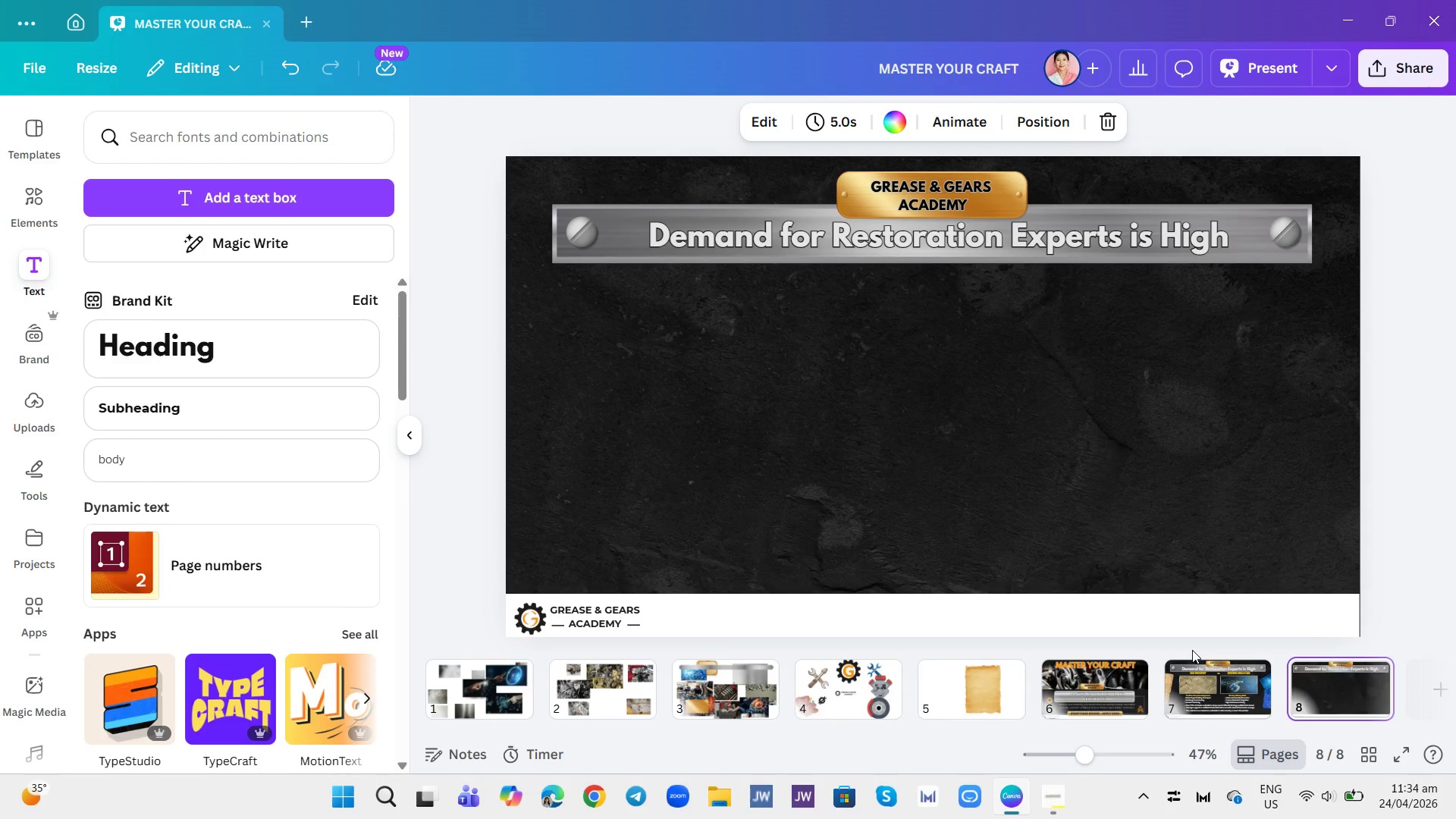 
key(ArrowLeft)
 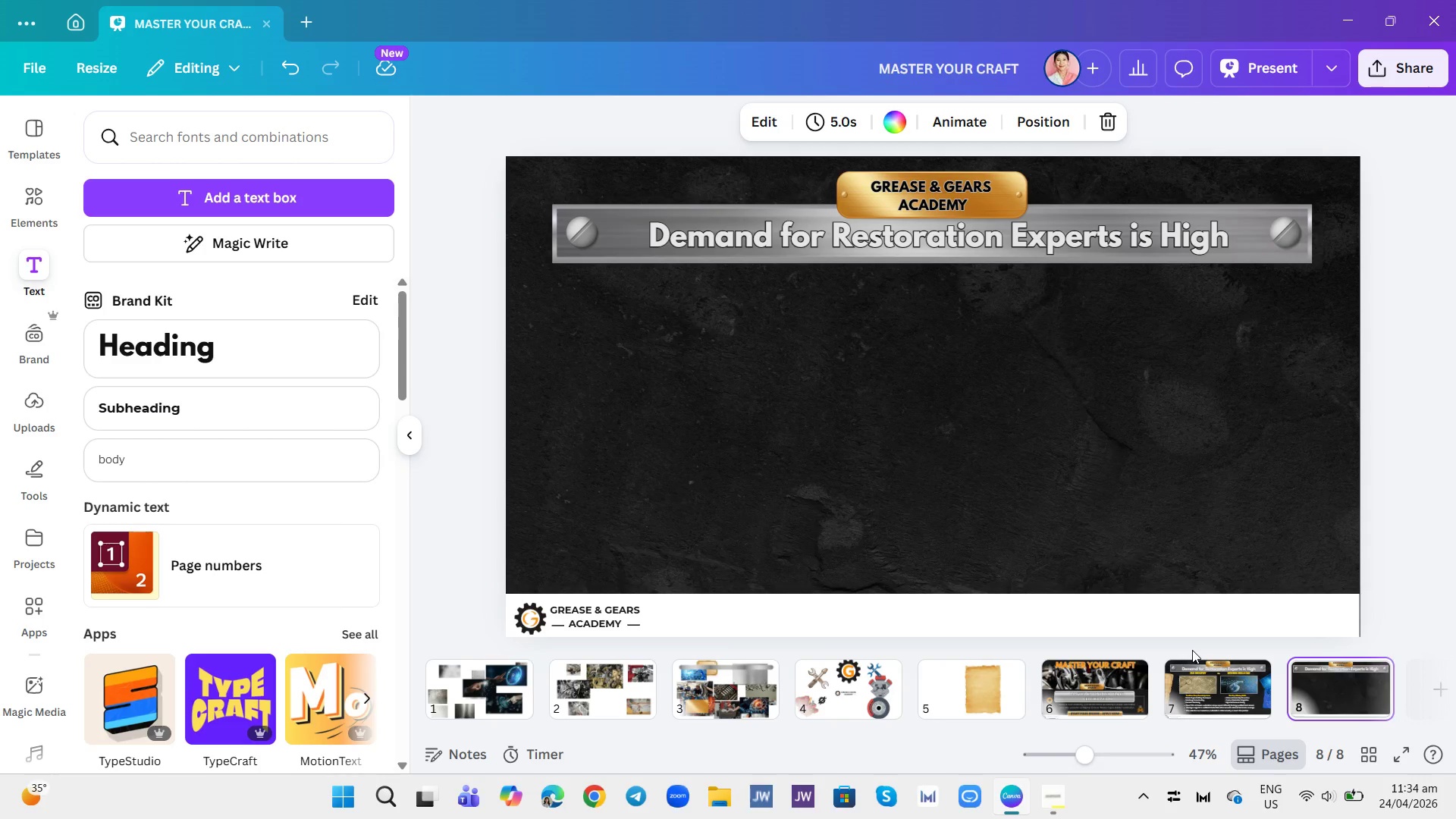 
key(ArrowRight)
 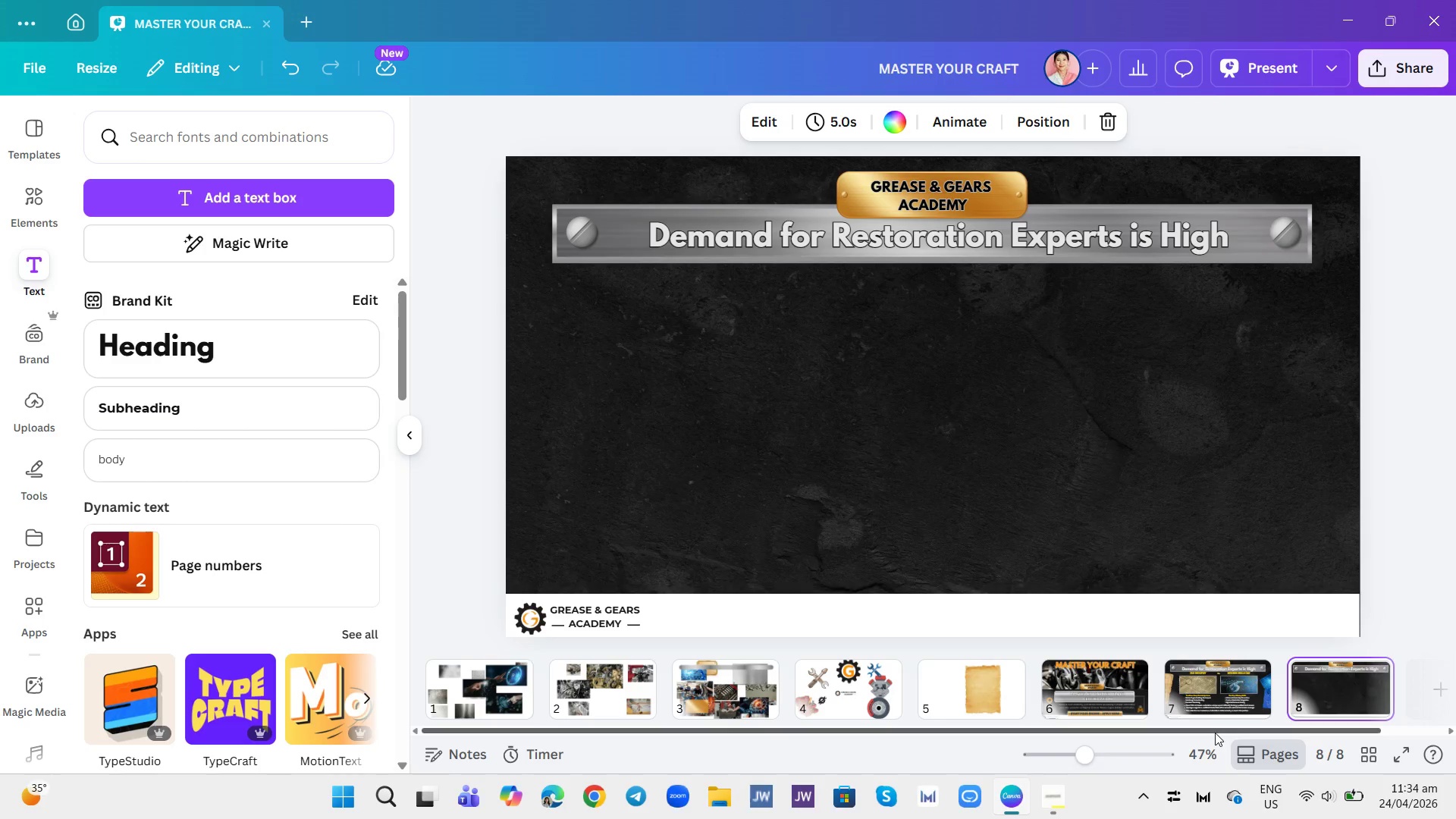 
left_click([1203, 691])
 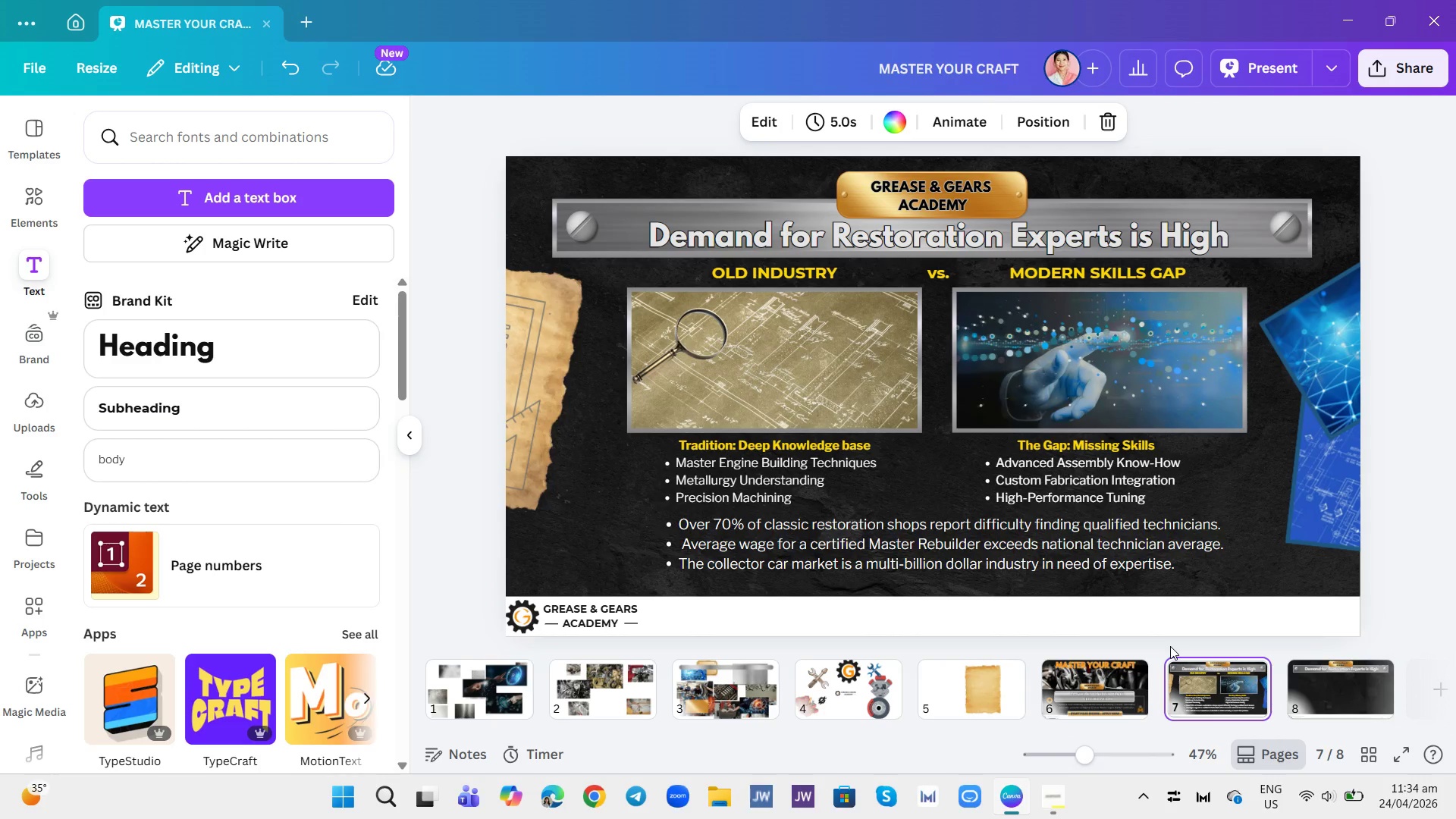 
key(ArrowRight)
 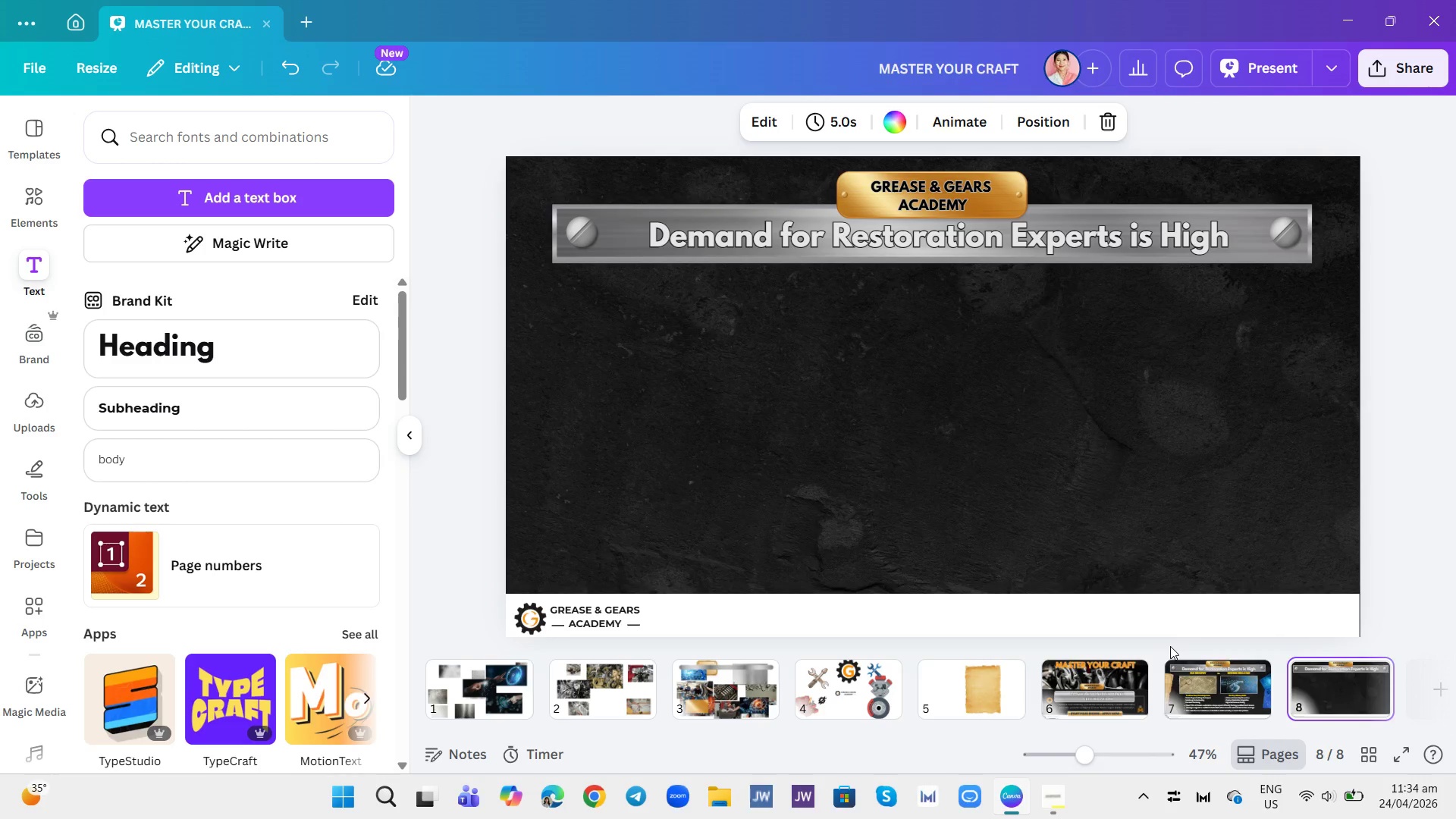 
key(ArrowLeft)
 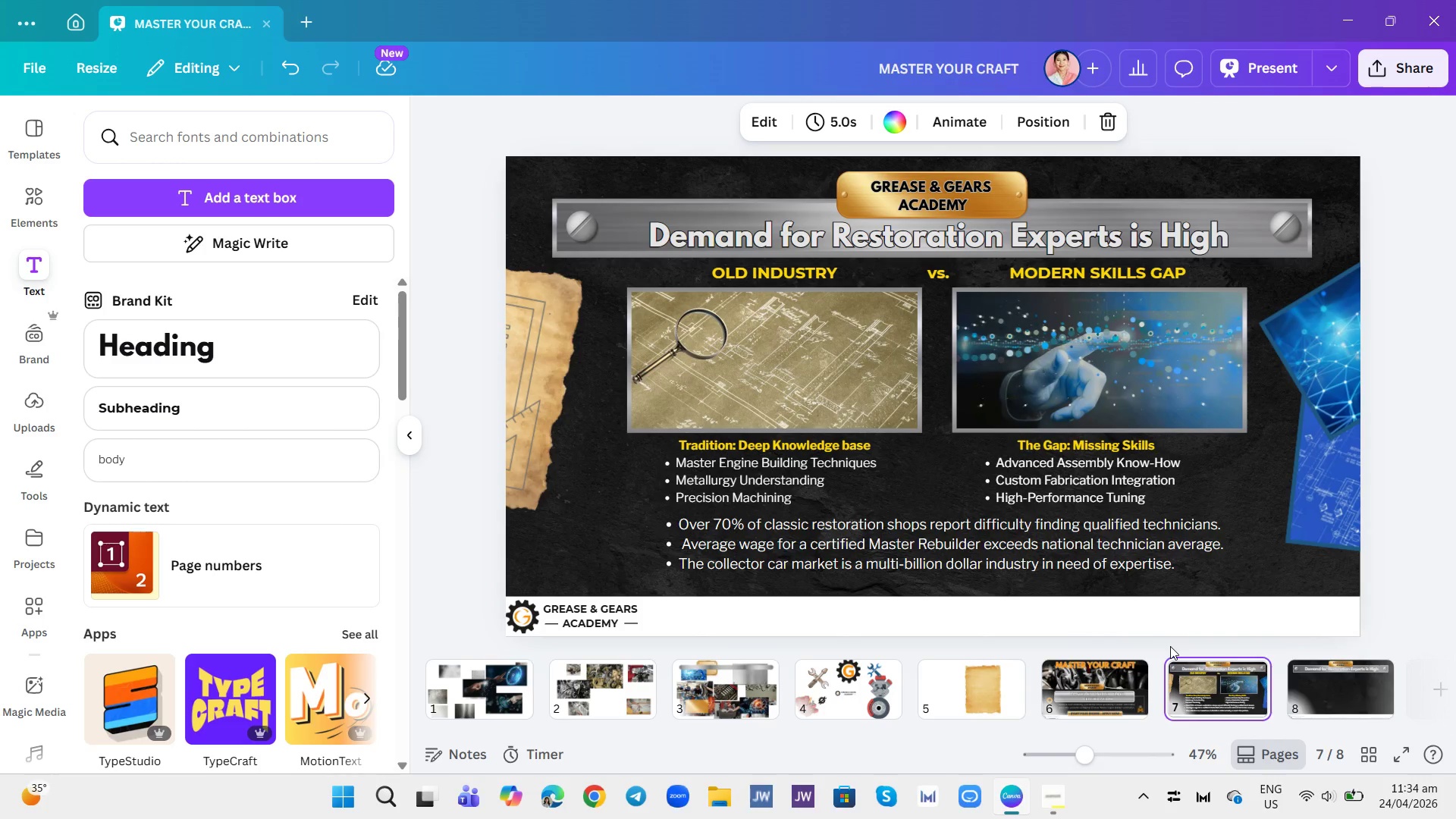 
key(ArrowRight)
 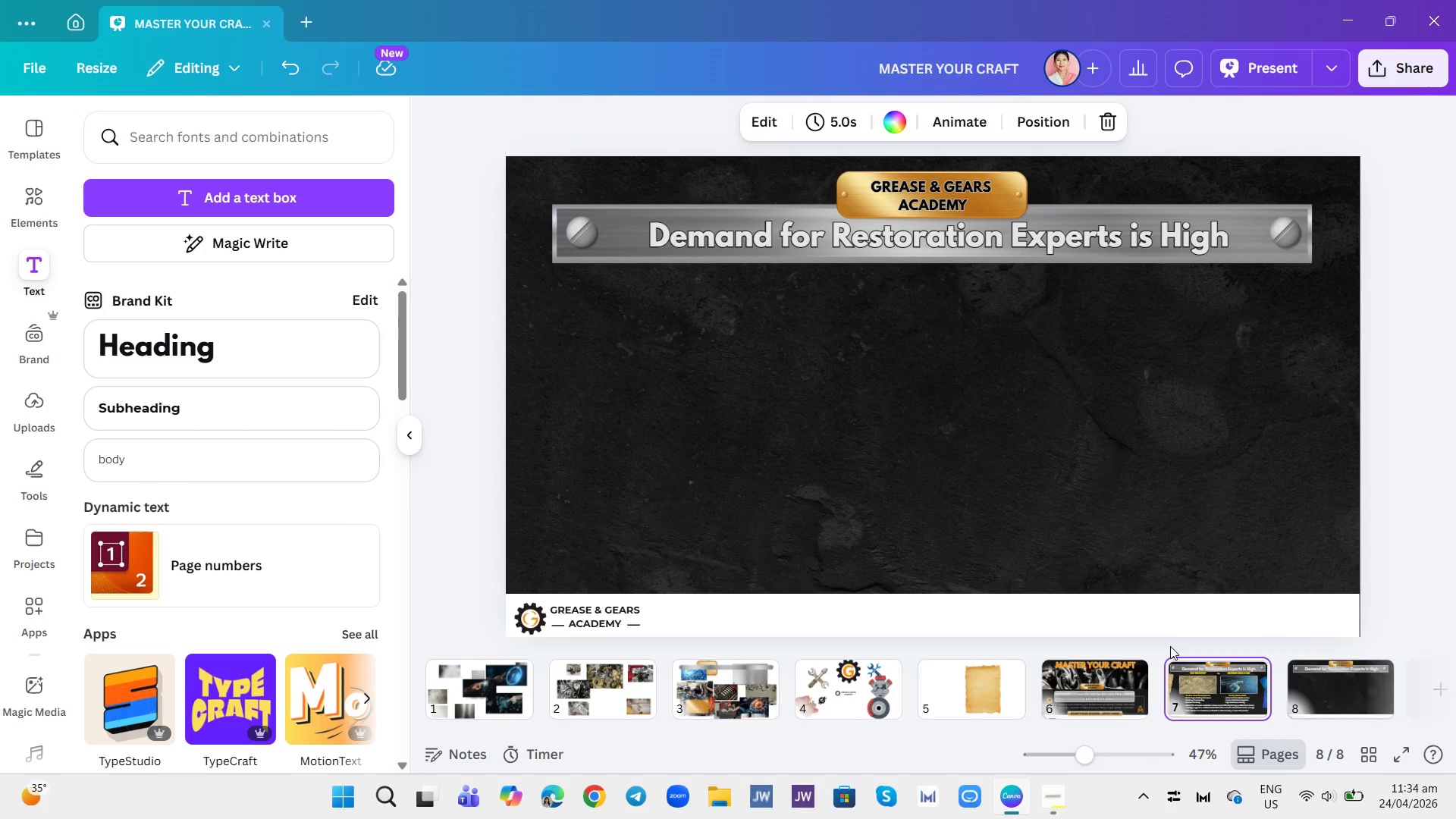 
key(ArrowLeft)
 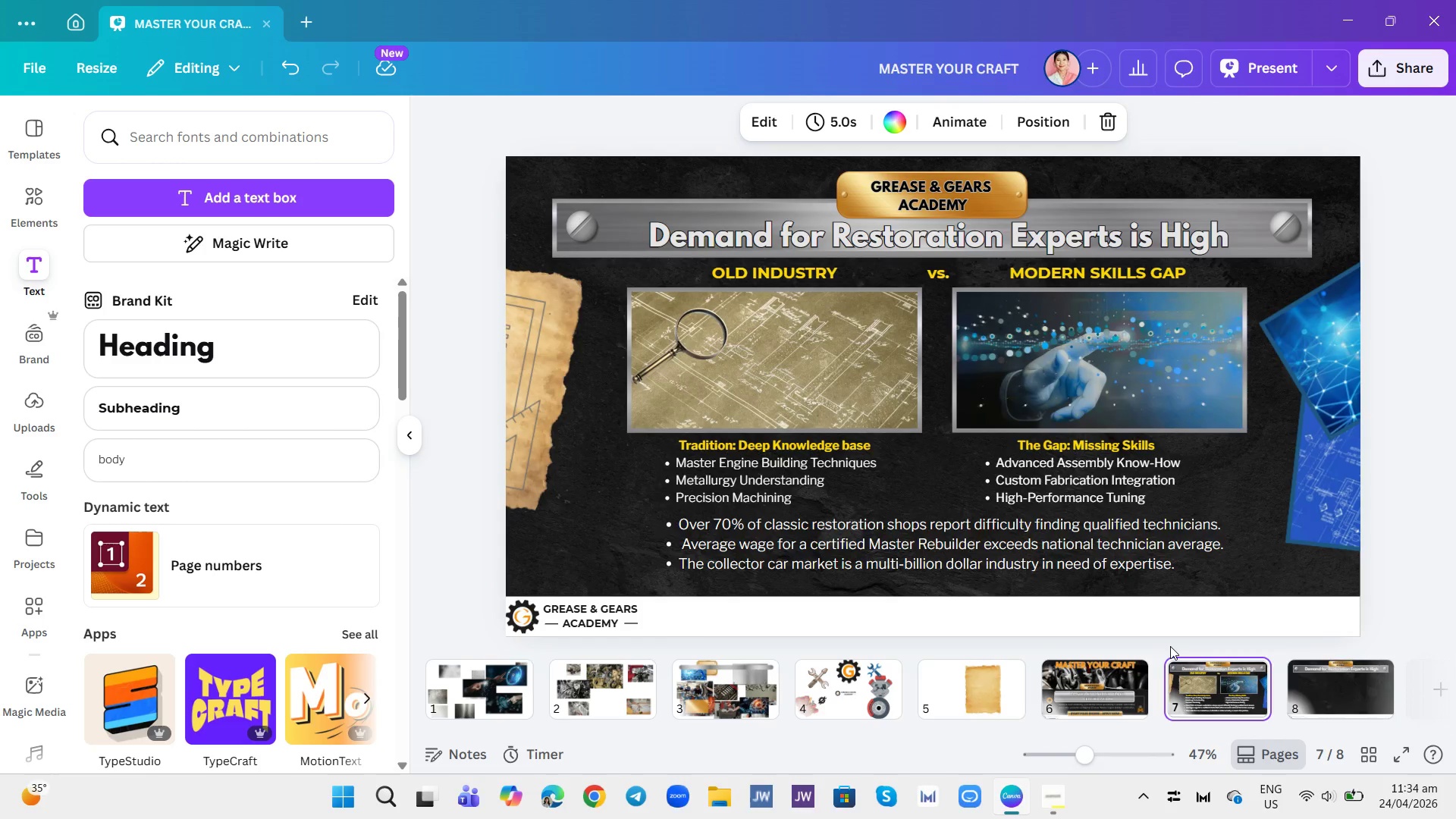 
key(ArrowRight)
 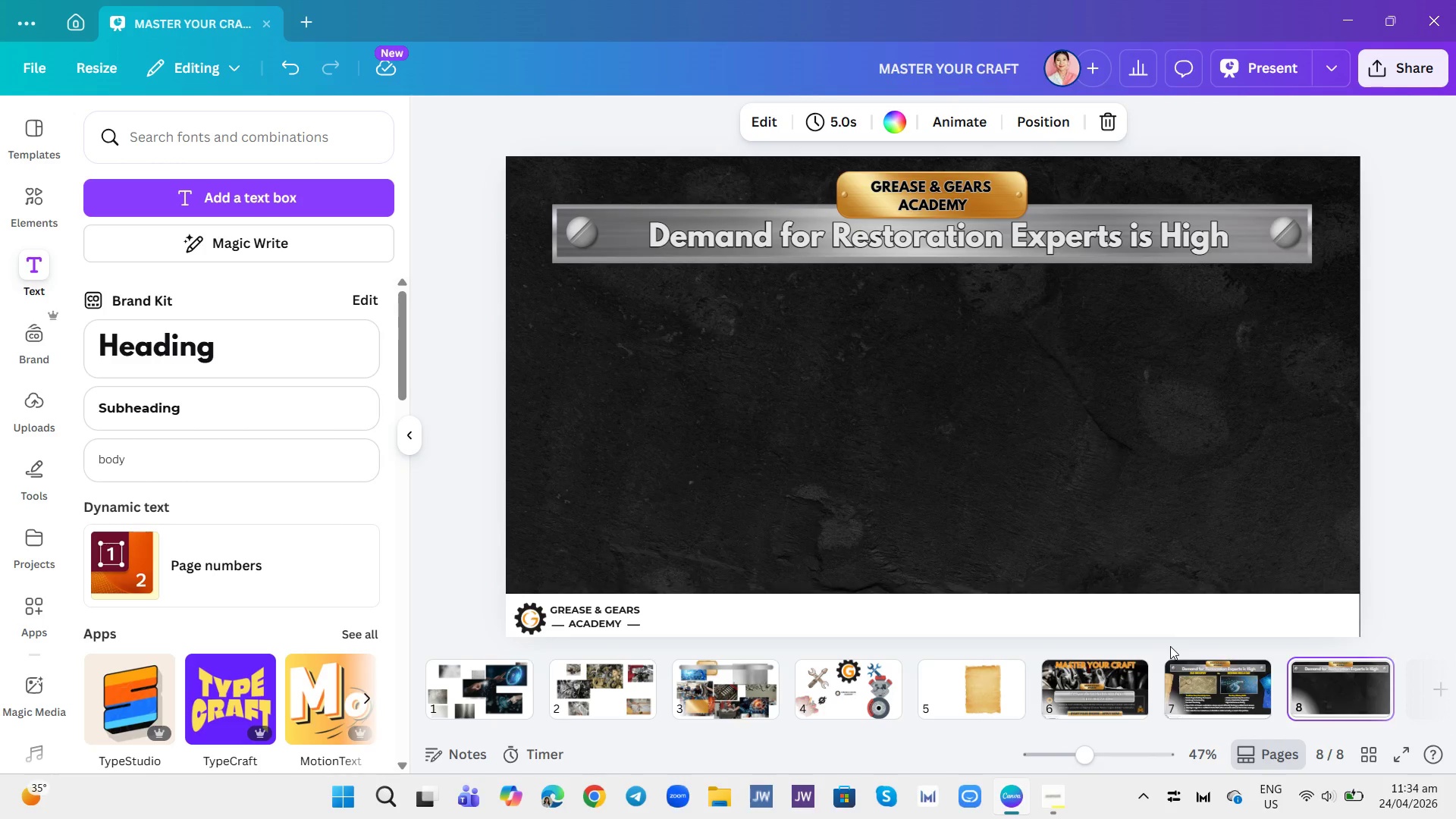 
key(ArrowLeft)
 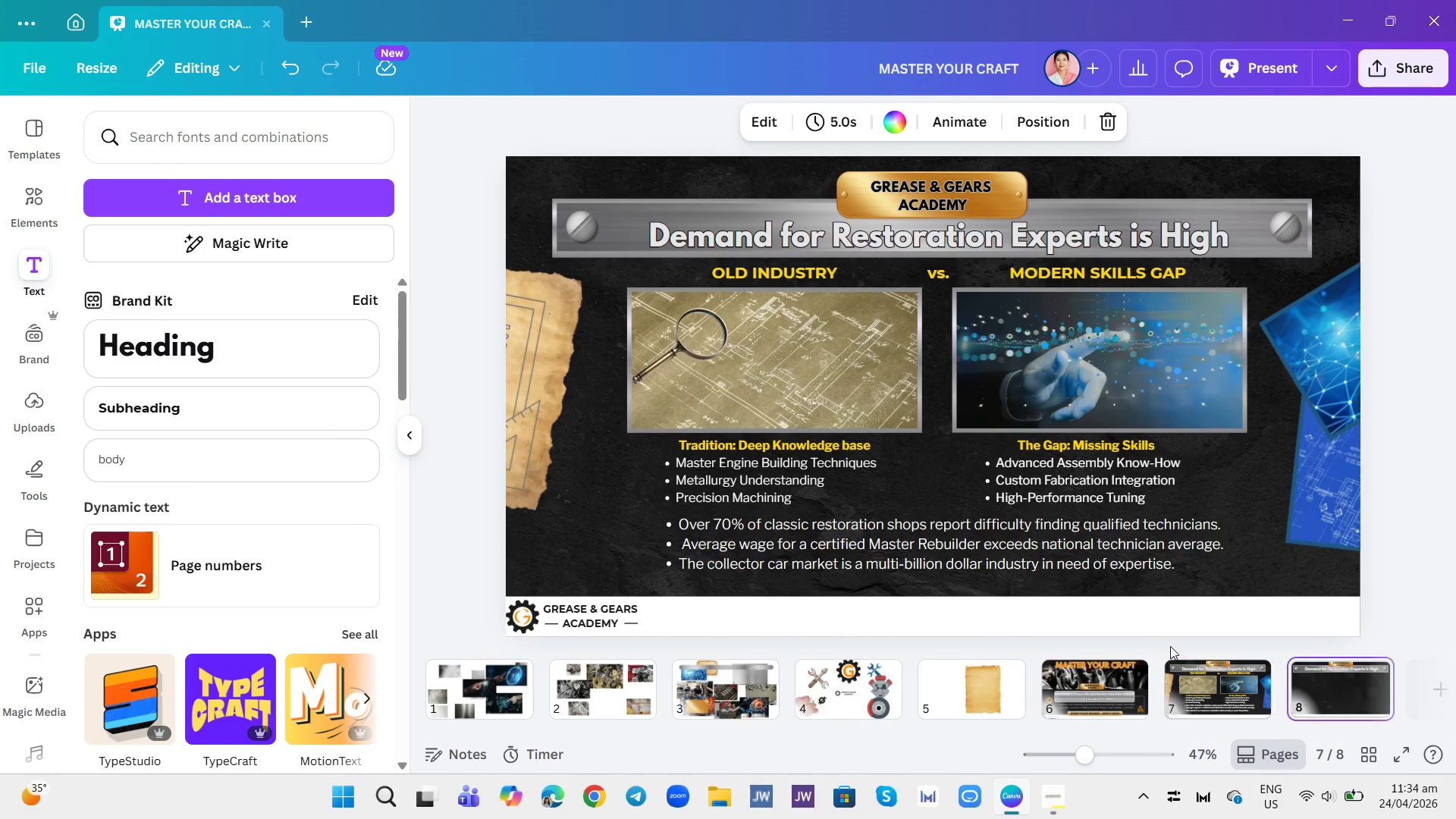 
key(ArrowRight)
 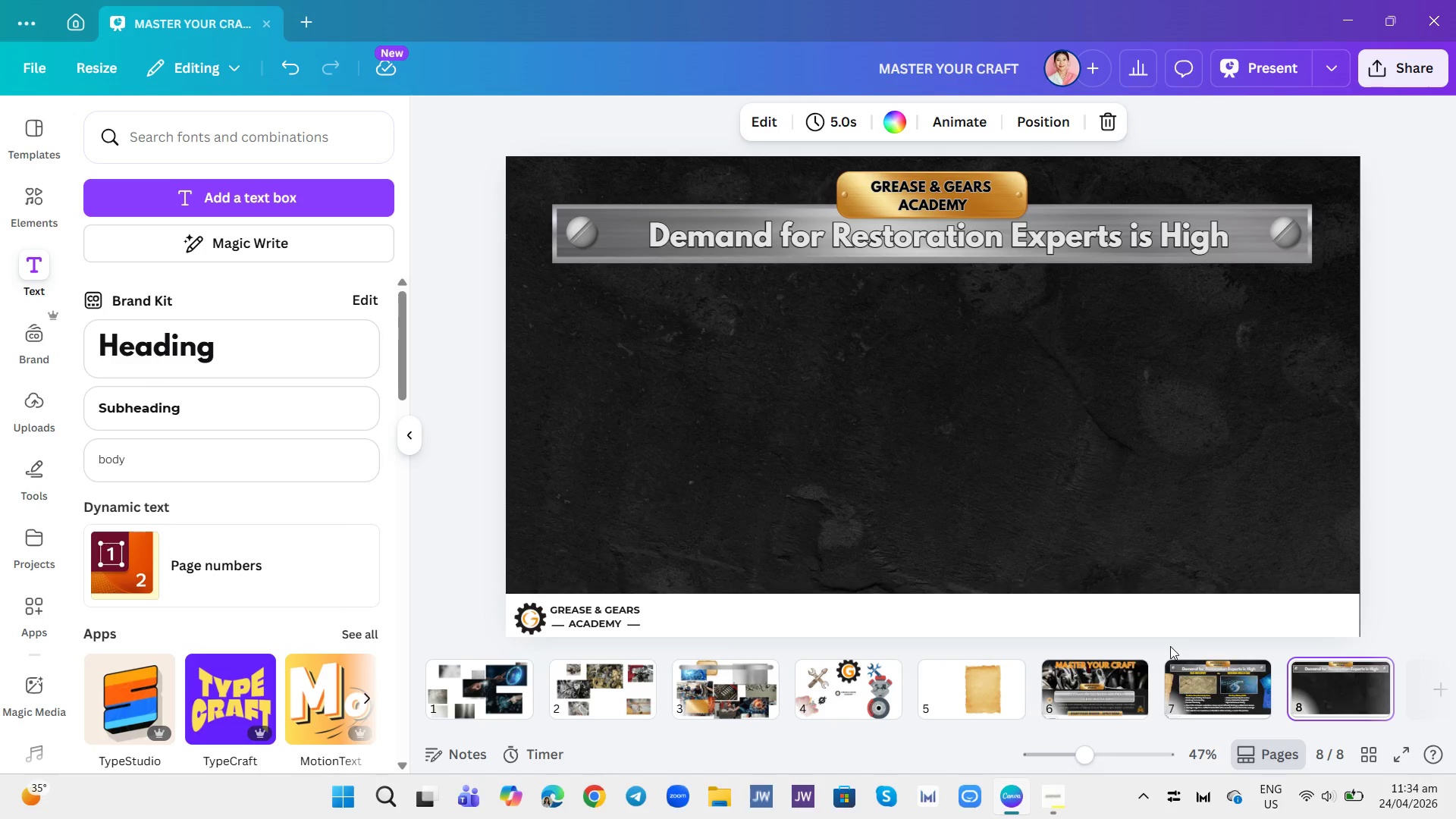 
key(ArrowLeft)
 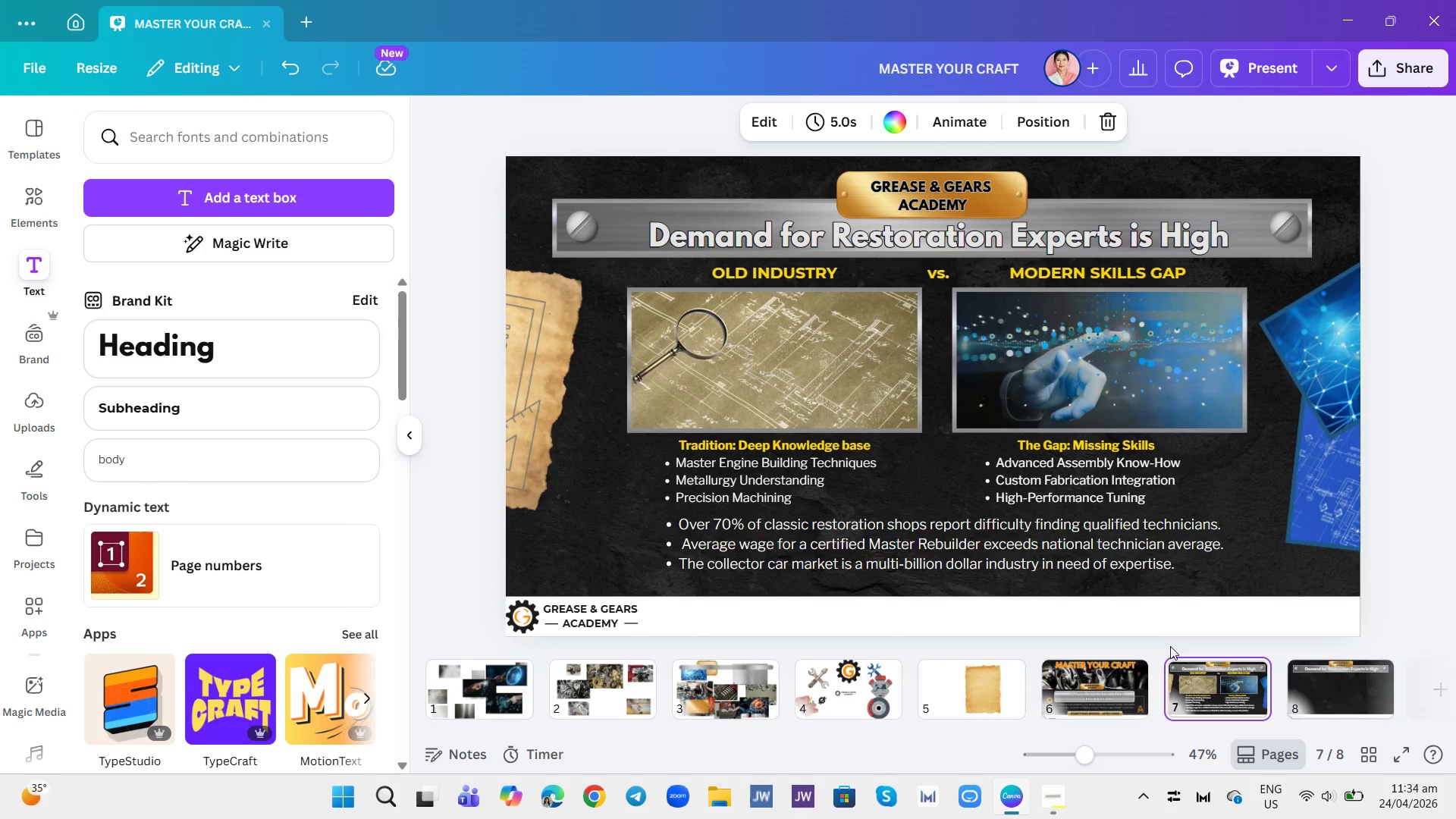 
key(ArrowRight)
 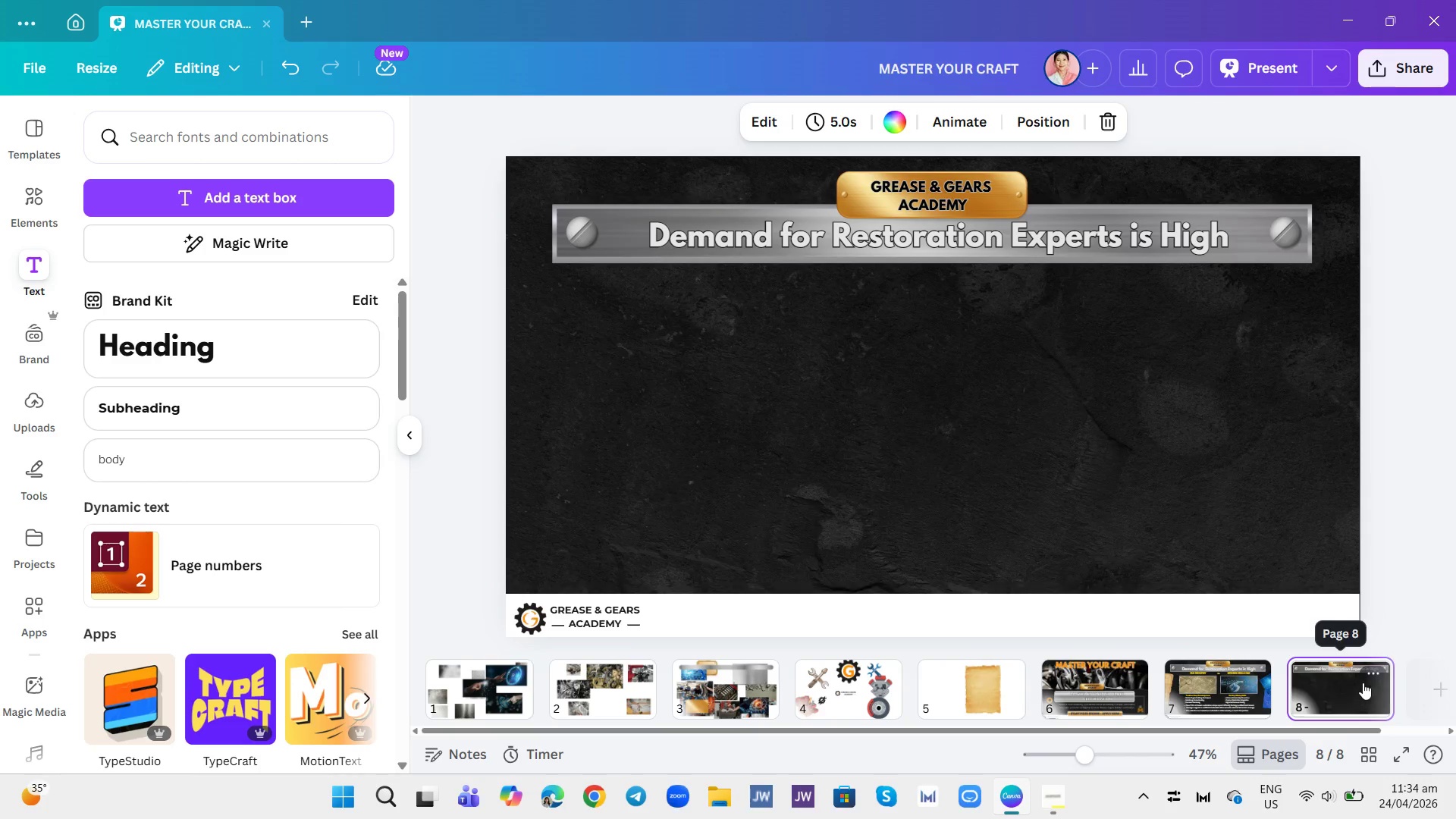 
left_click([1367, 677])
 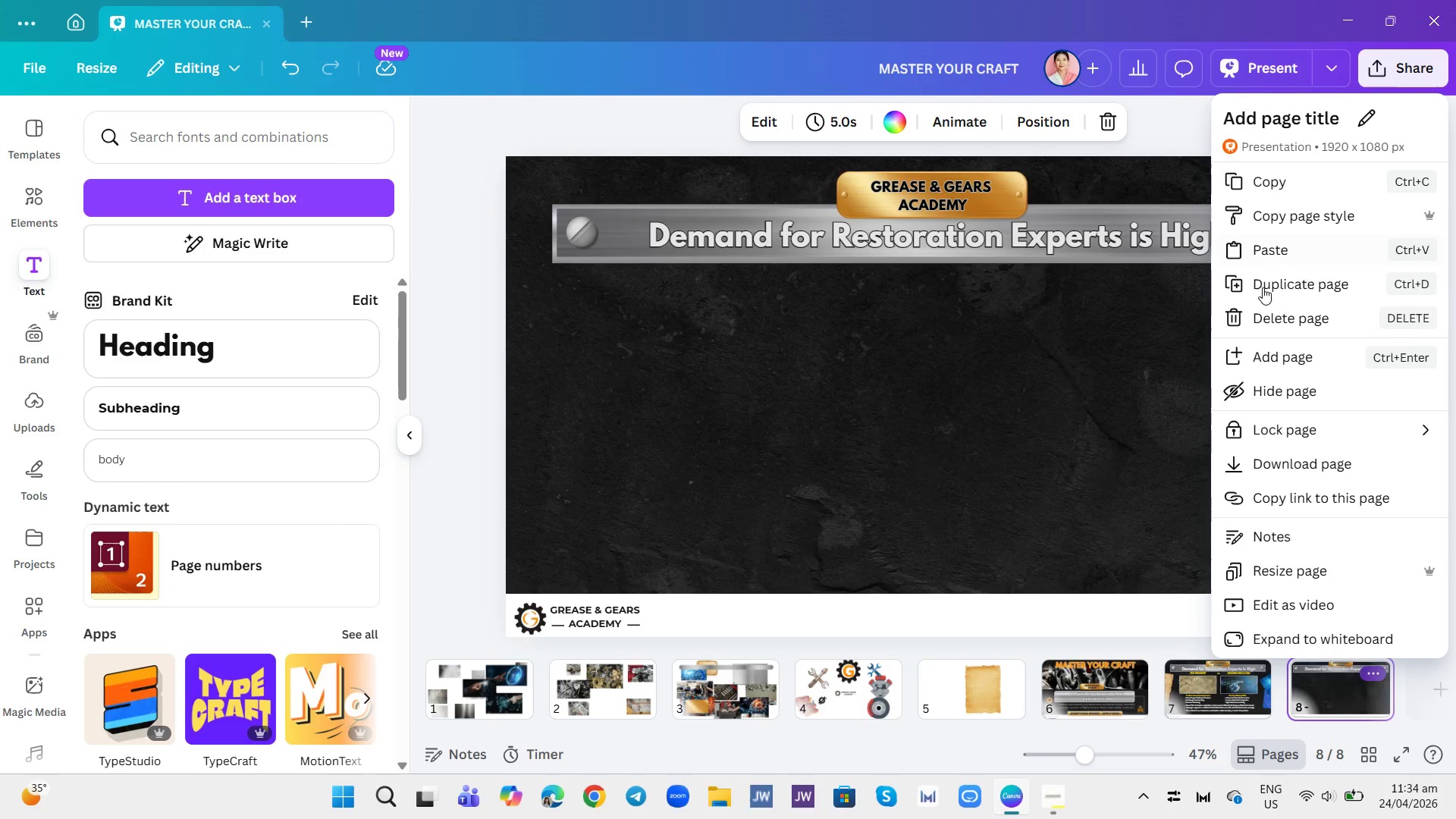 
left_click([1271, 325])
 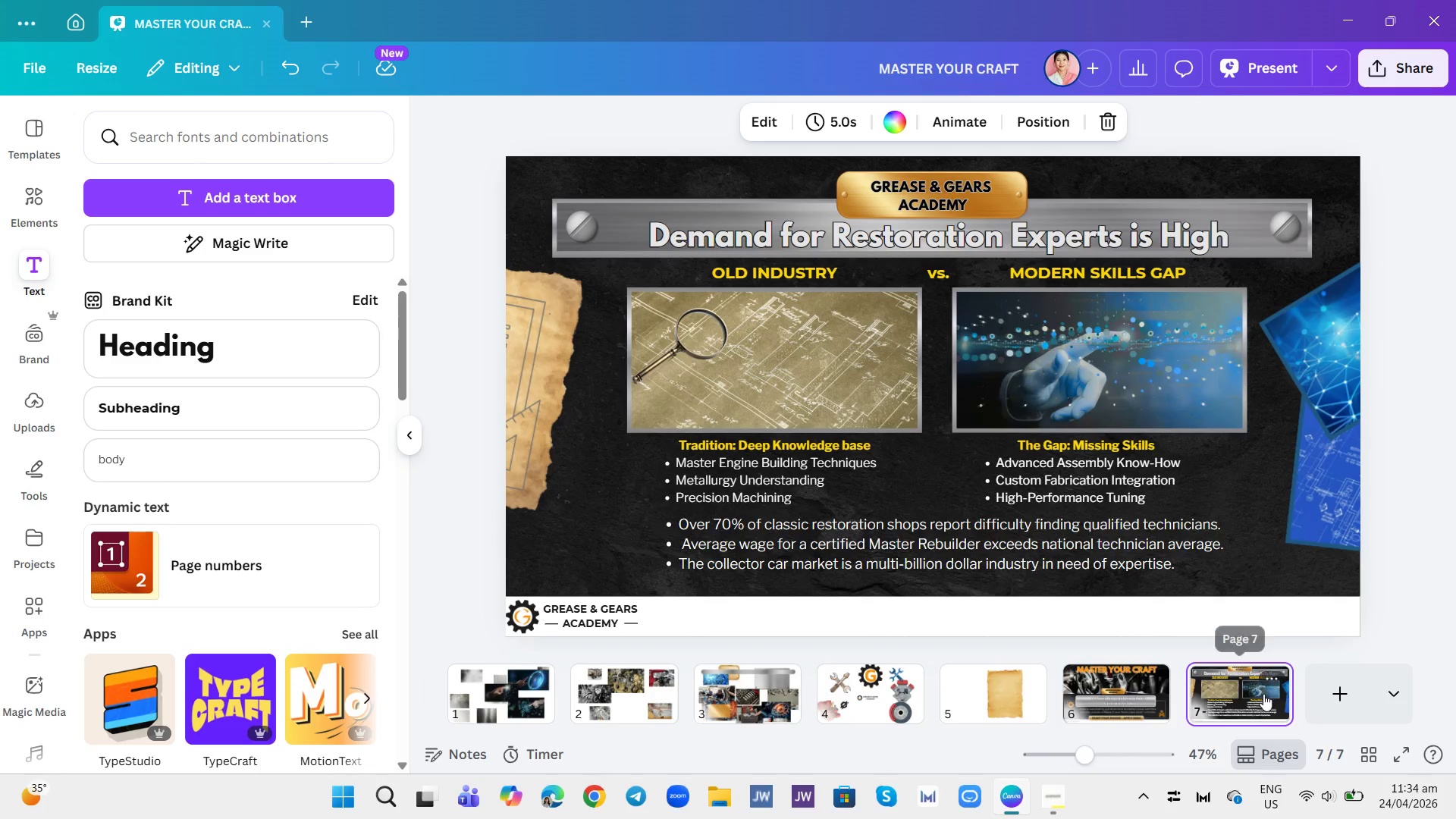 
left_click([1276, 679])
 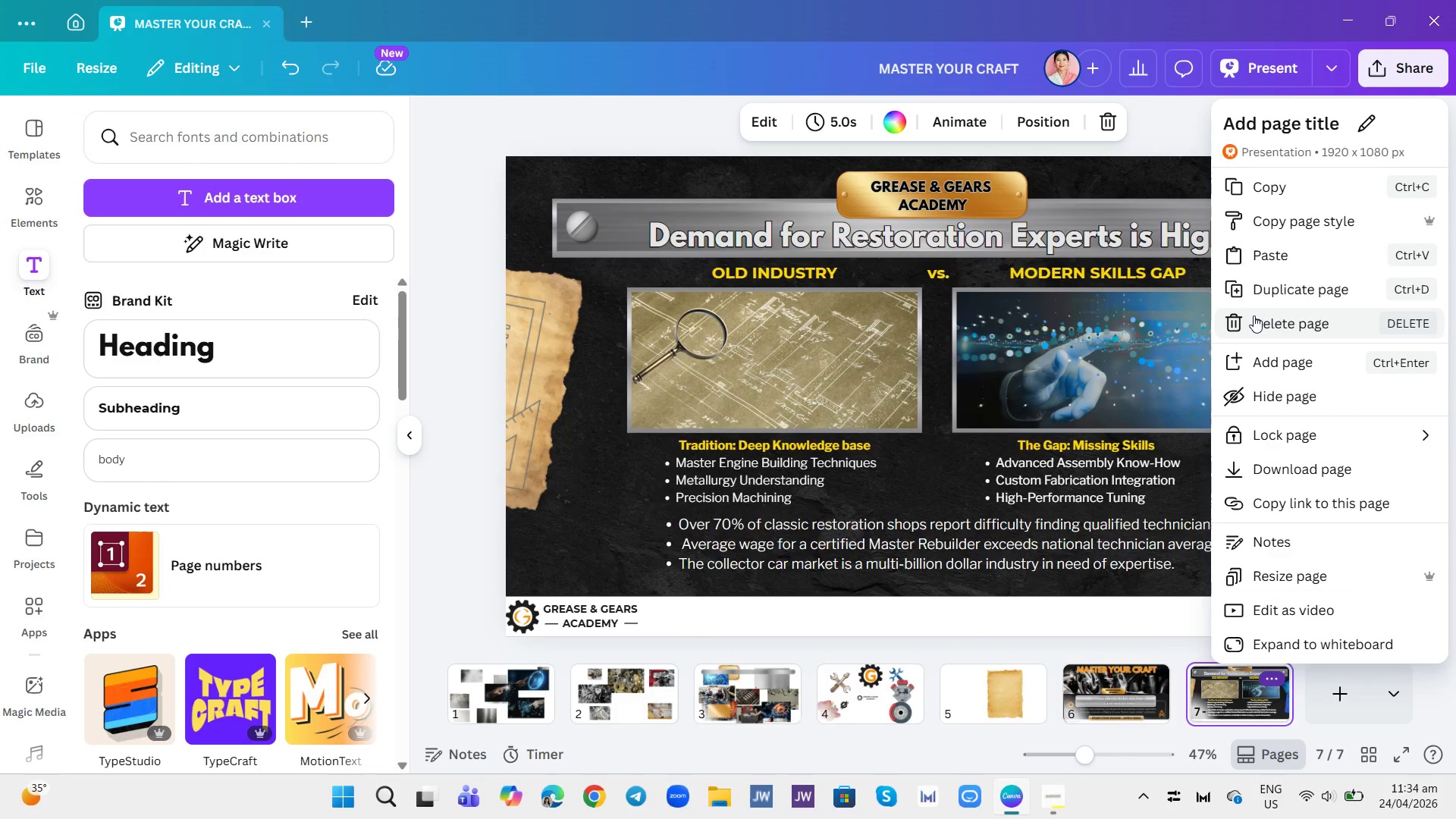 
left_click([1288, 294])
 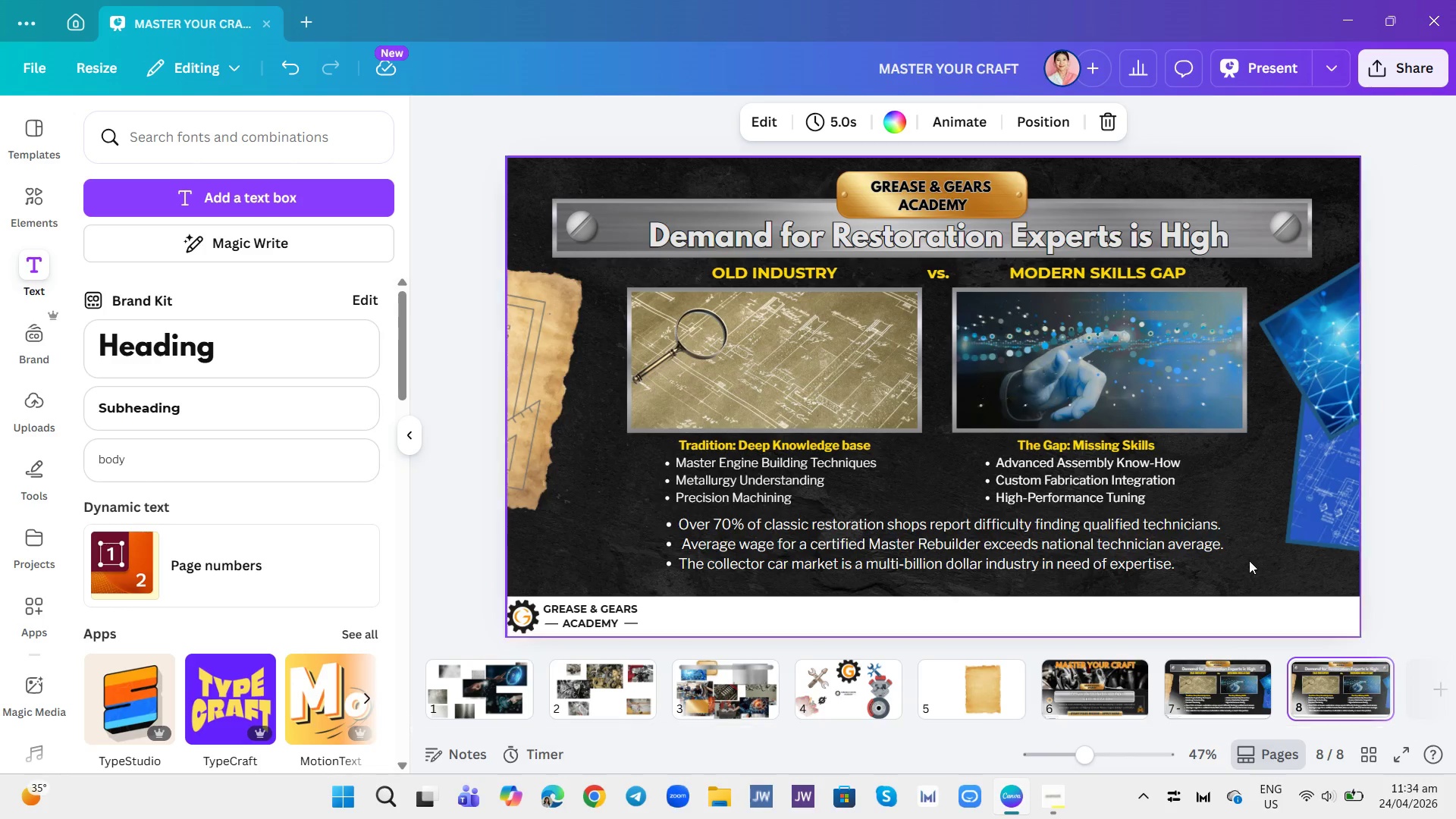 
left_click([1099, 358])
 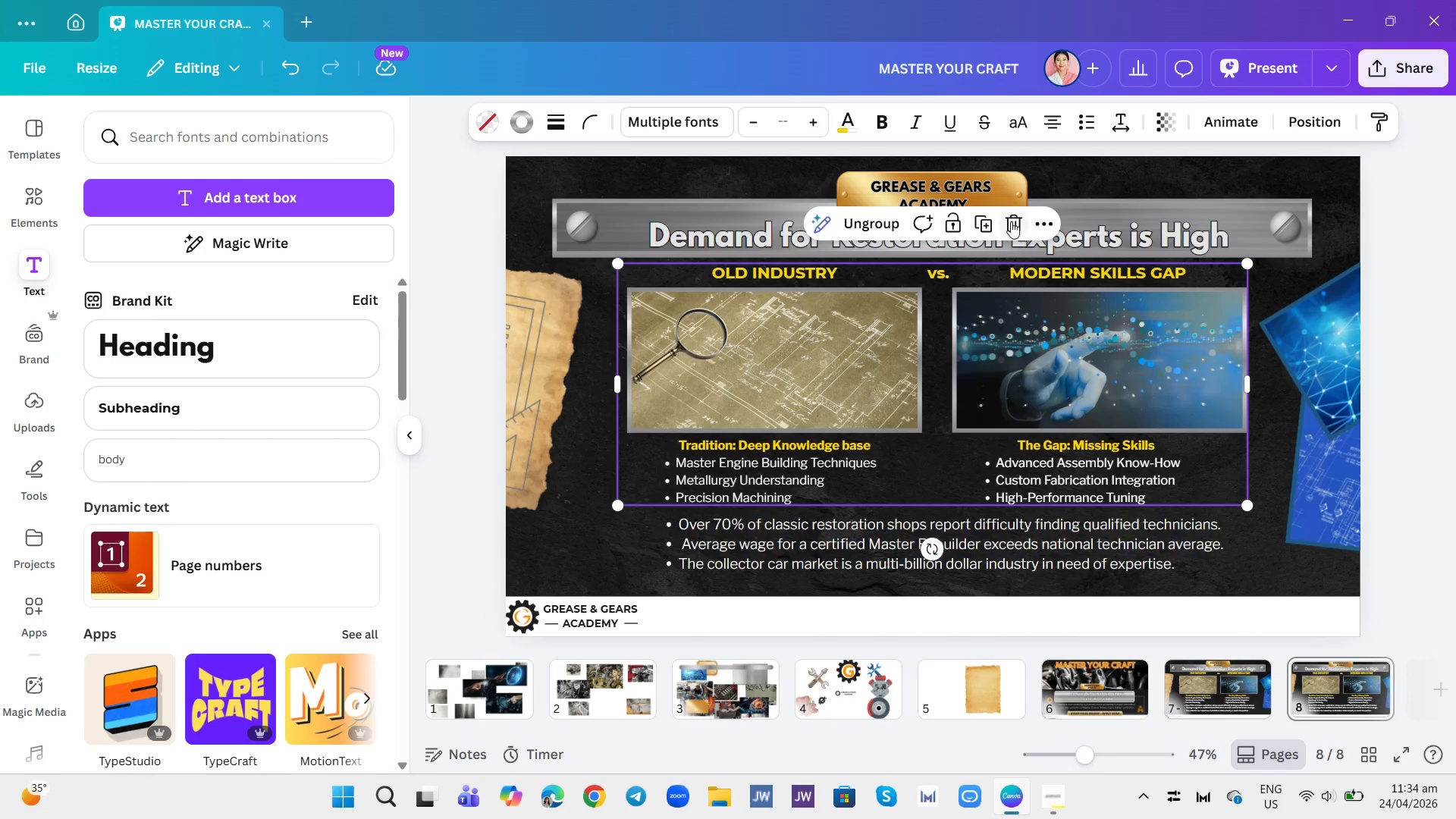 
left_click([1011, 221])
 